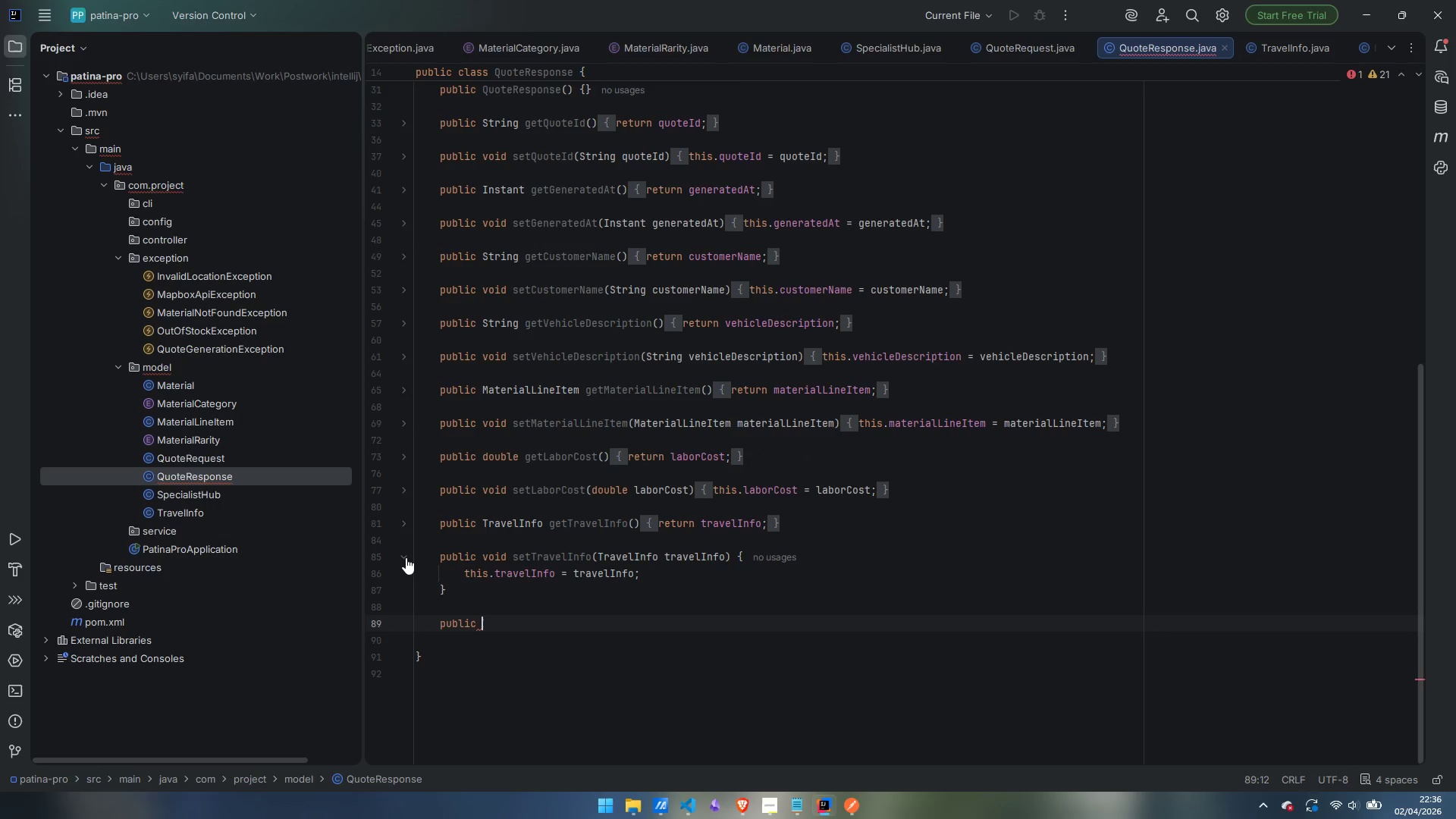 
left_click([405, 557])
 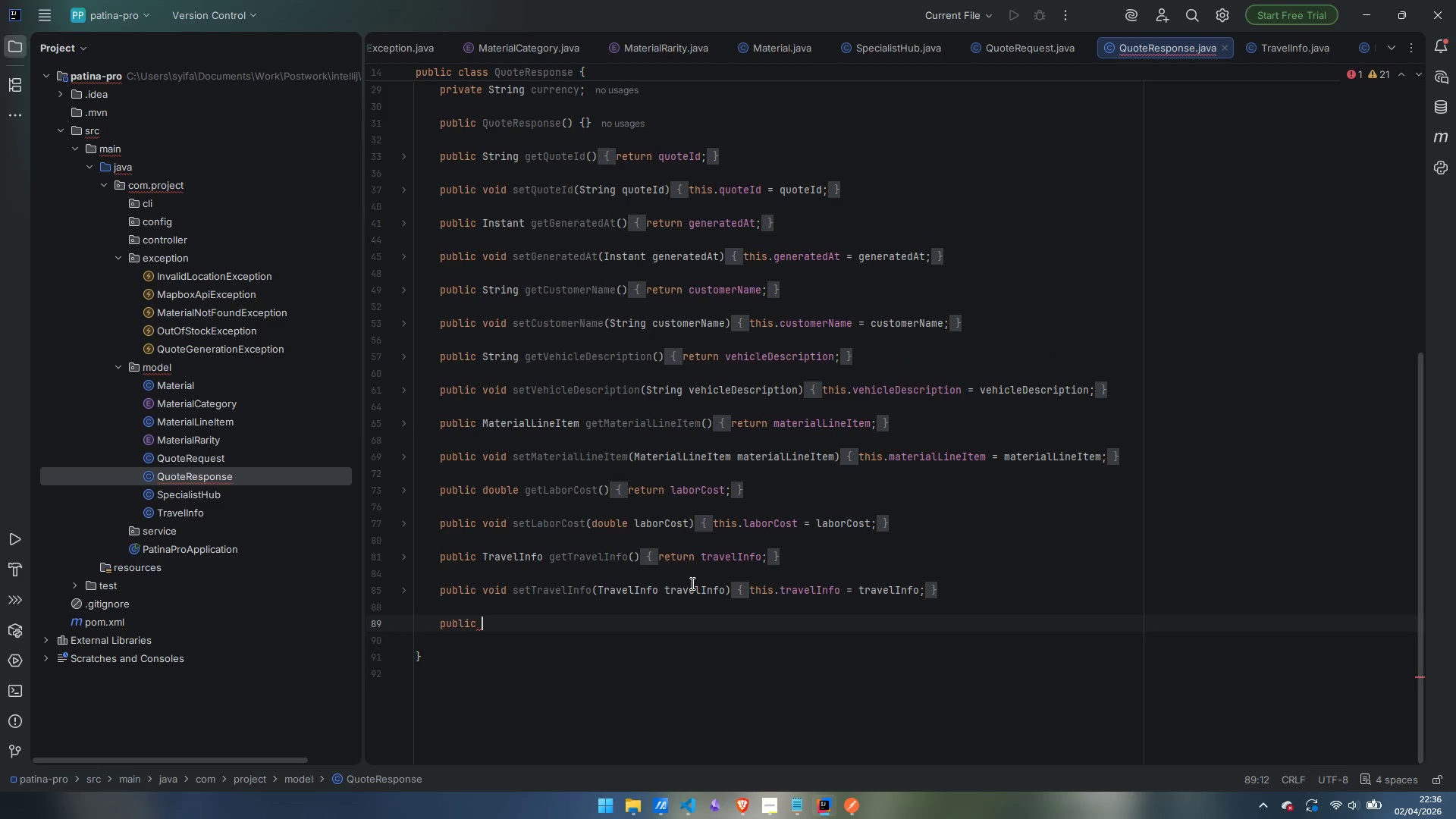 
scroll: coordinate [691, 583], scroll_direction: up, amount: 5.0
 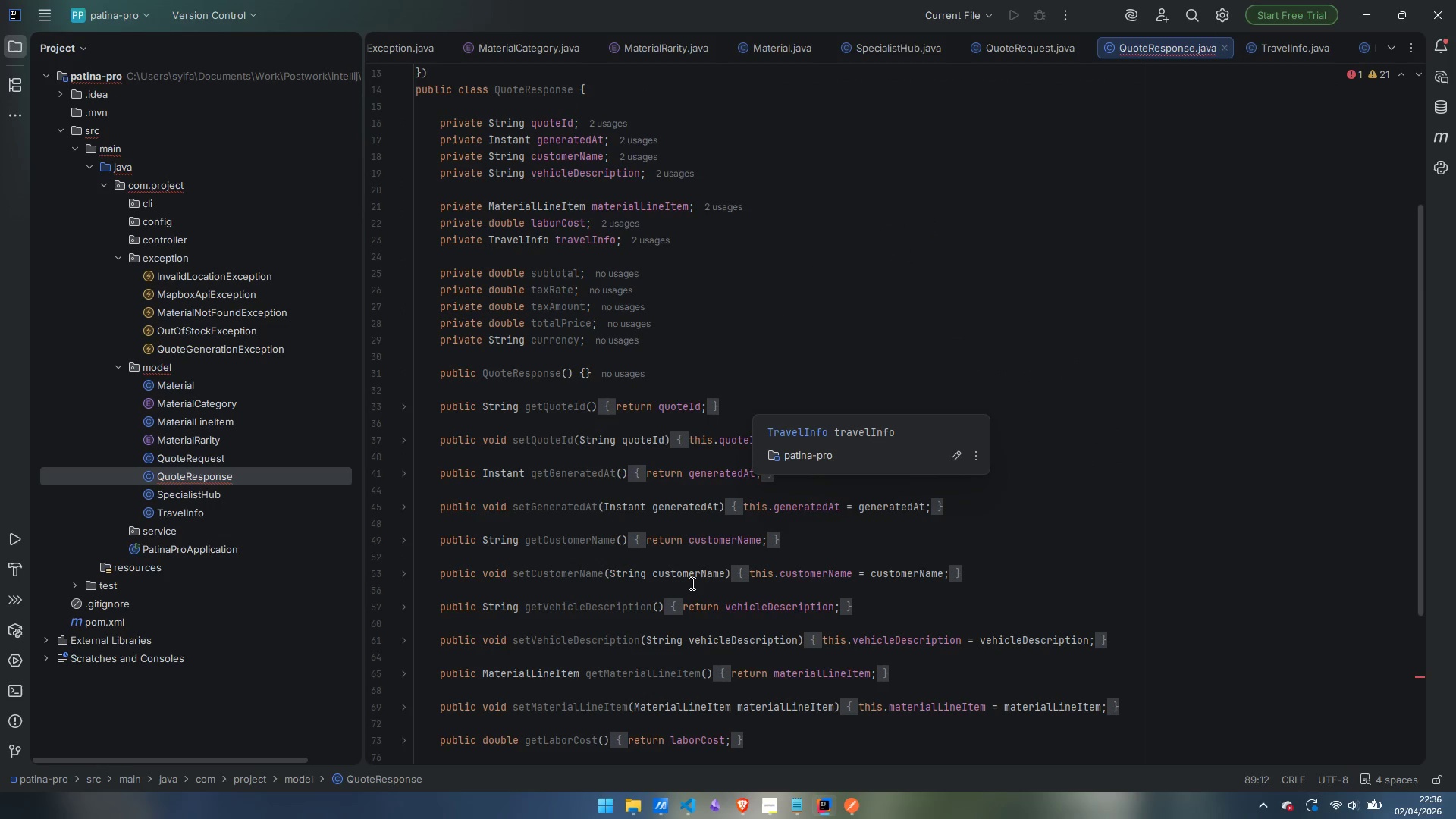 
scroll: coordinate [698, 583], scroll_direction: down, amount: 5.0
 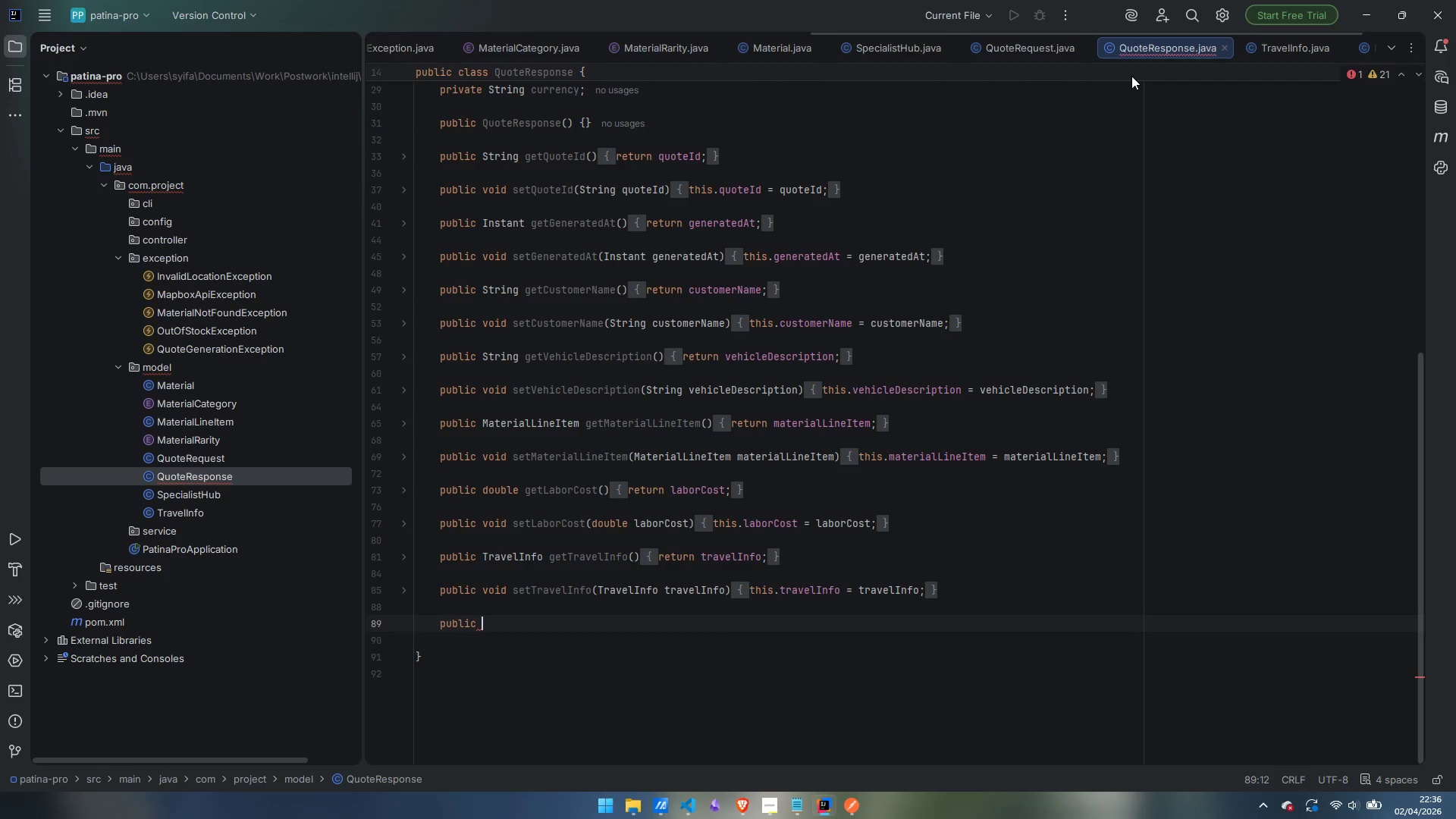 
right_click([1153, 49])
 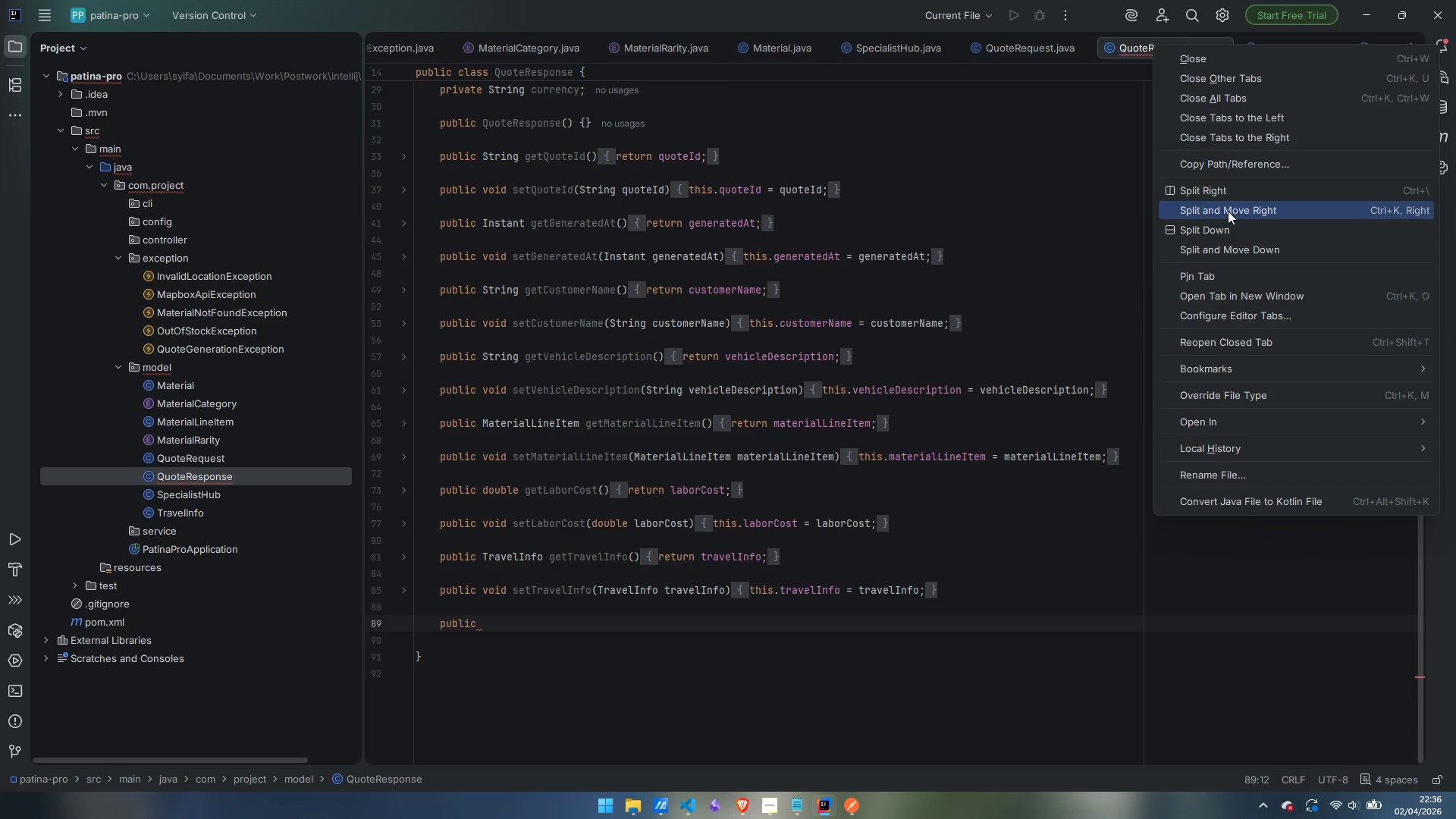 
left_click([1229, 187])
 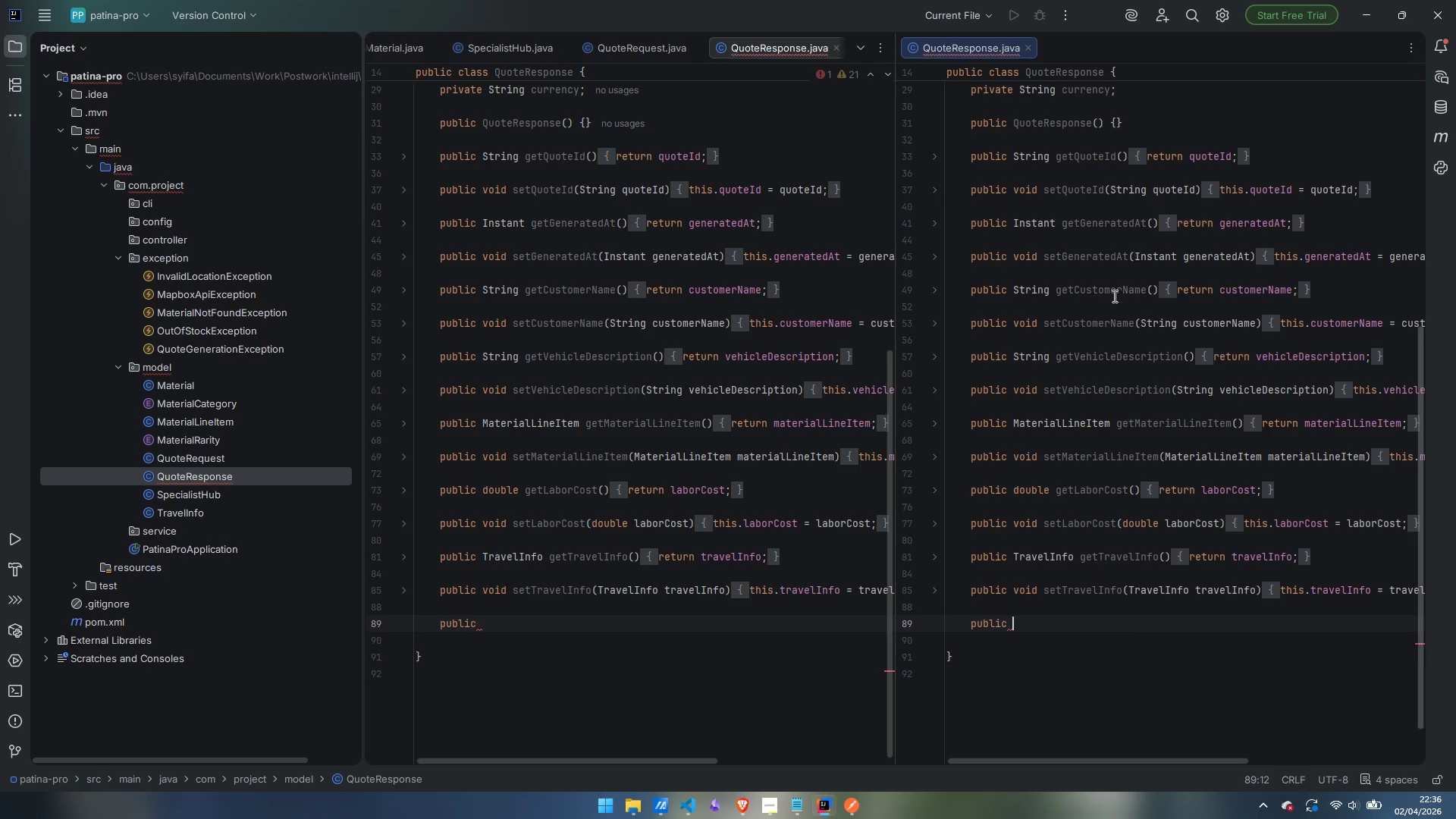 
scroll: coordinate [1127, 416], scroll_direction: up, amount: 12.0
 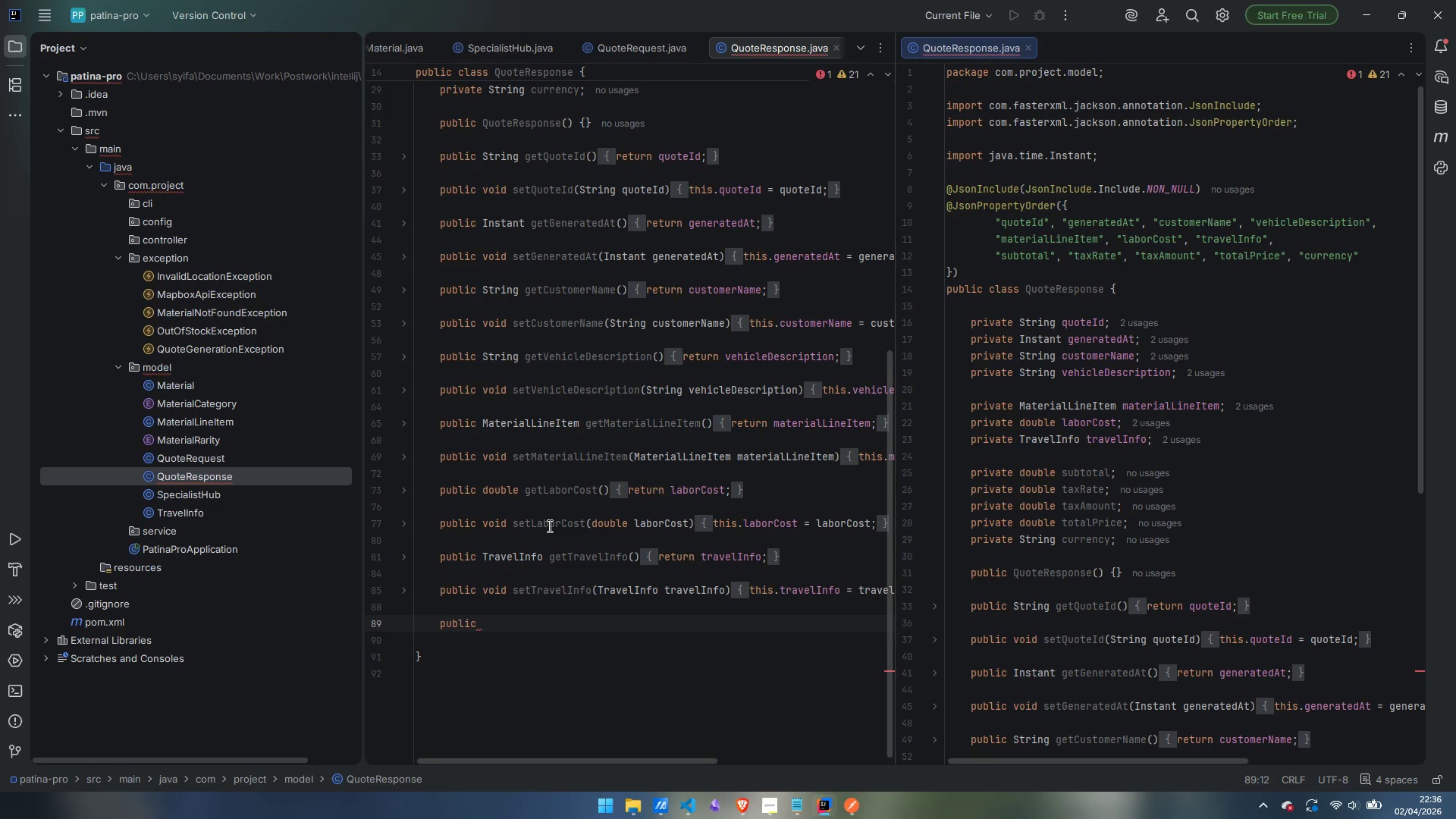 
scroll: coordinate [548, 526], scroll_direction: down, amount: 4.0
 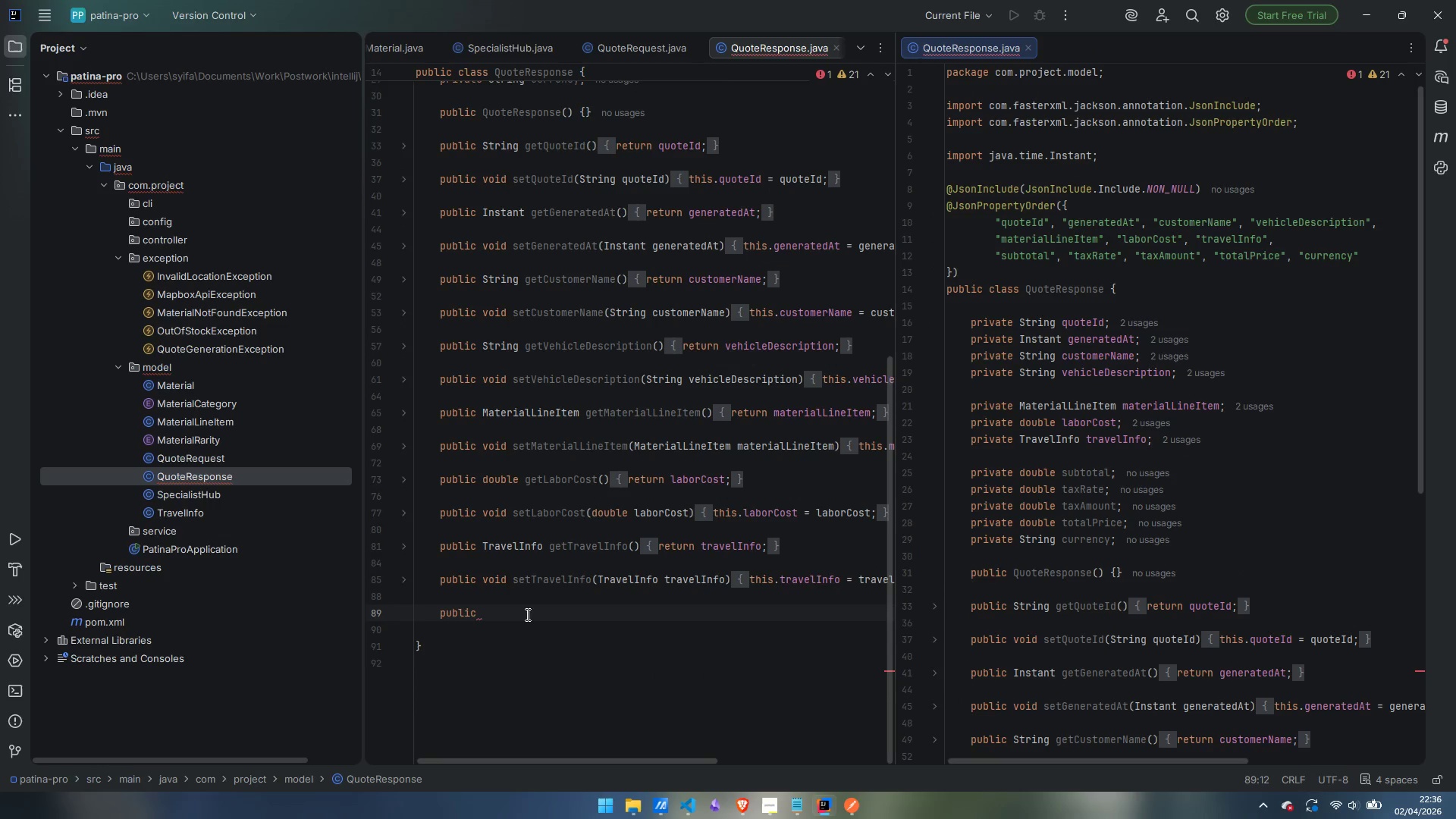 
left_click([538, 613])
 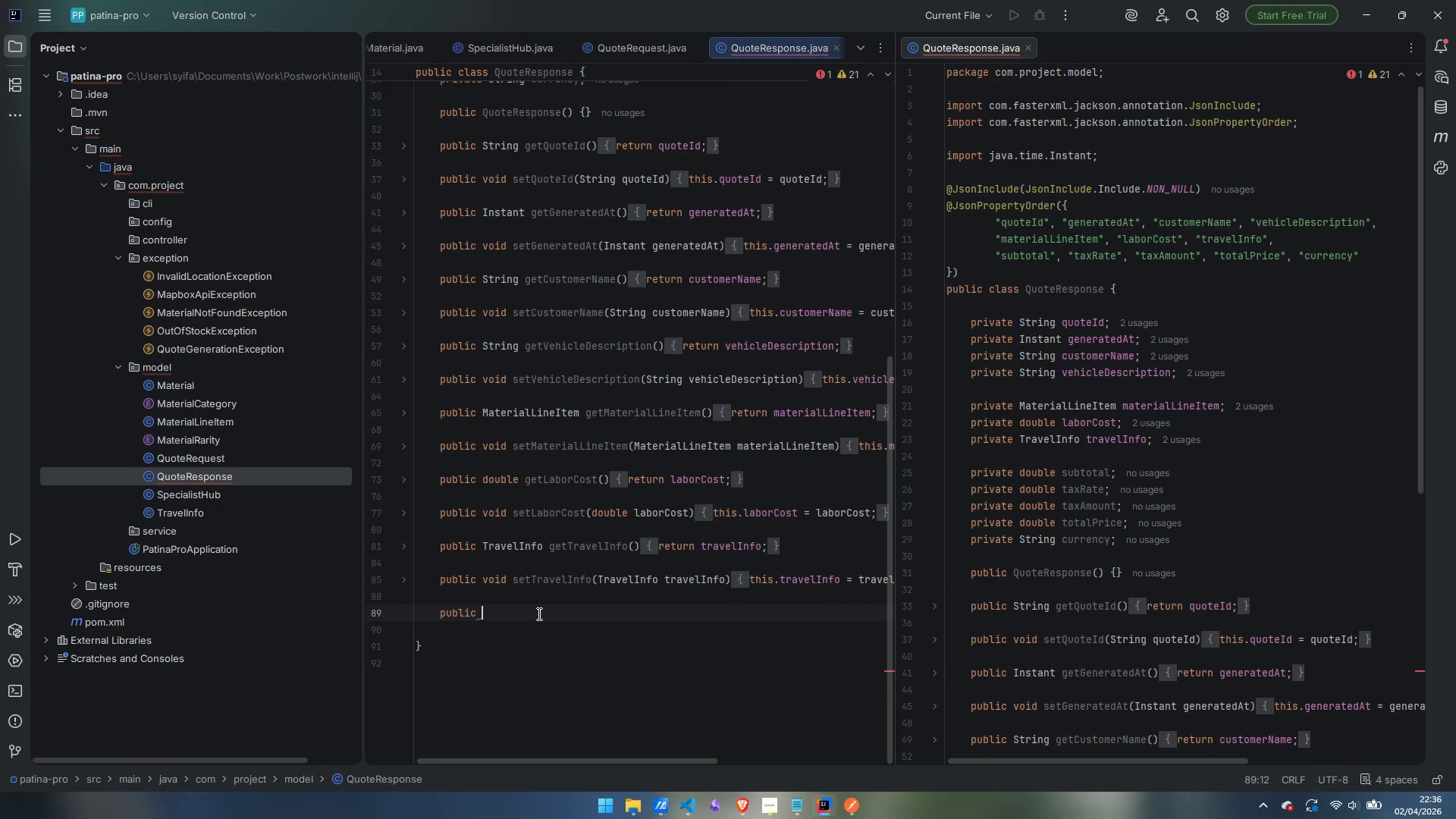 
type(double getSubtotal()
 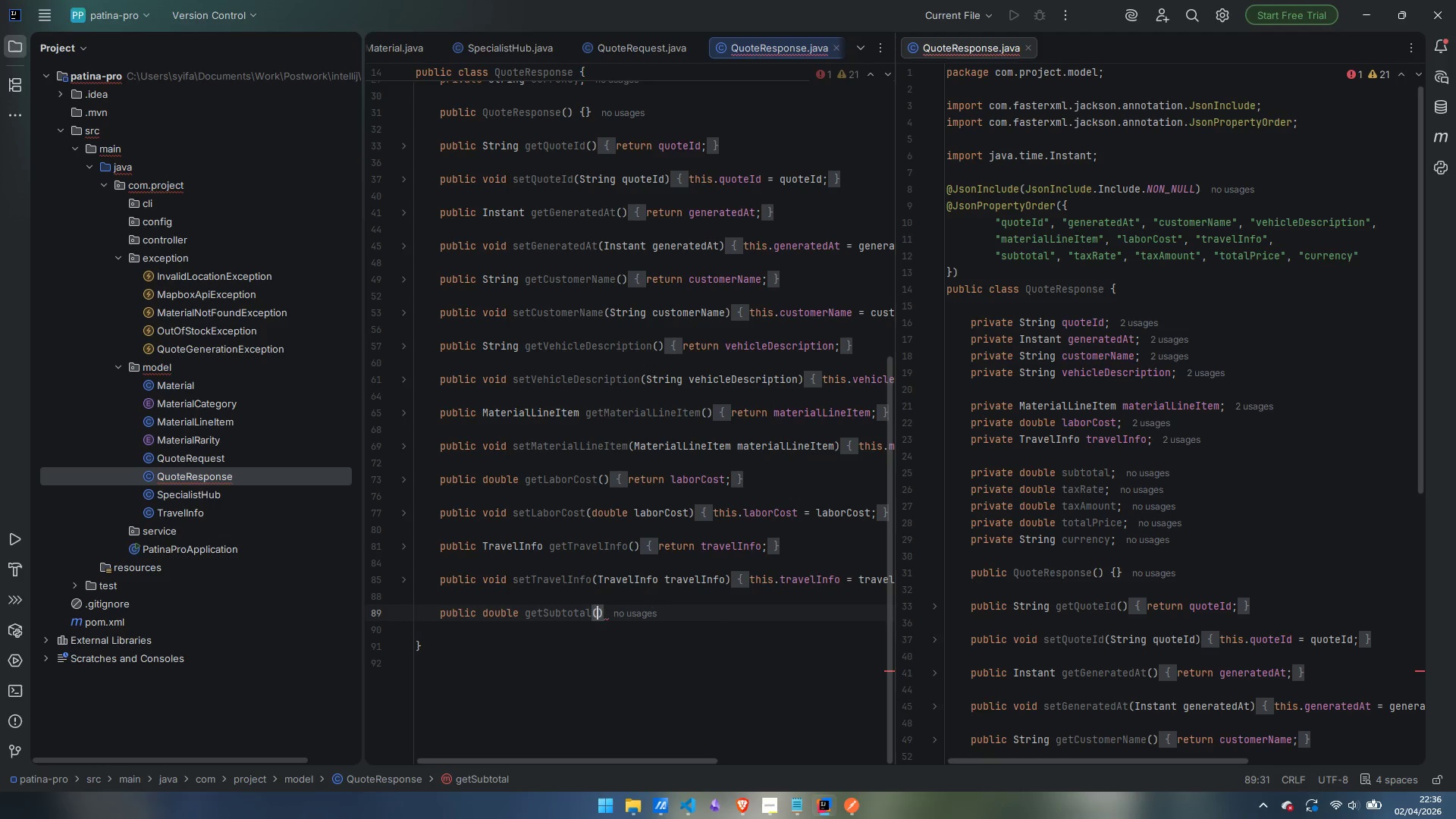 
key(ArrowRight)
 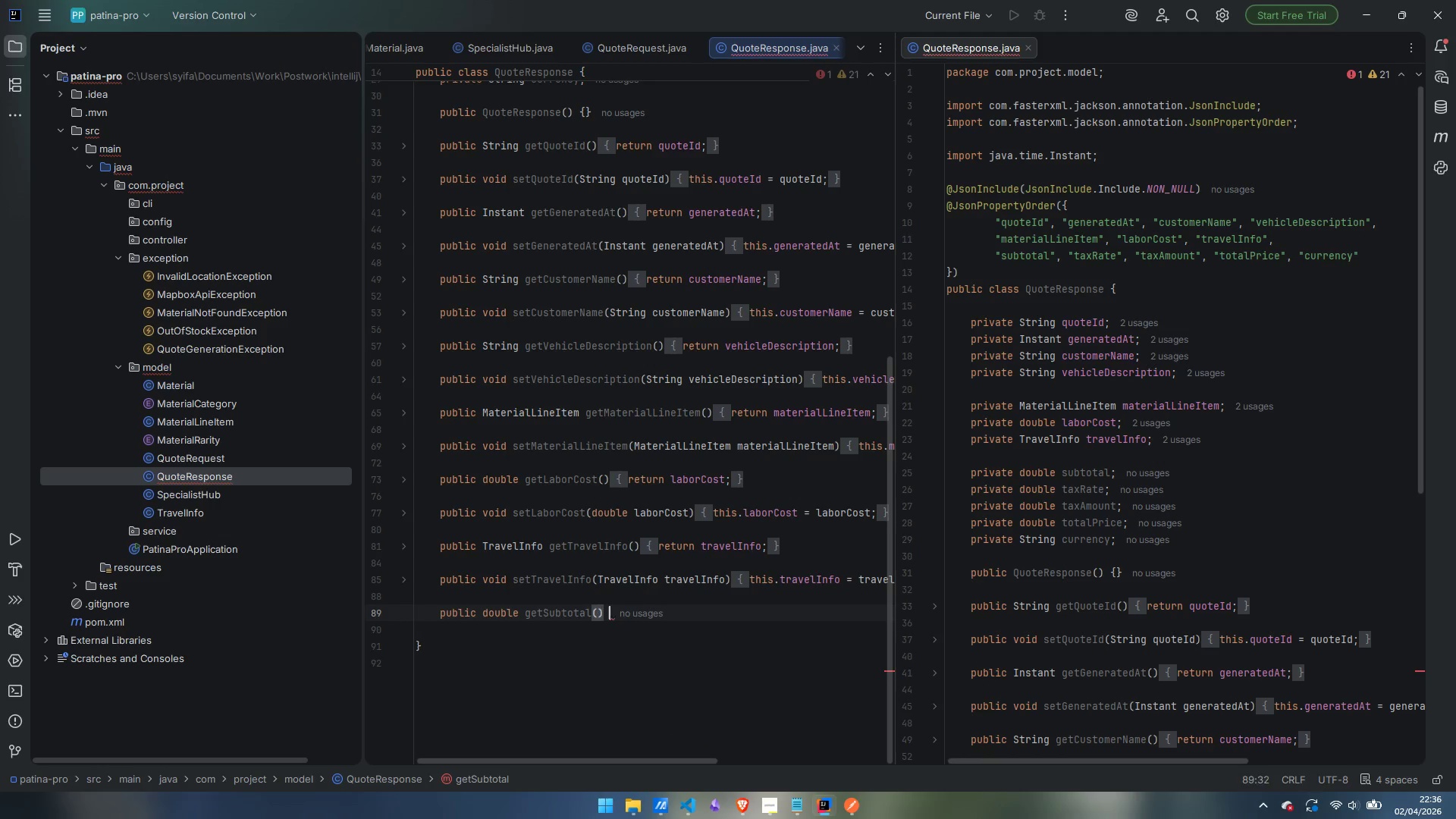 
key(Space)
 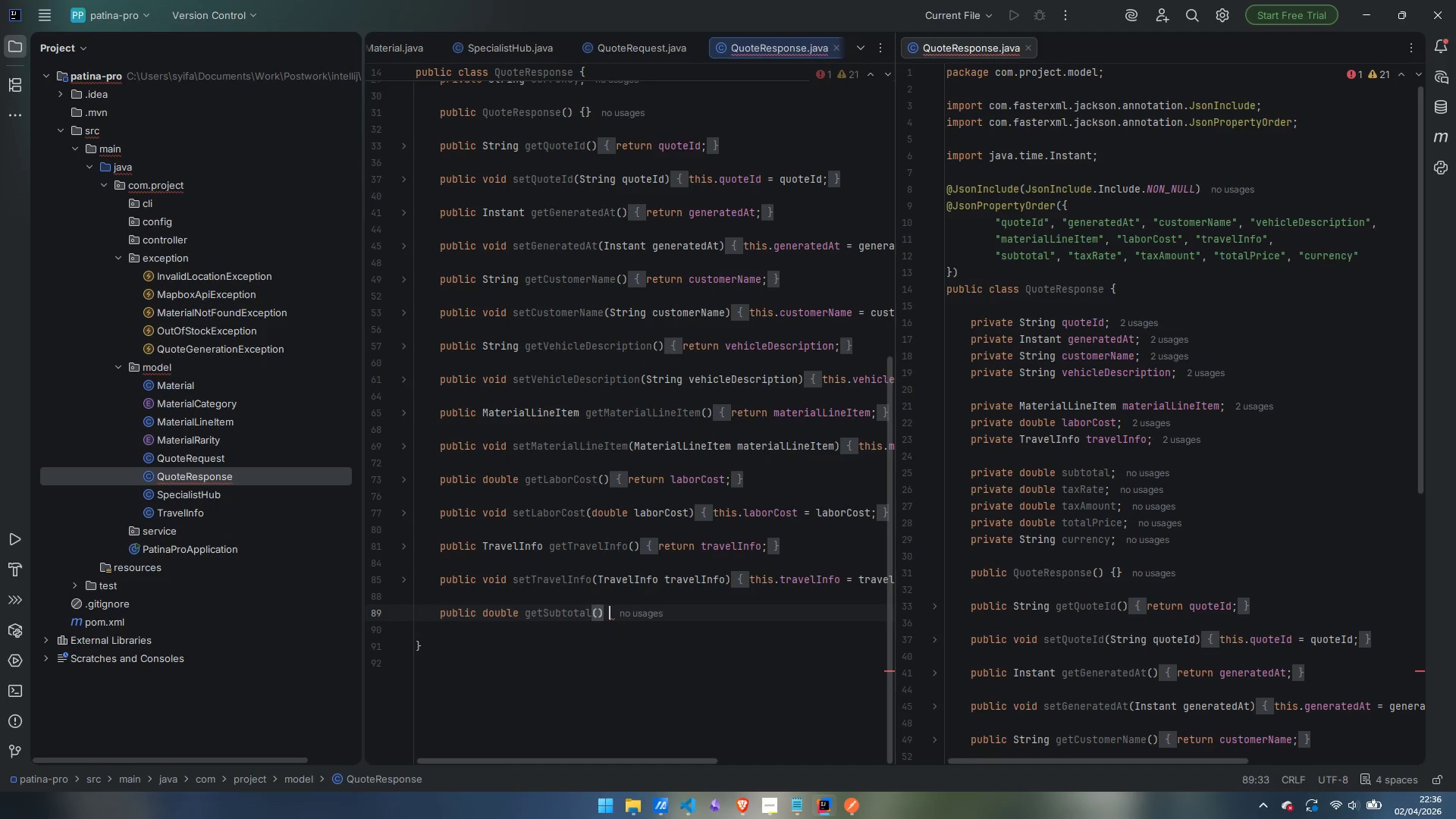 
key(Shift+BracketLeft)
 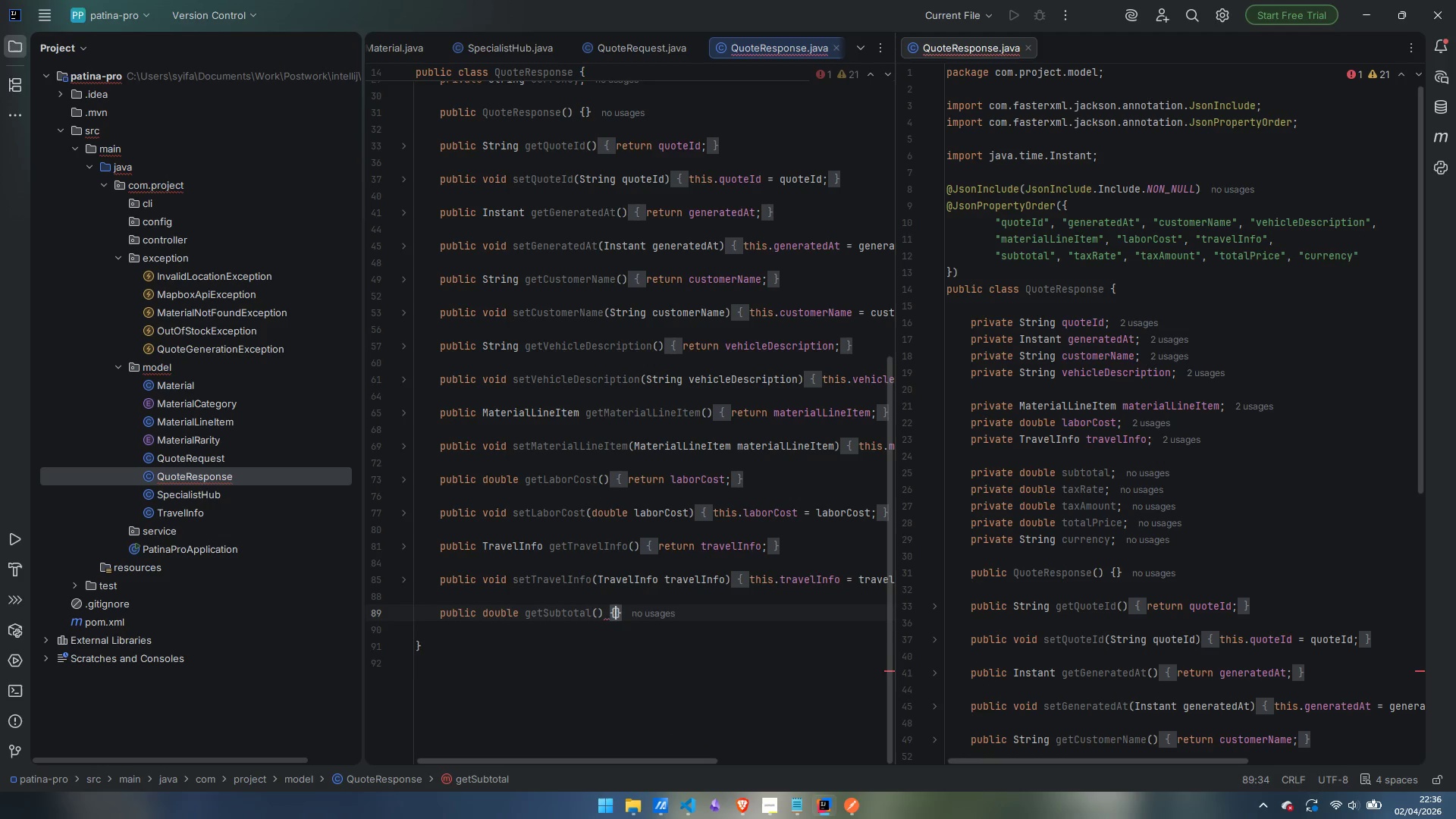 
key(Enter)
 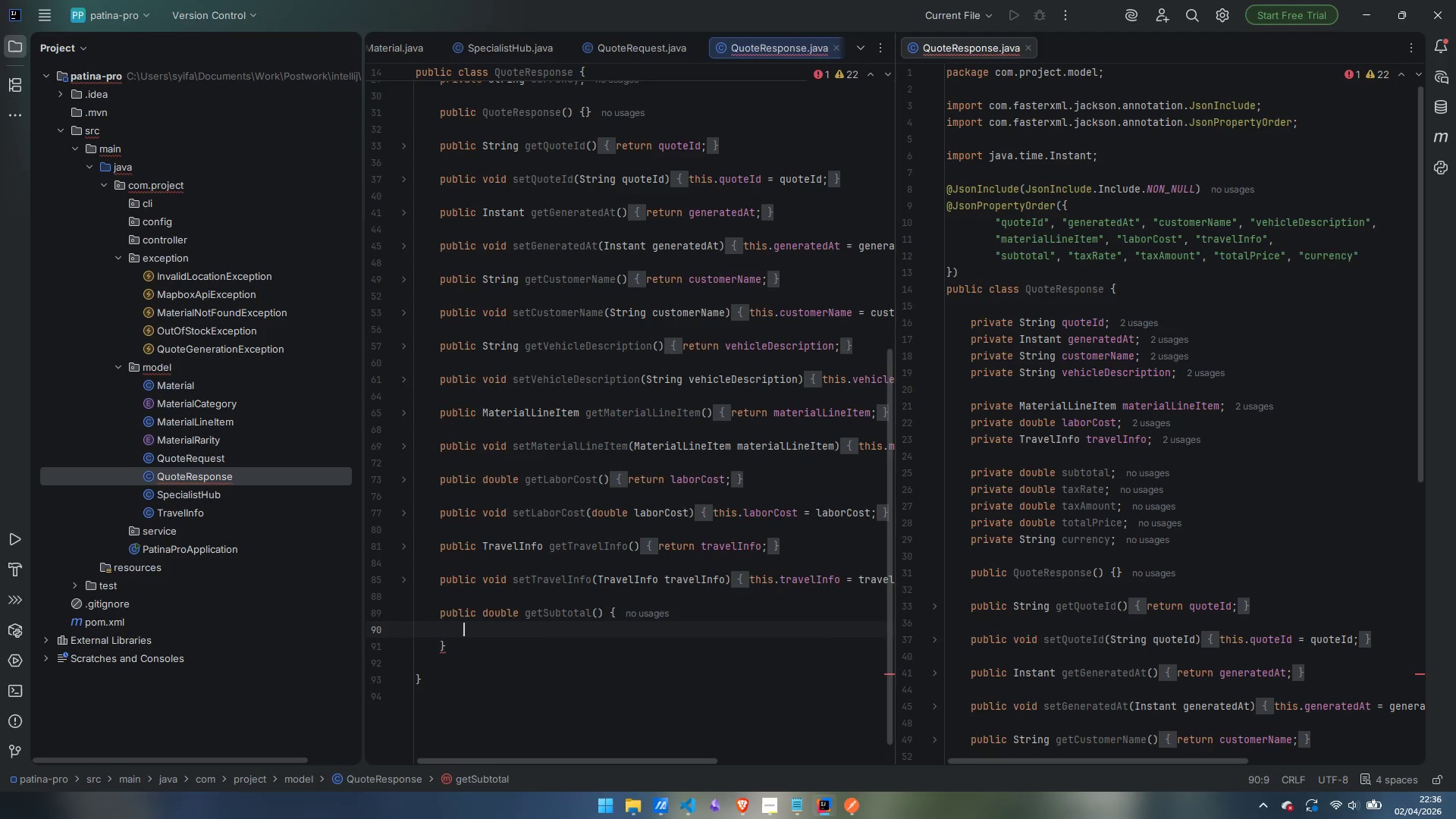 
type(return subtoi)
key(Backspace)
type(tal;)
 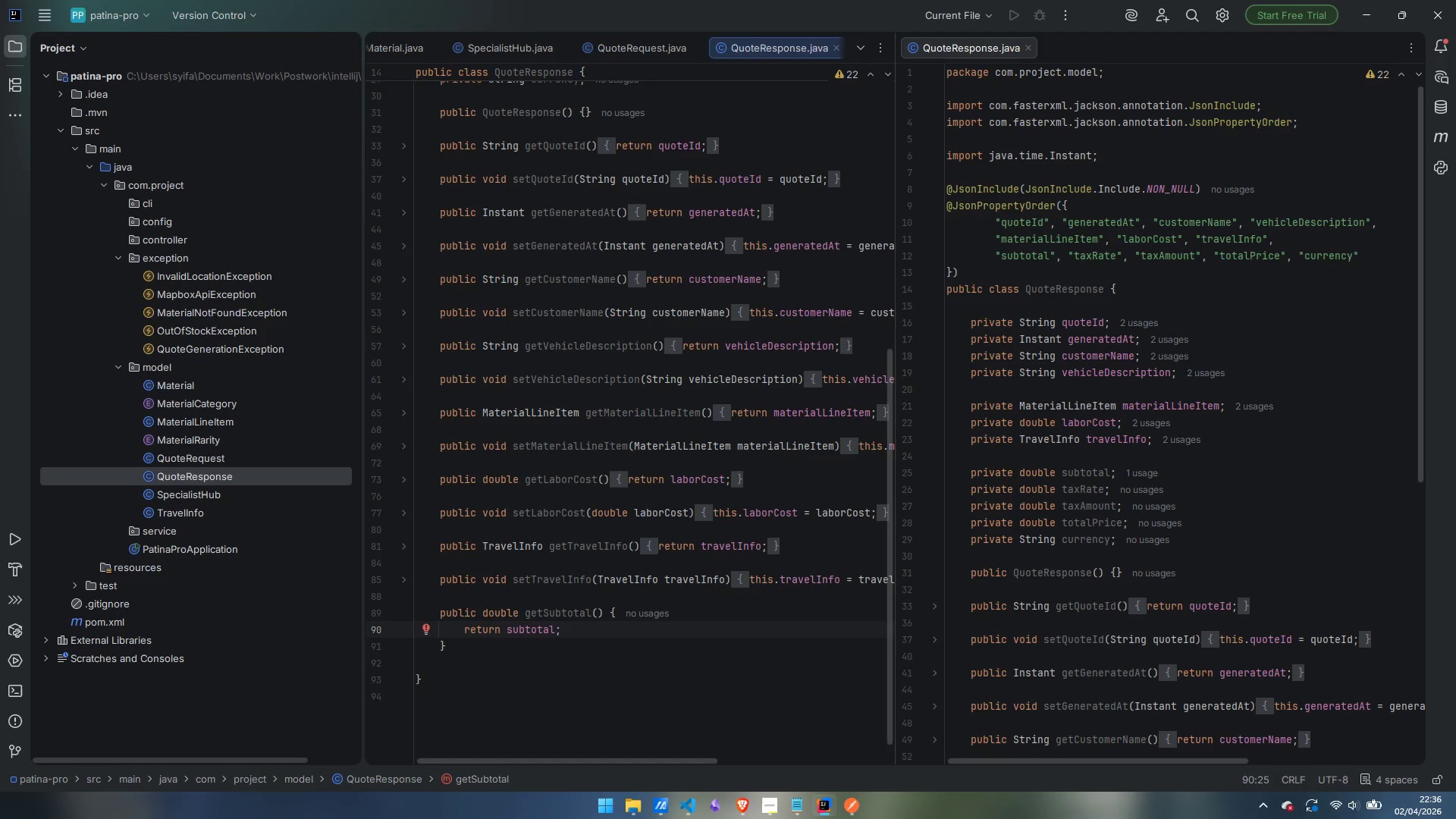 
key(ArrowDown)
 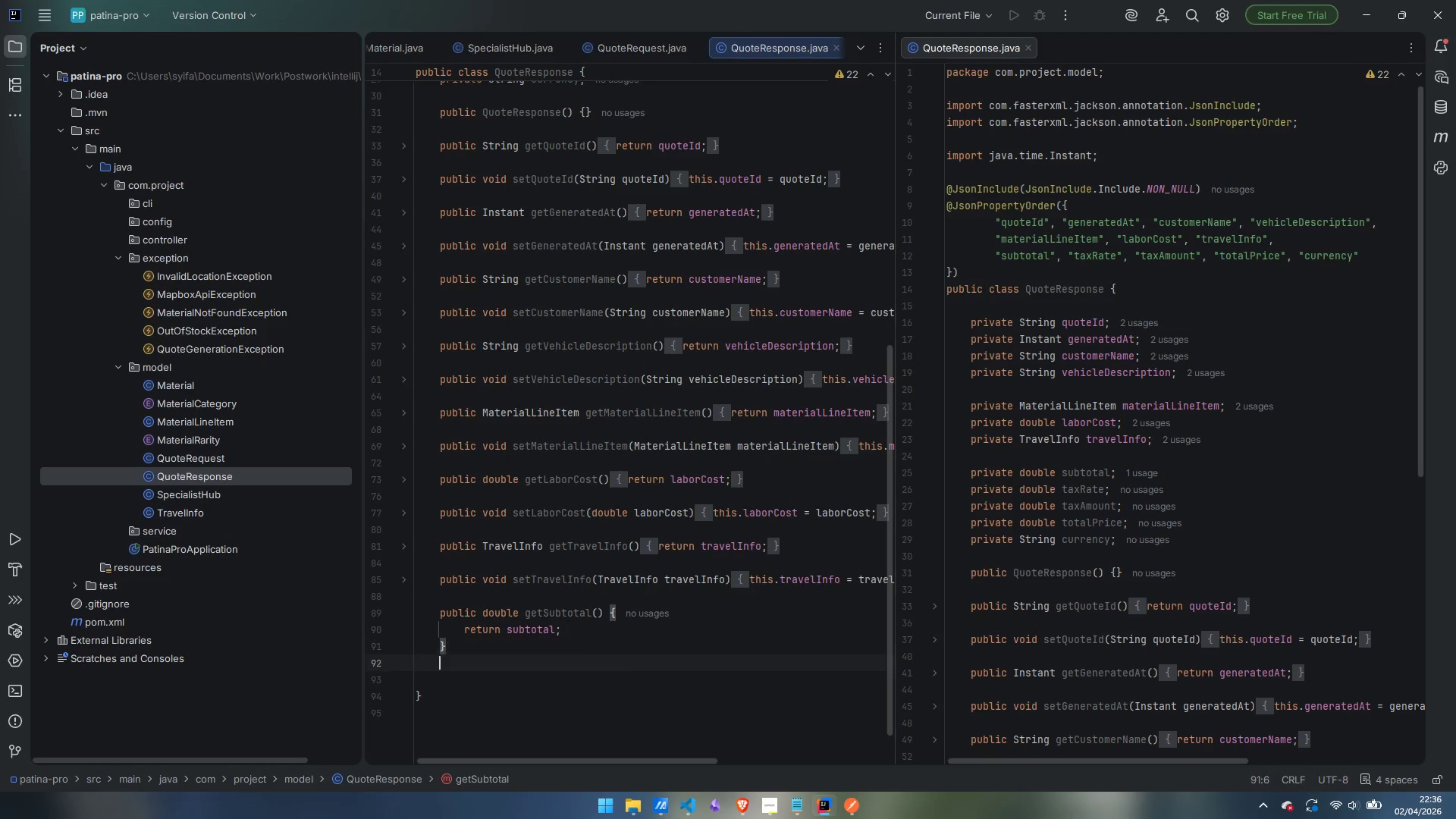 
key(Enter)
 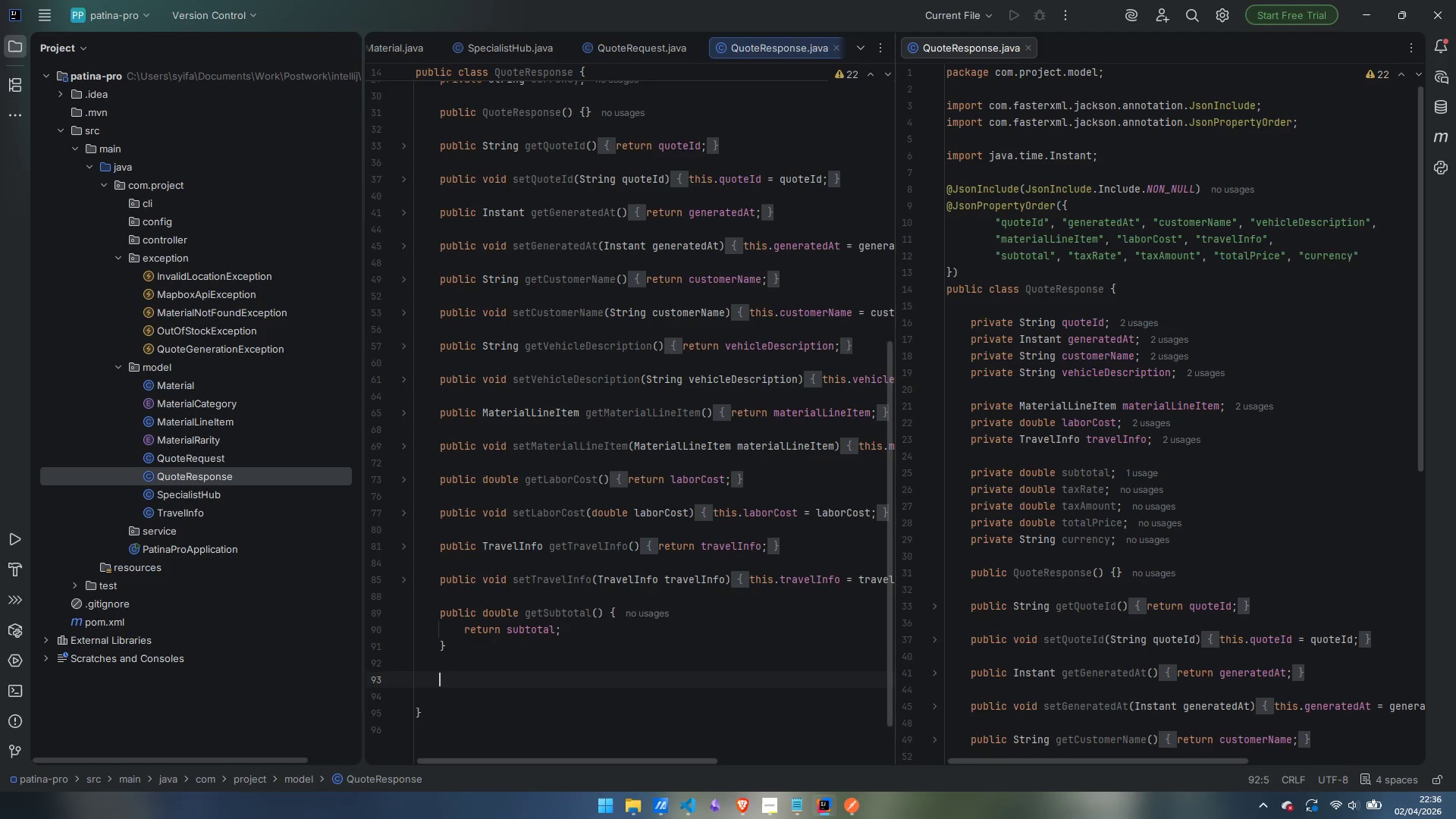 
key(Enter)
 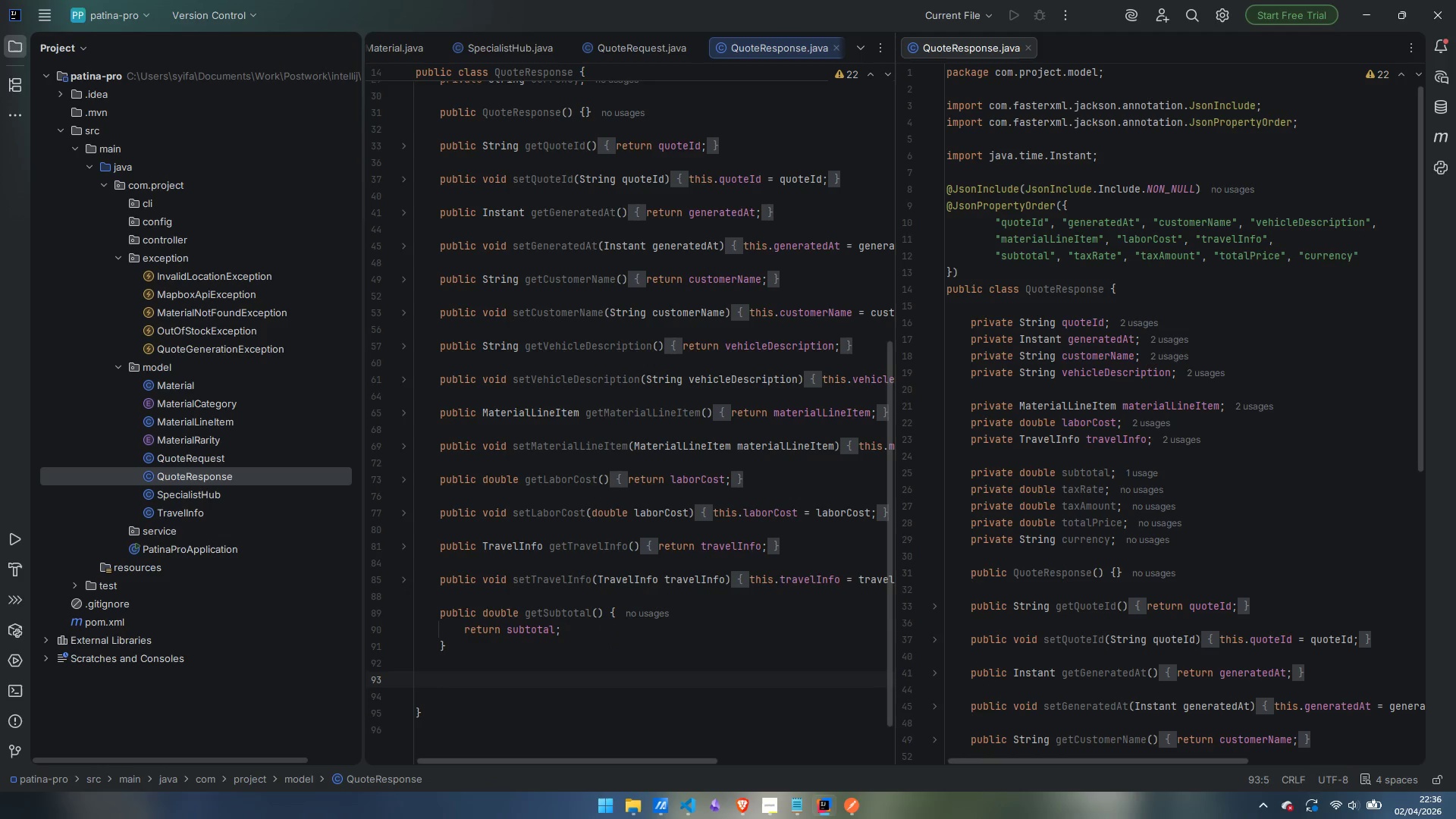 
type(public dou)
 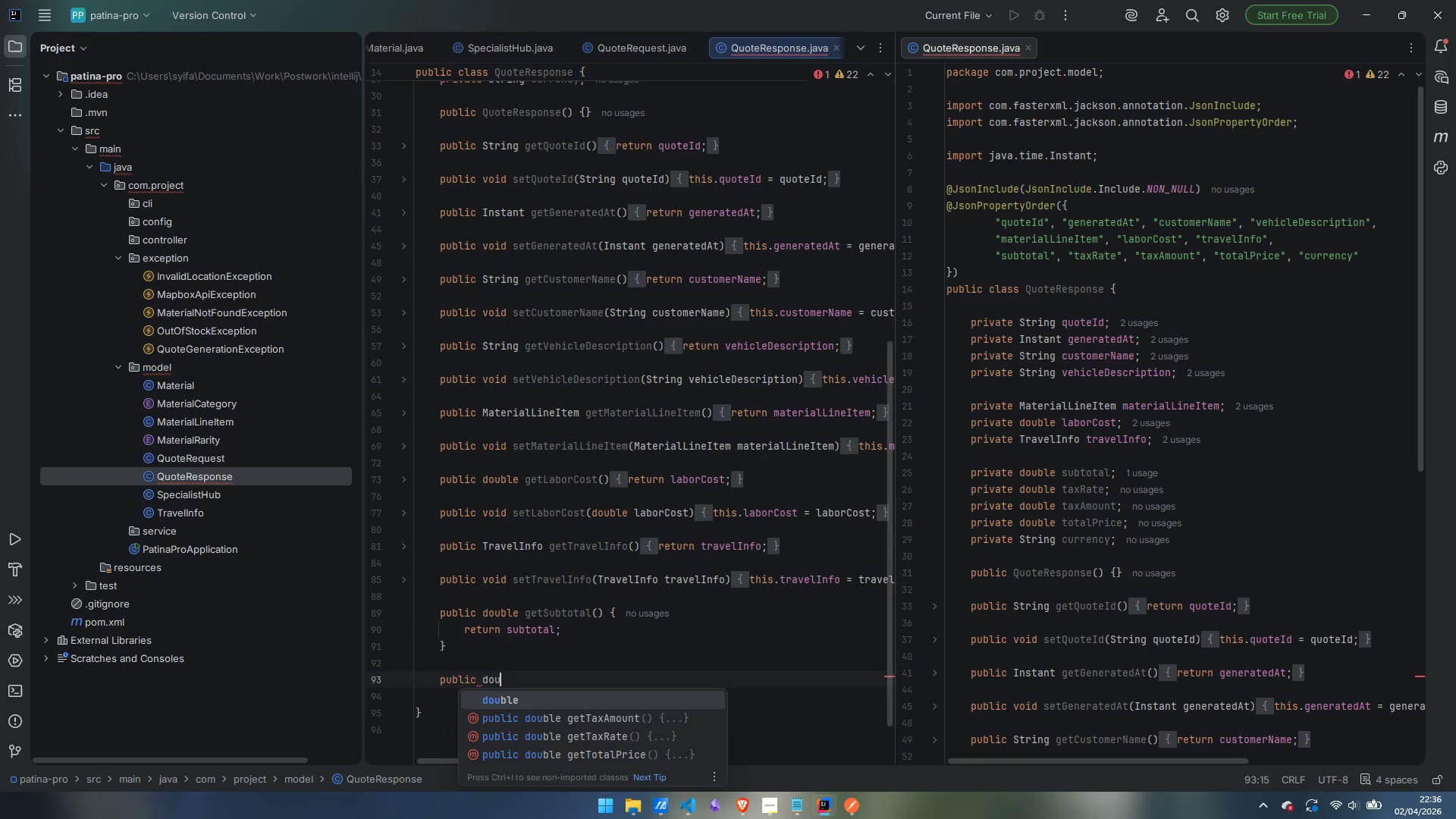 
key(Control+ControlLeft)
 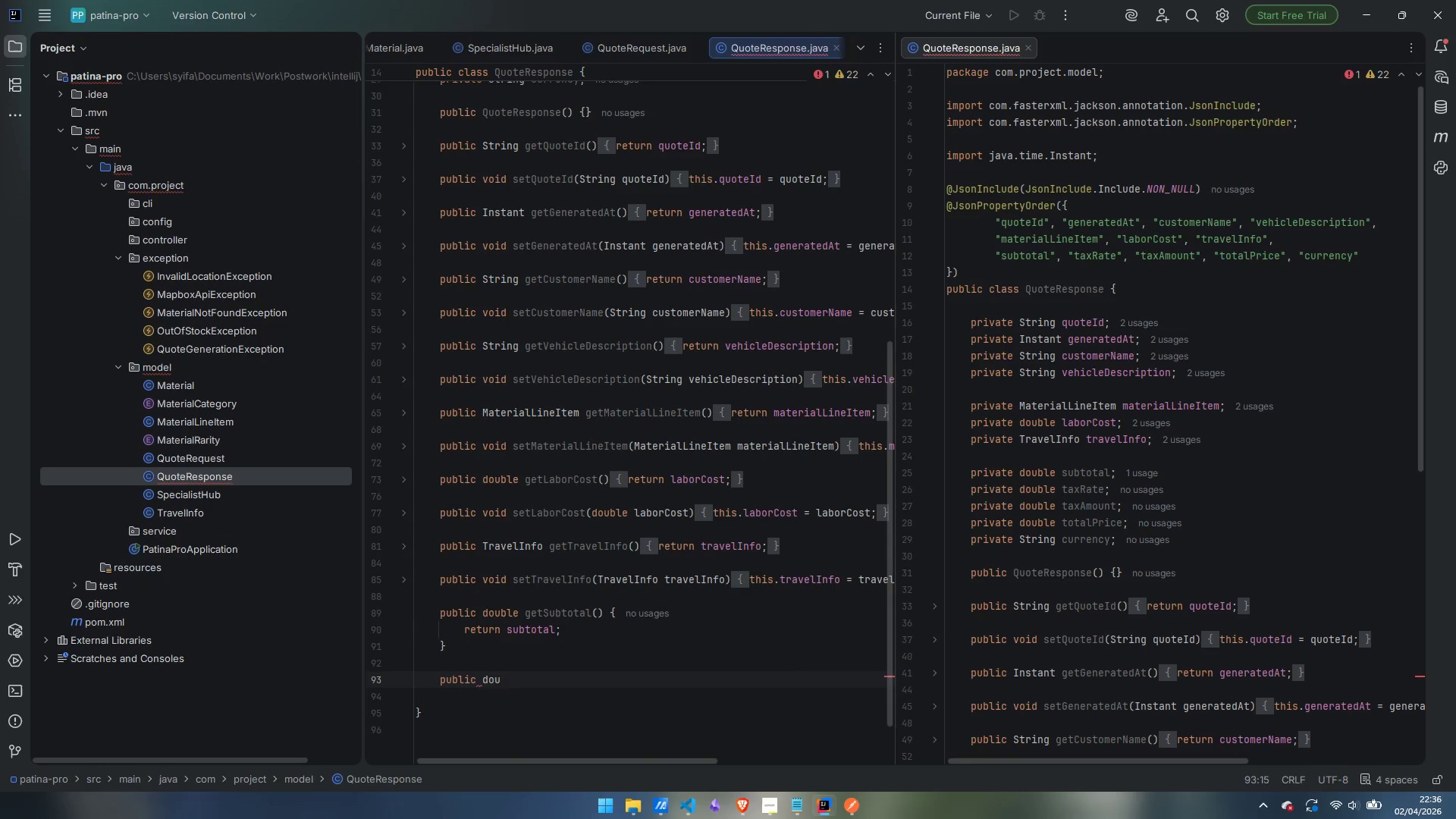 
key(Control+Backspace)
 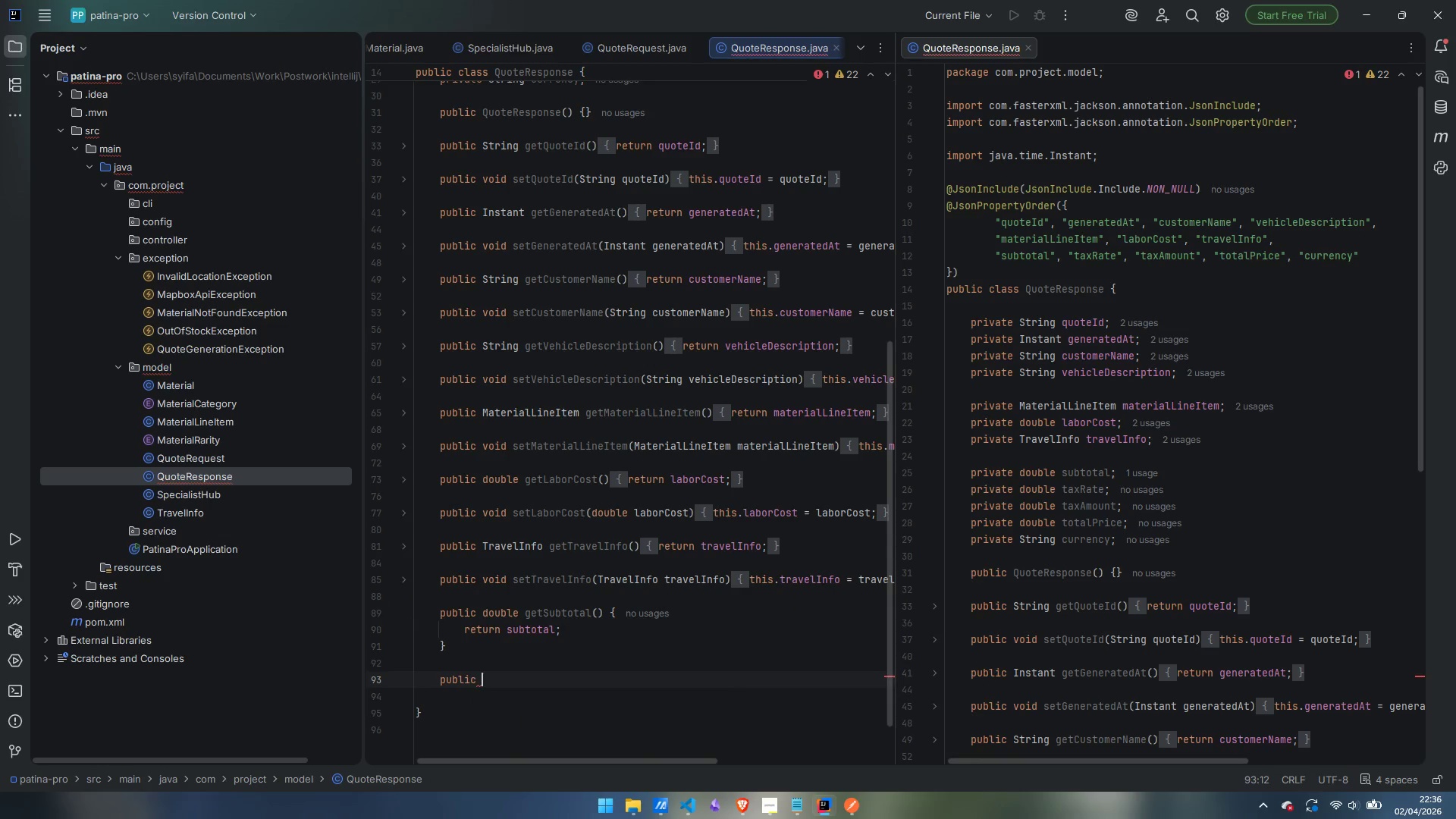 
type(void setSubtotal(double subtotal)
 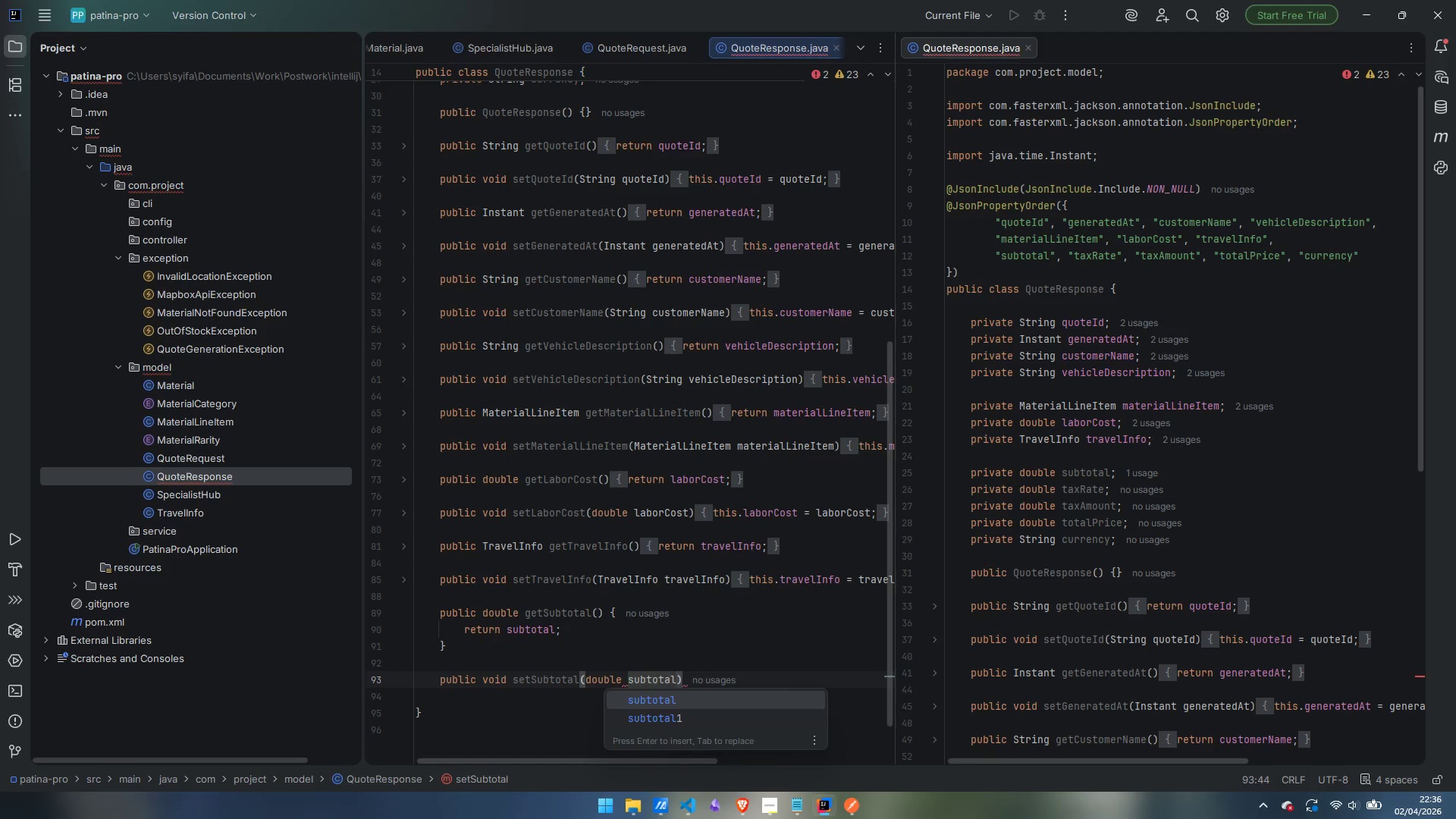 
key(ArrowRight)
 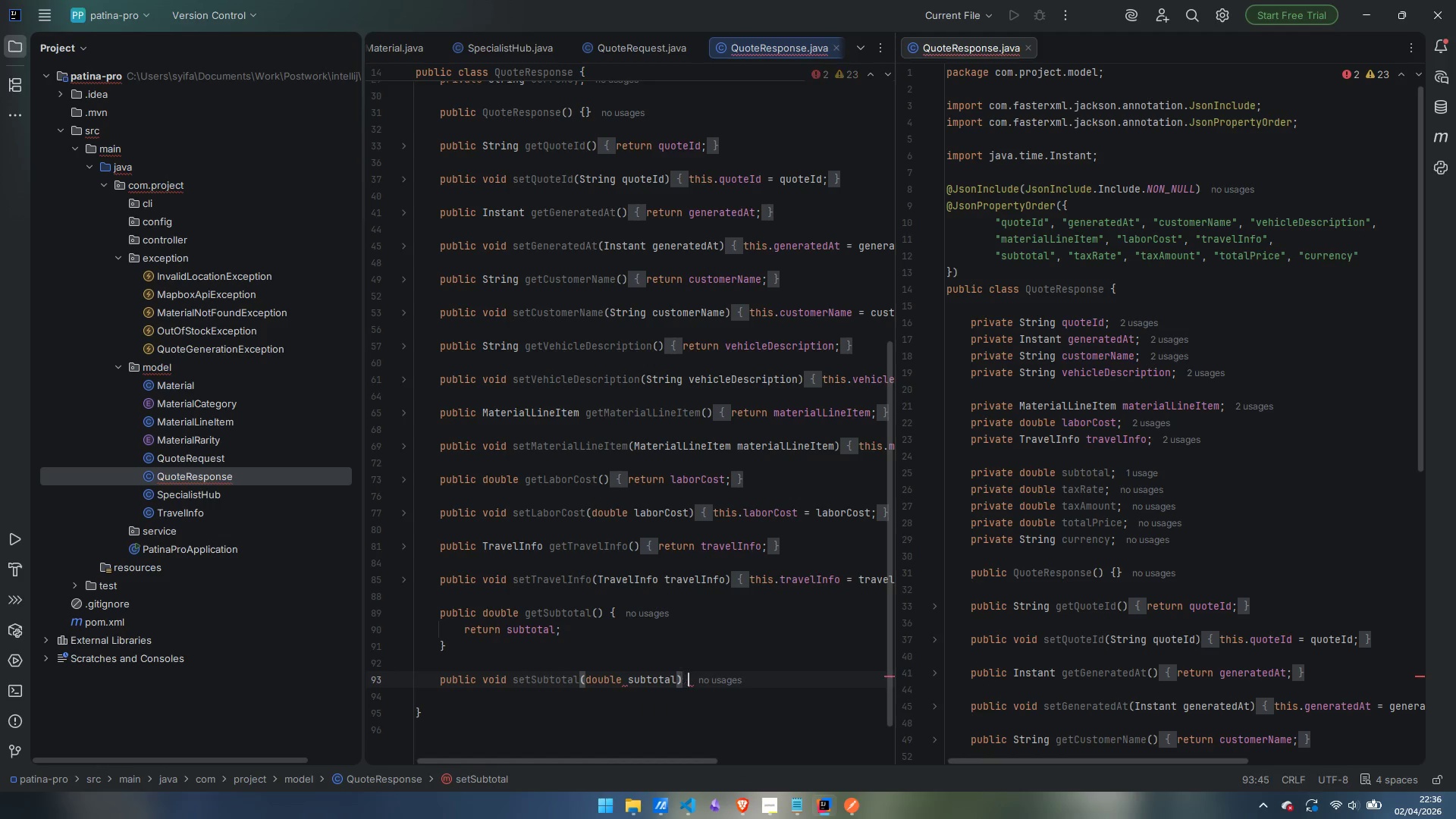 
key(Space)
 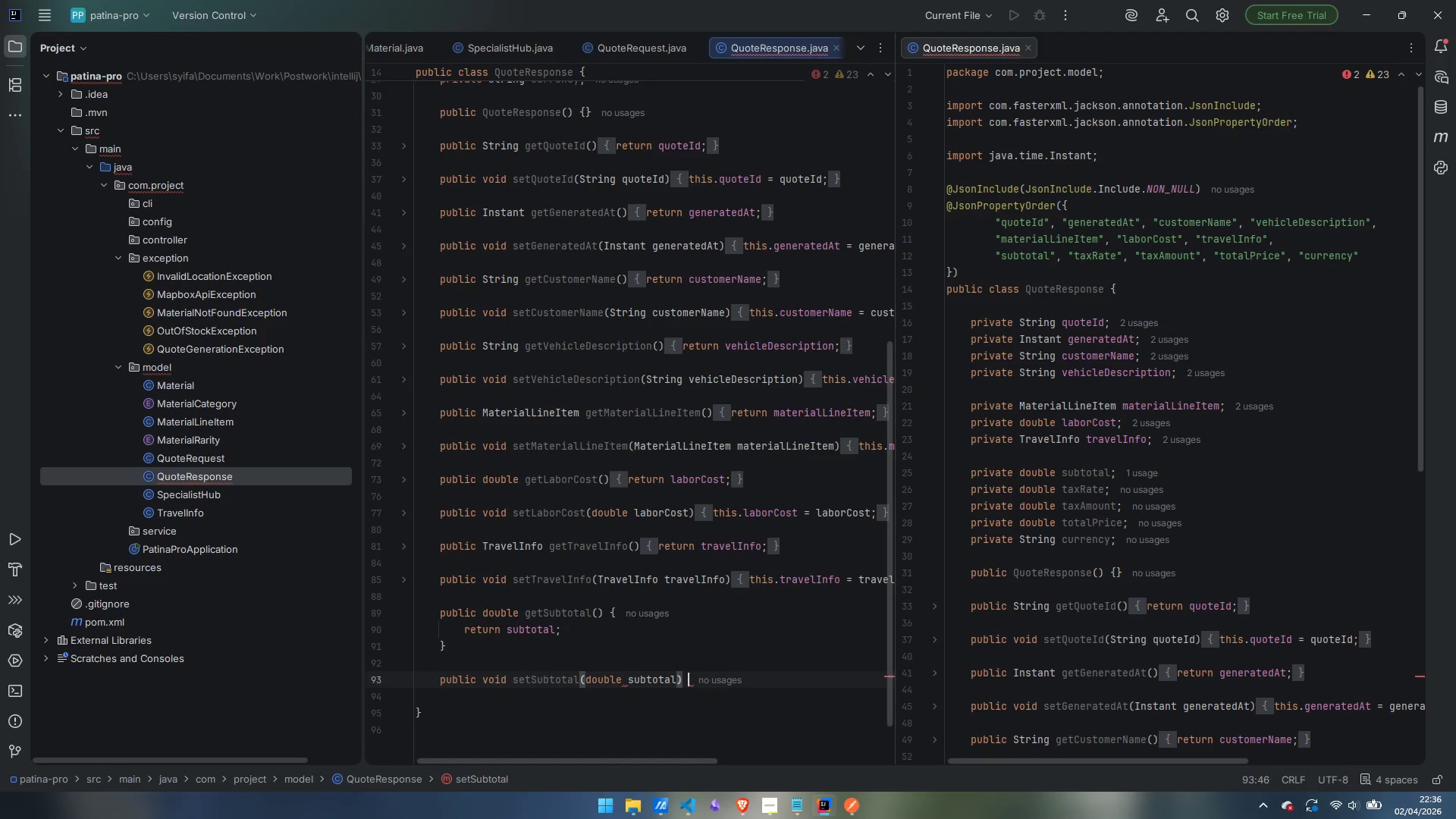 
key(Shift+ShiftLeft)
 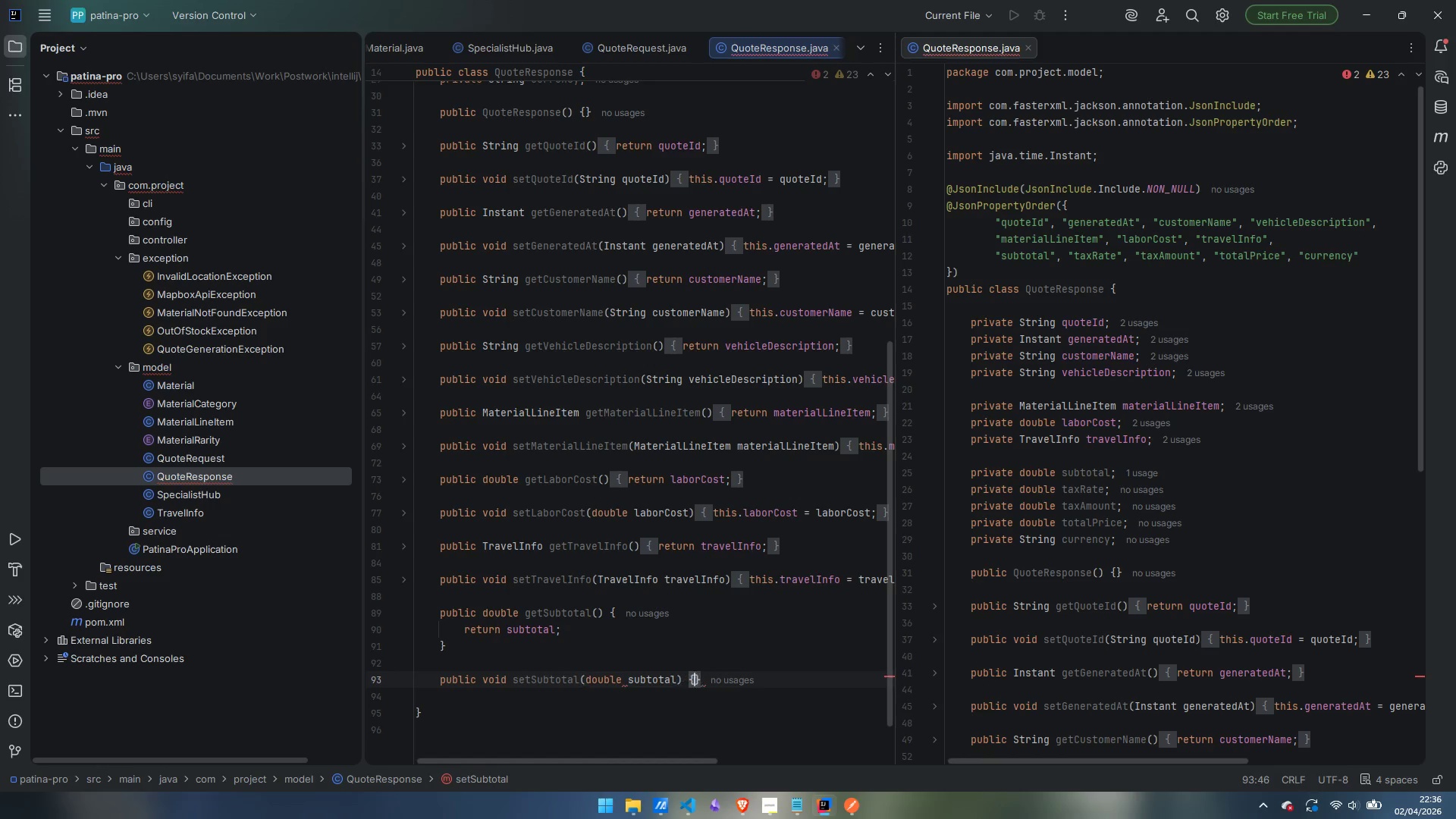 
key(Shift+BracketLeft)
 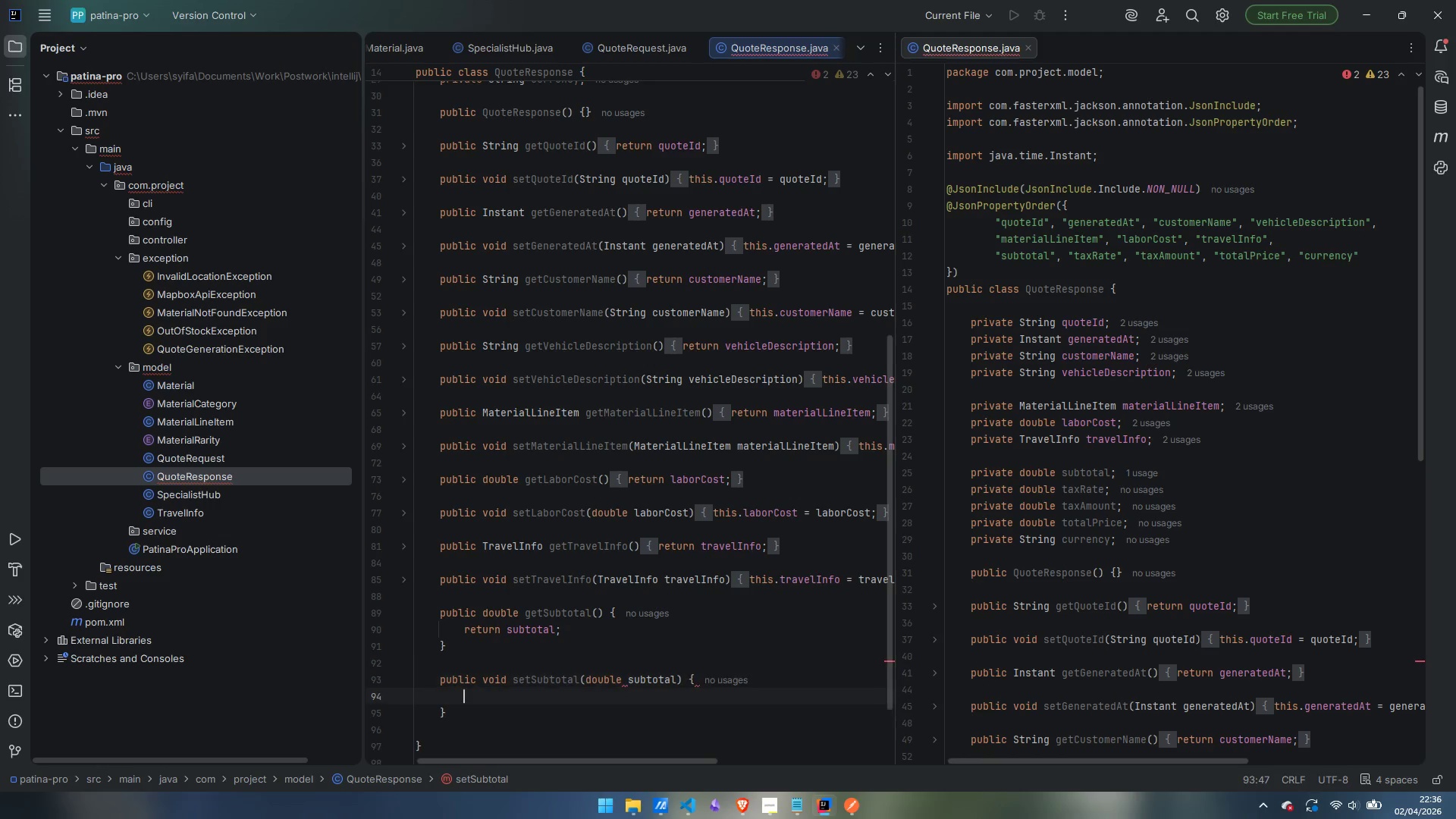 
key(Enter)
 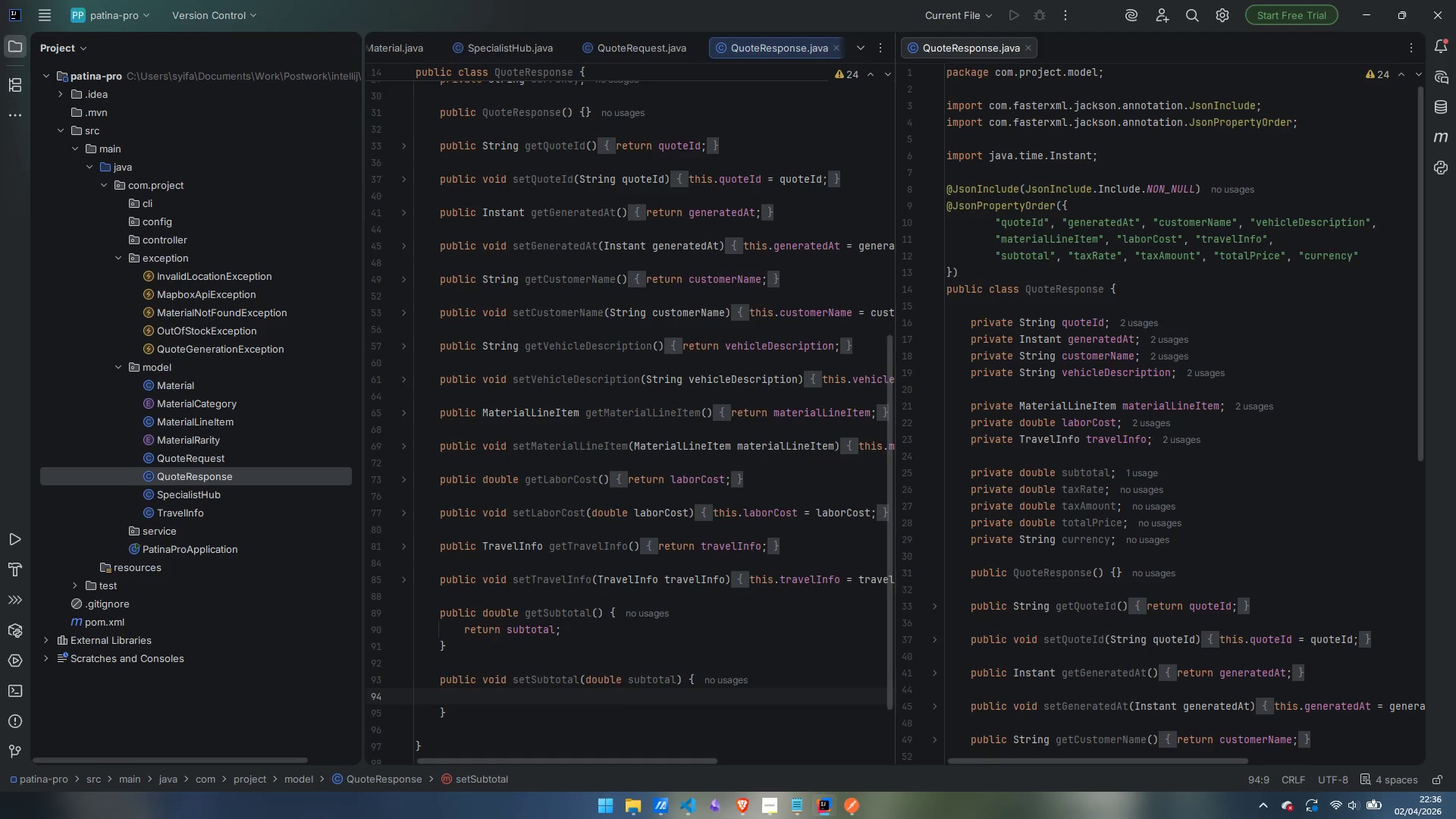 
type(this.subtotal = subtotal;)
 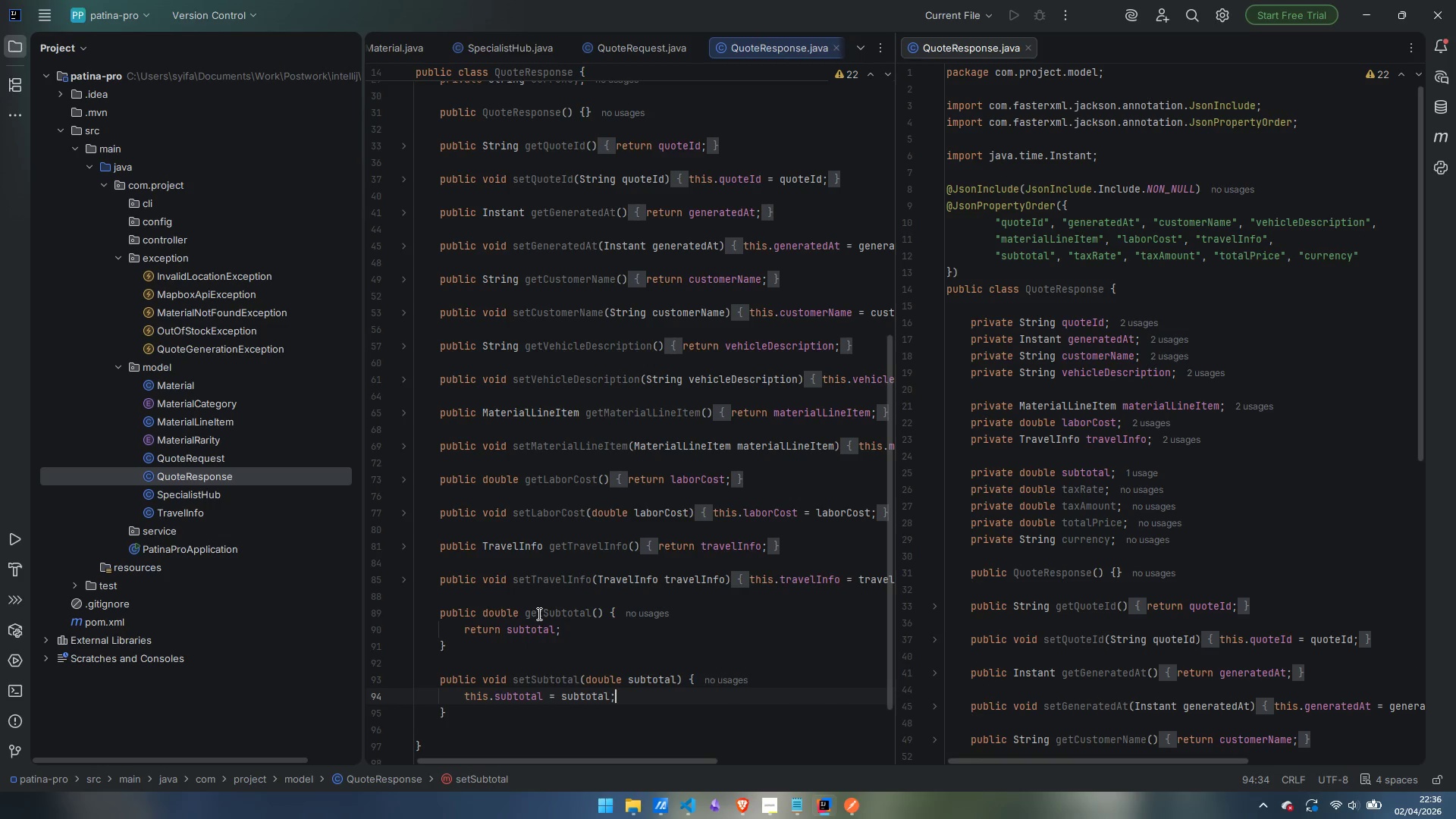 
key(ArrowDown)
 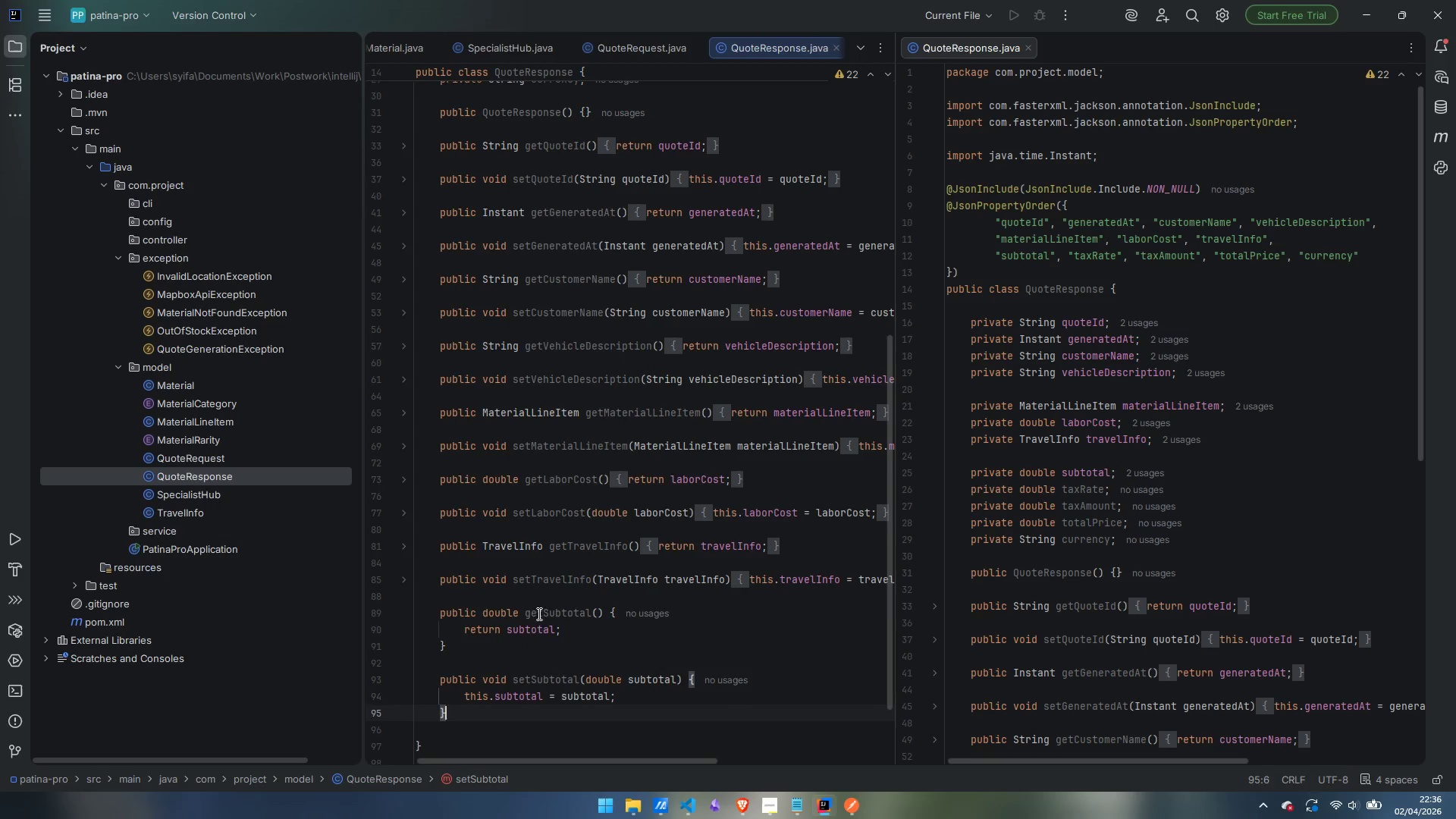 
key(Enter)
 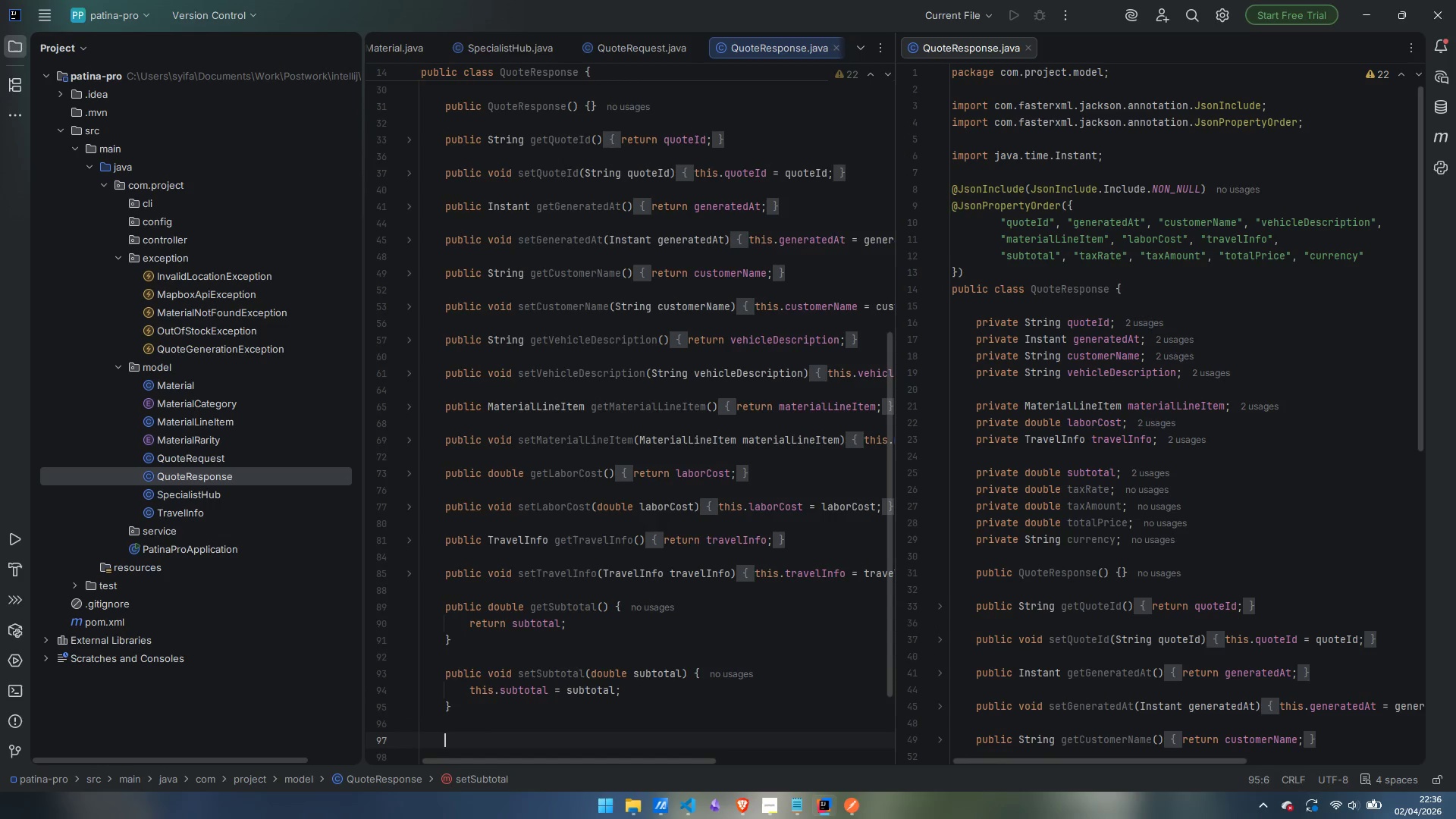 
key(Enter)
 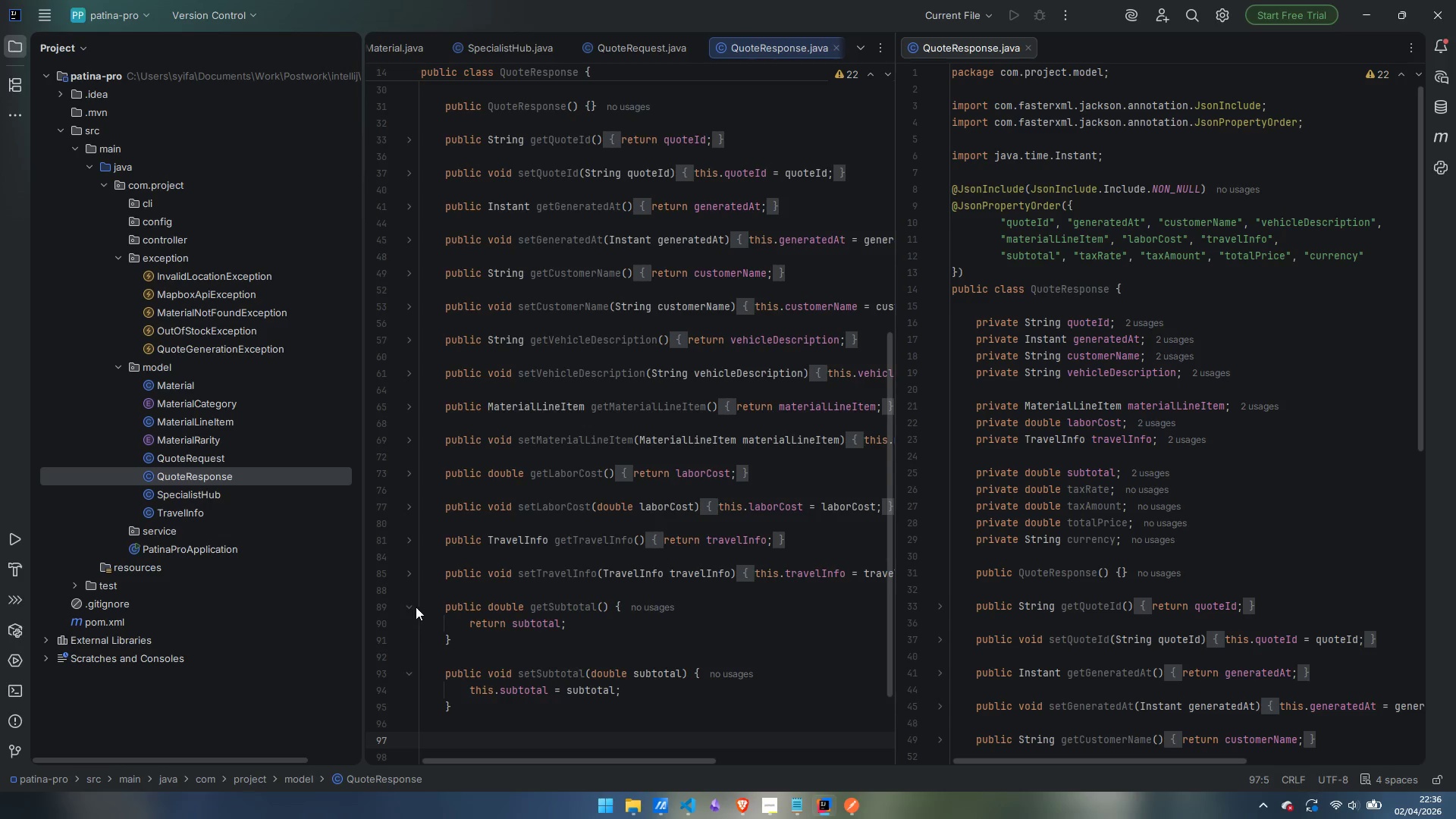 
left_click([412, 607])
 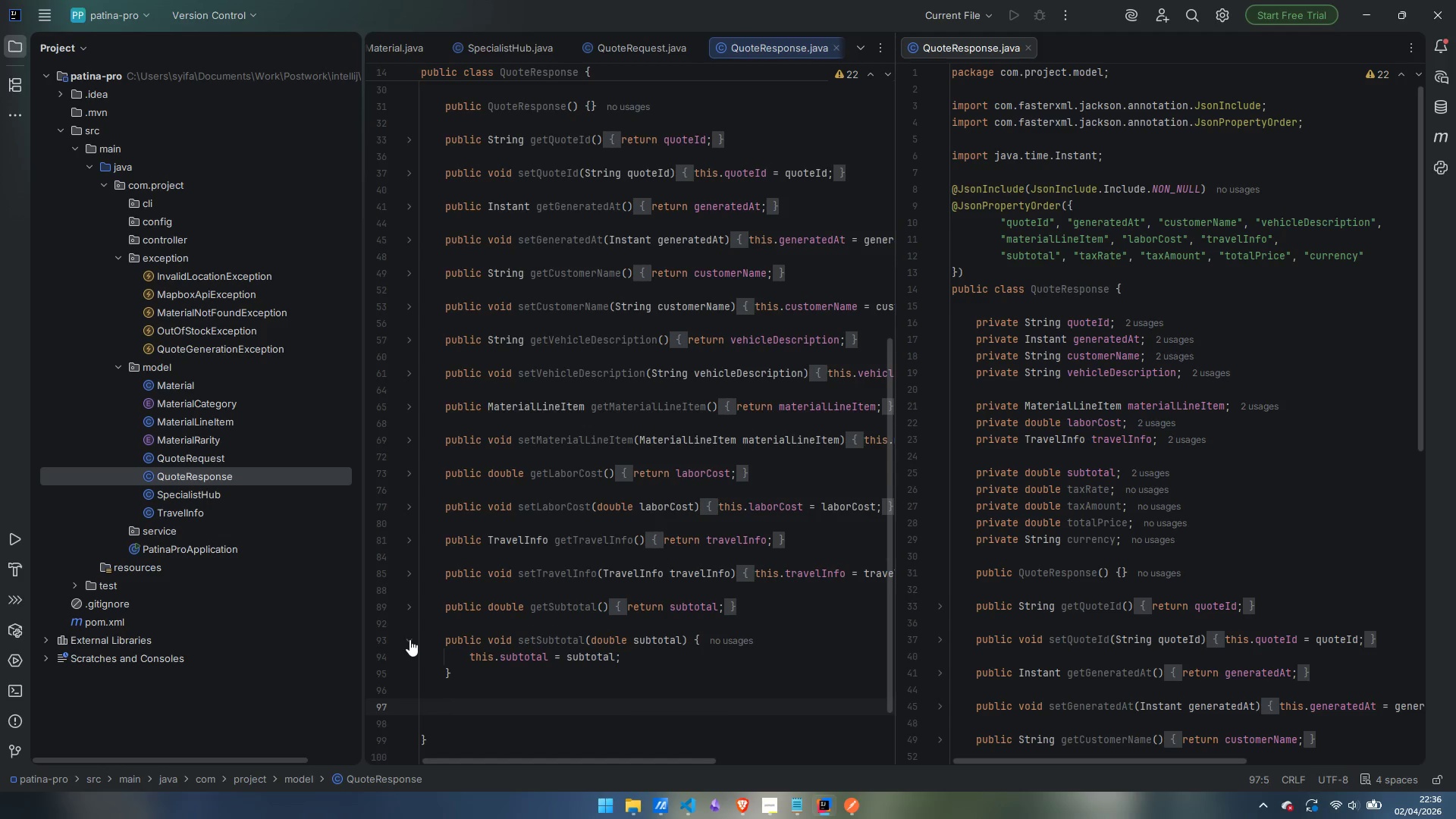 
left_click([410, 639])
 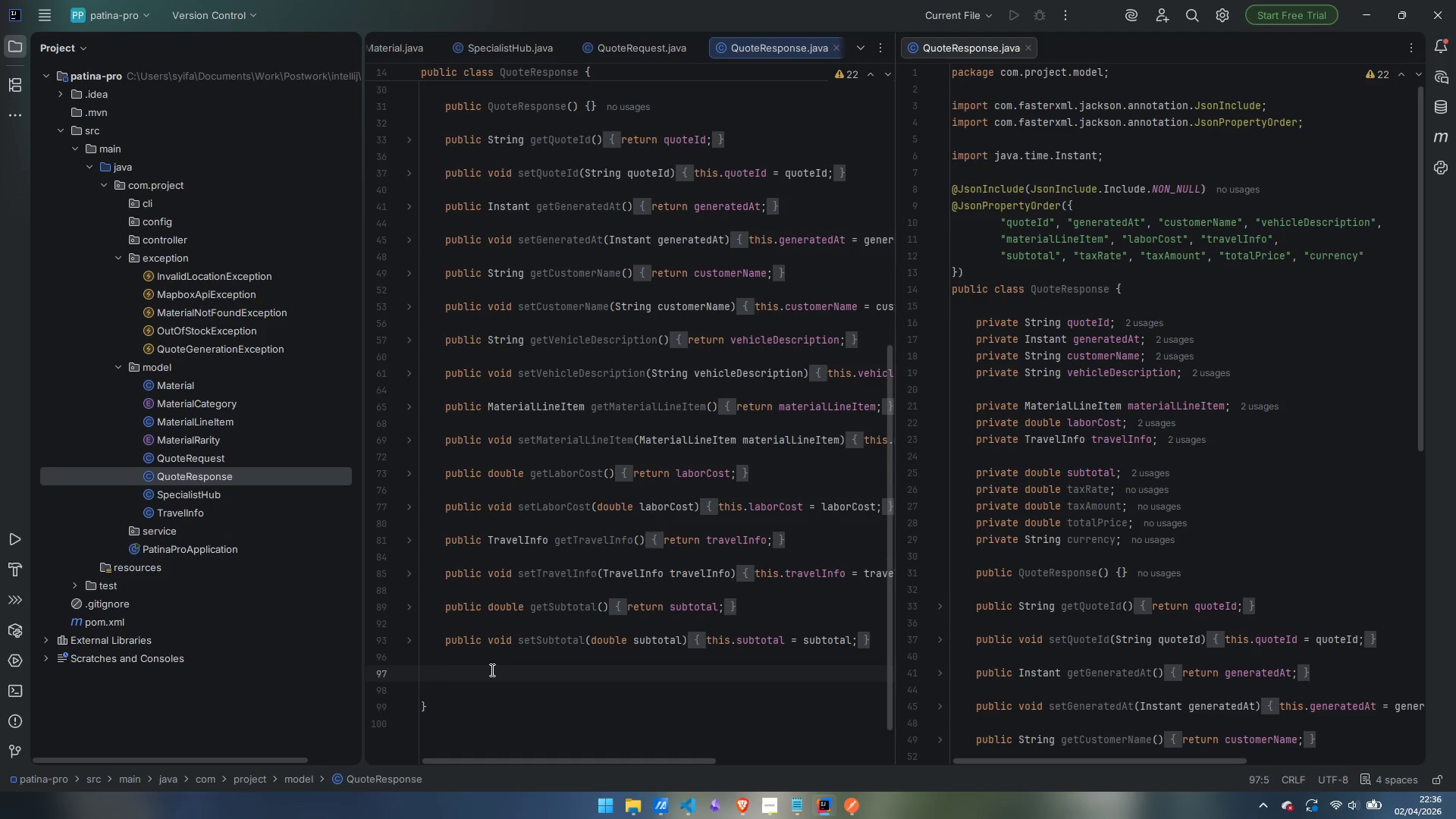 
type(public double getTaxt)
key(Backspace)
type(RAte)
key(Backspace)
key(Backspace)
key(Backspace)
type(ate()
 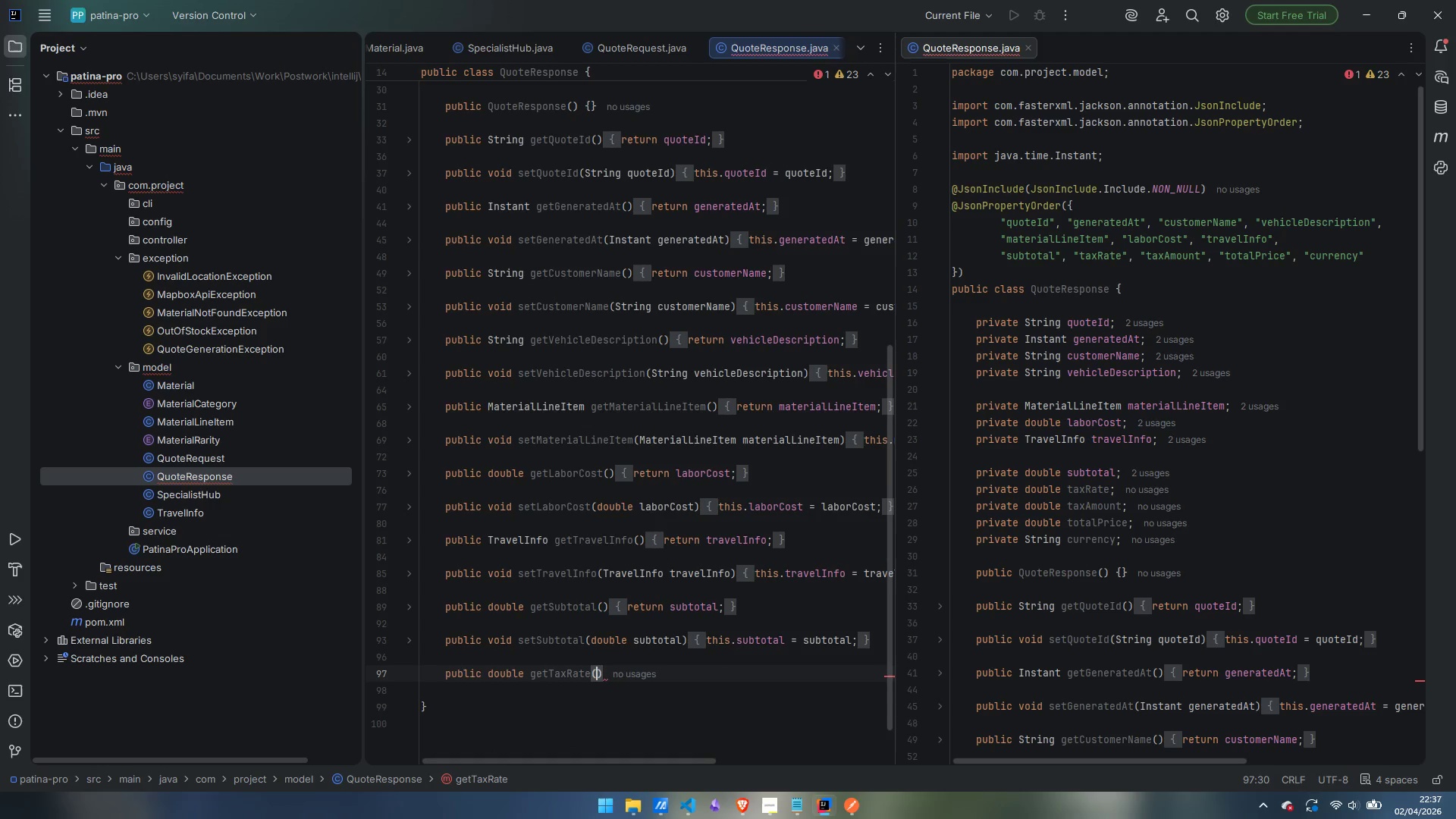 
key(ArrowRight)
 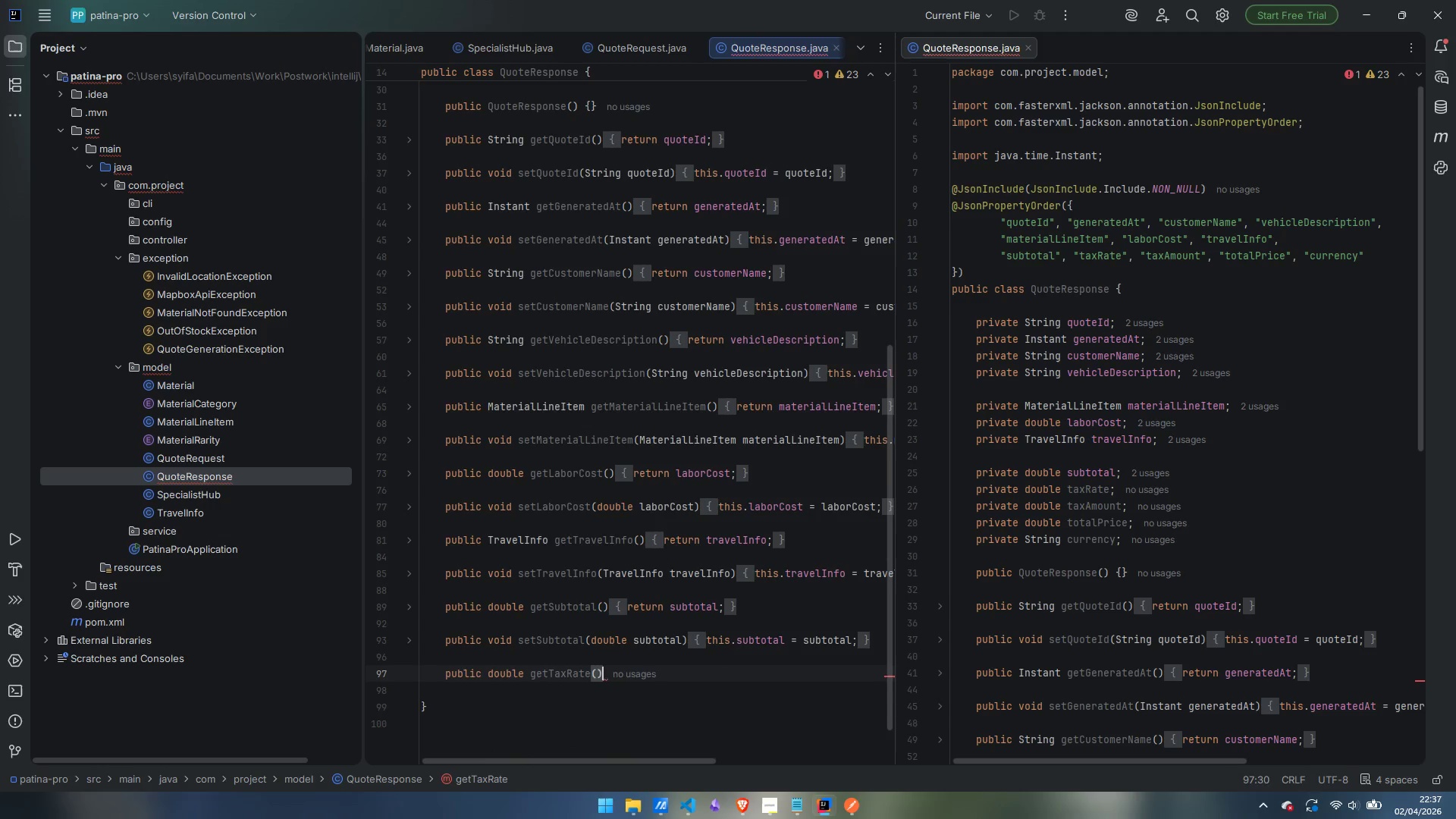 
key(Space)
 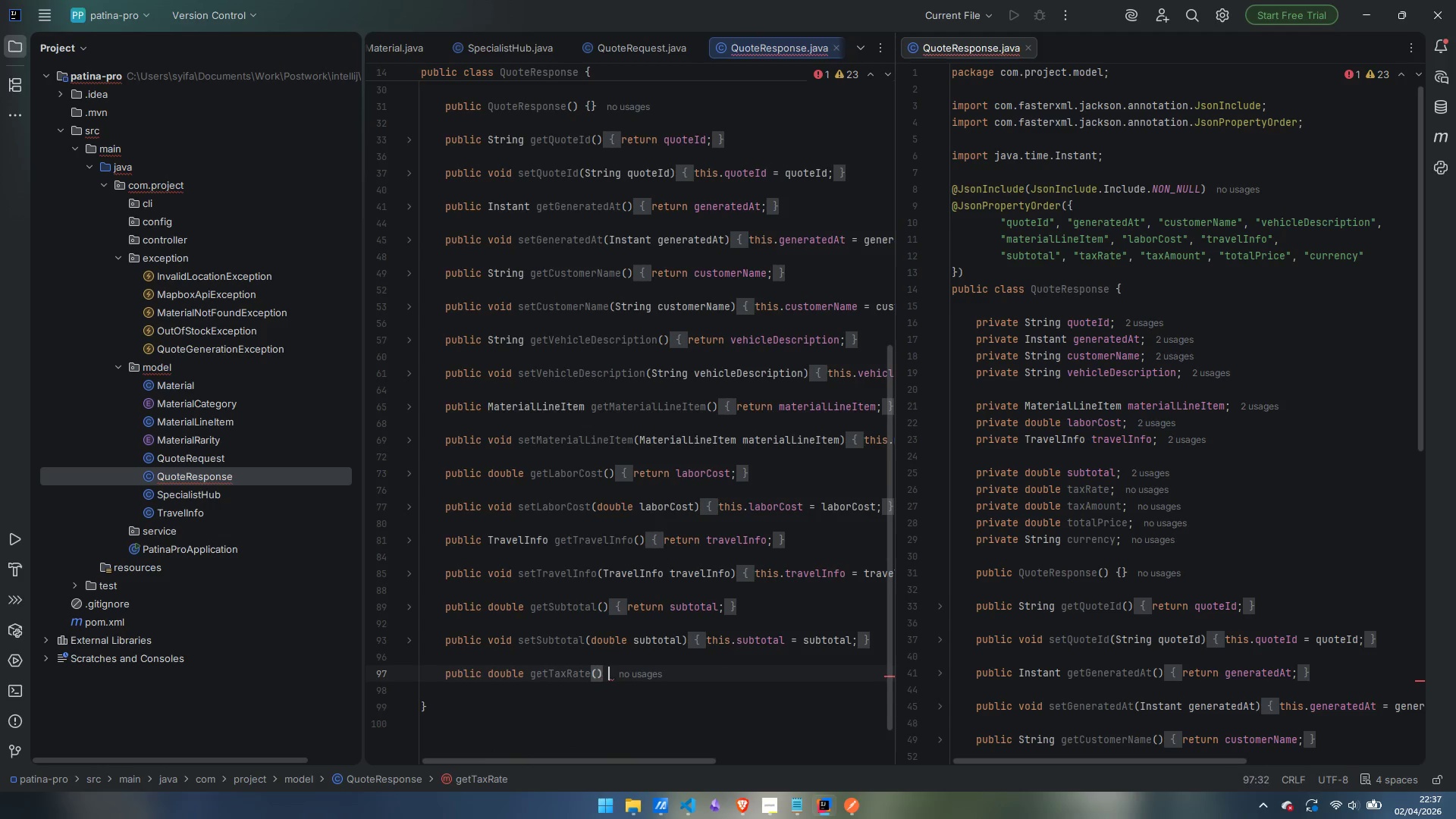 
key(Shift+ShiftLeft)
 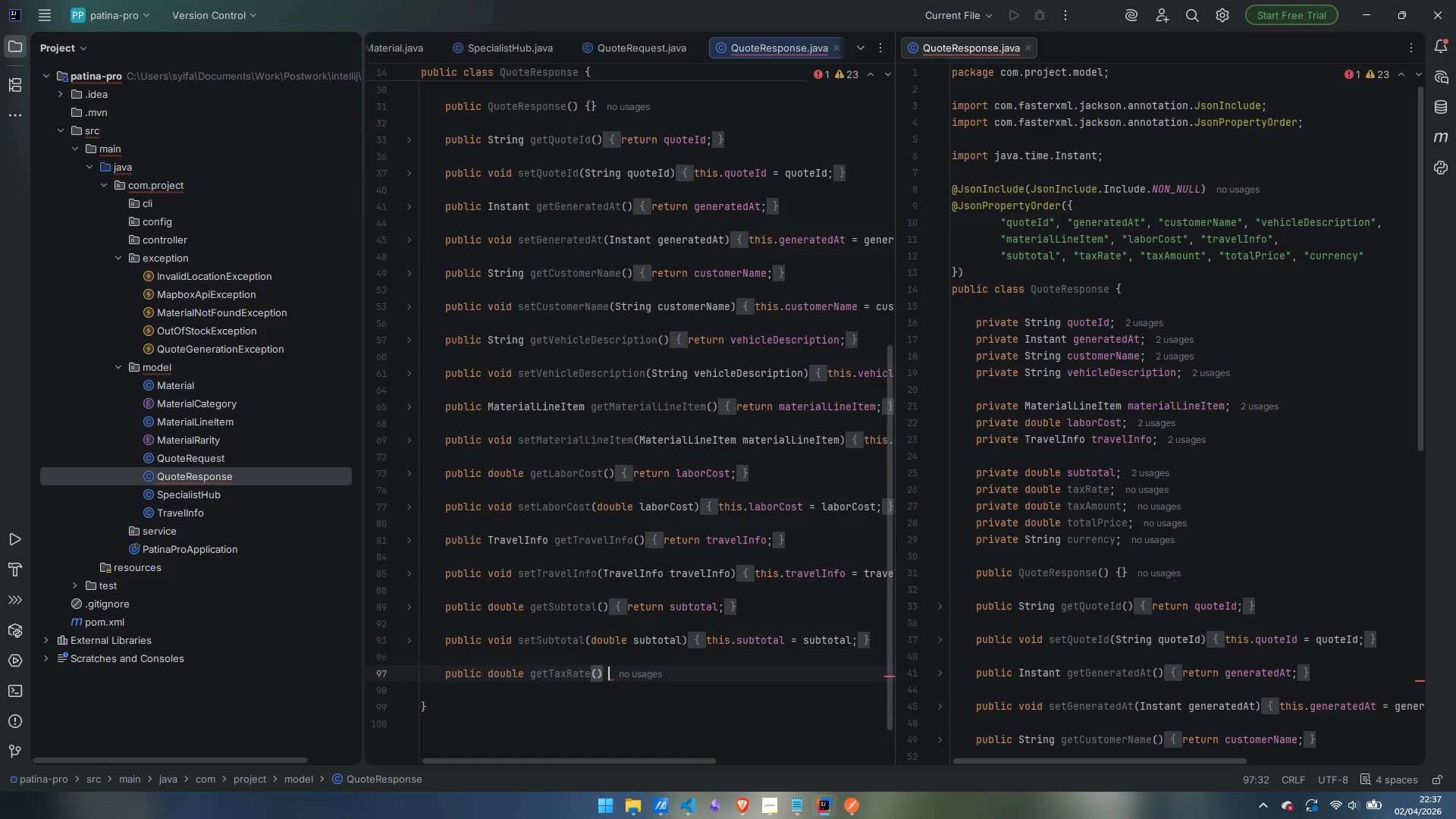 
key(Shift+BracketLeft)
 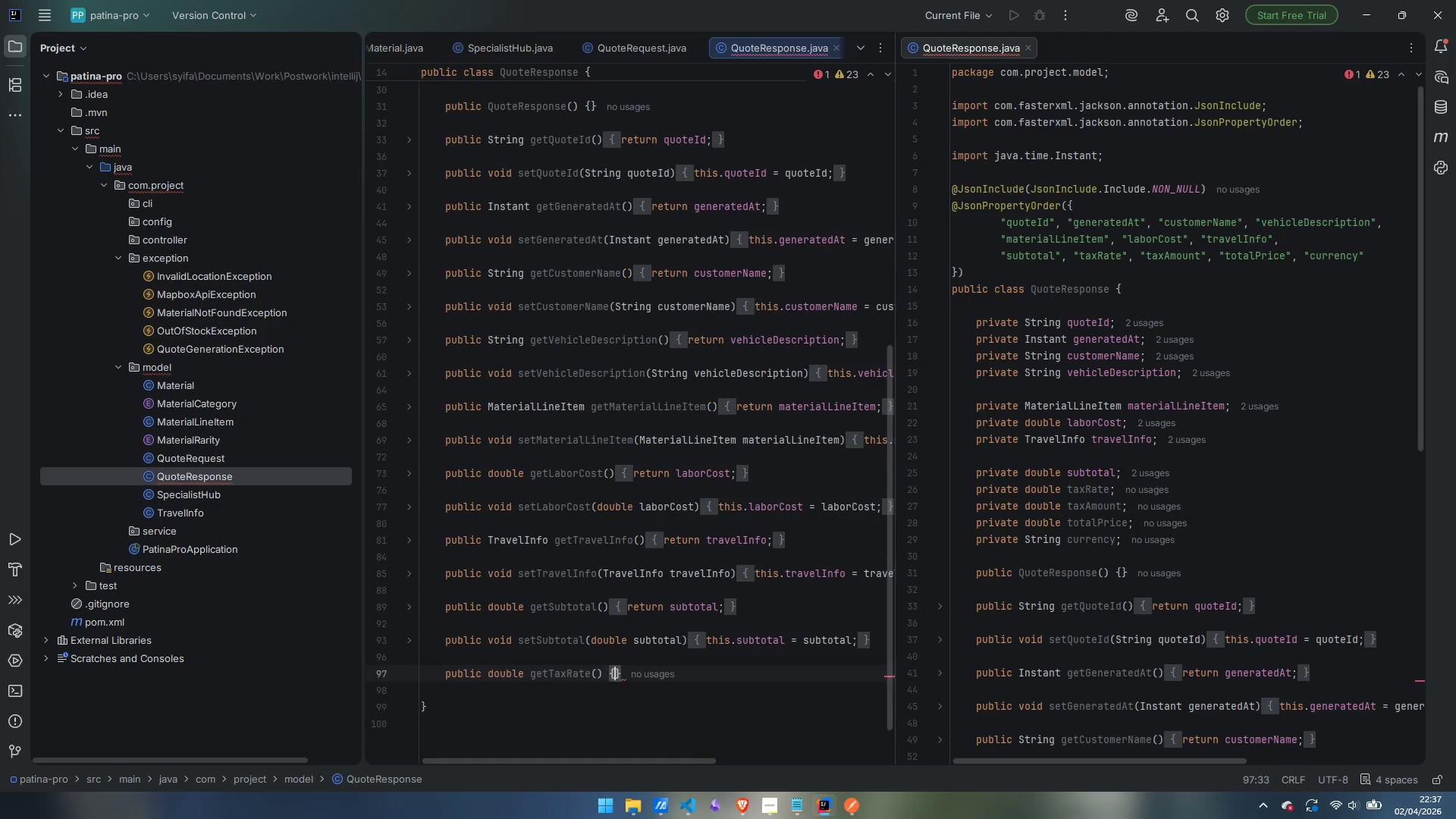 
key(Enter)
 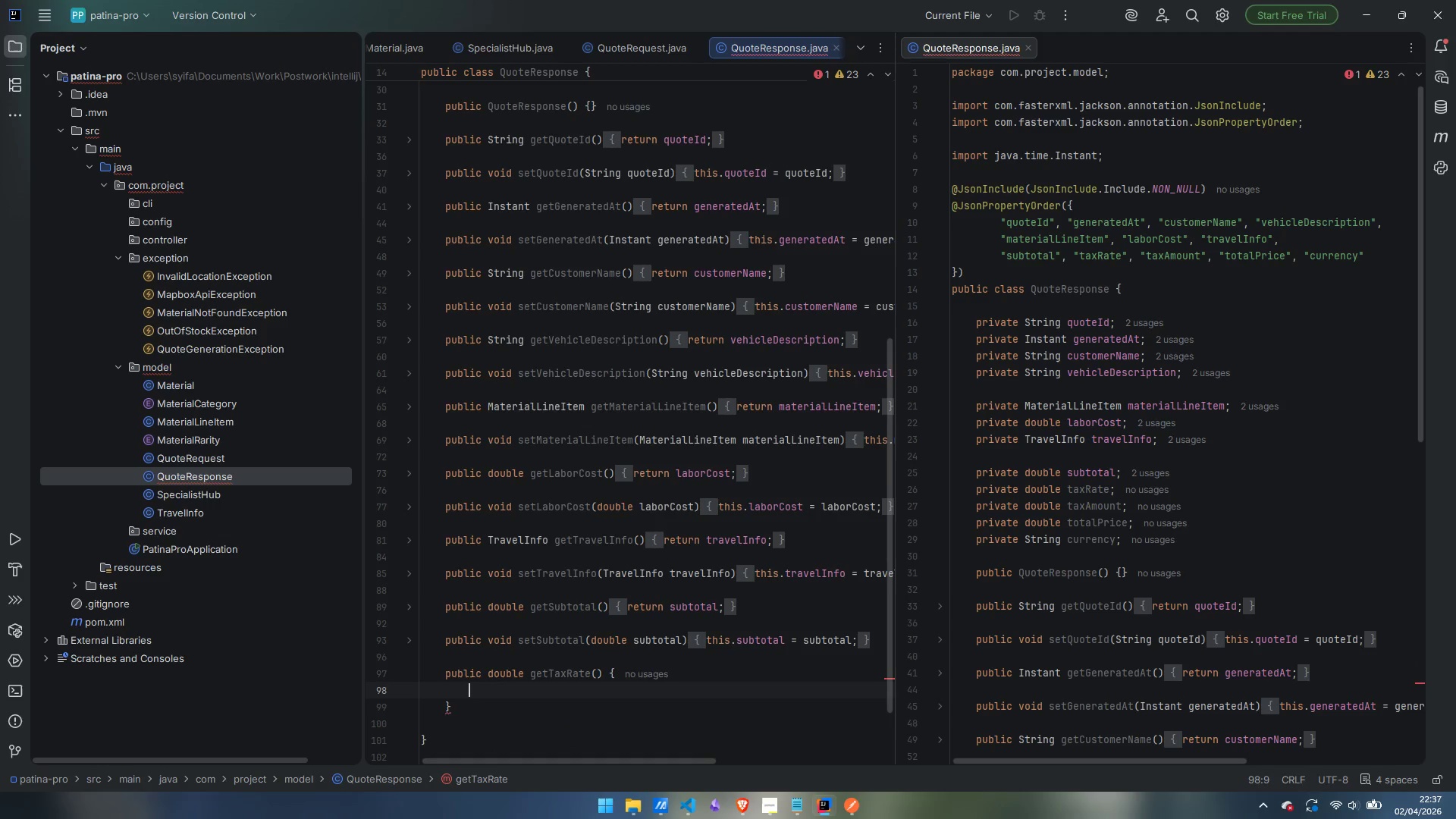 
type(return taxRate;)
 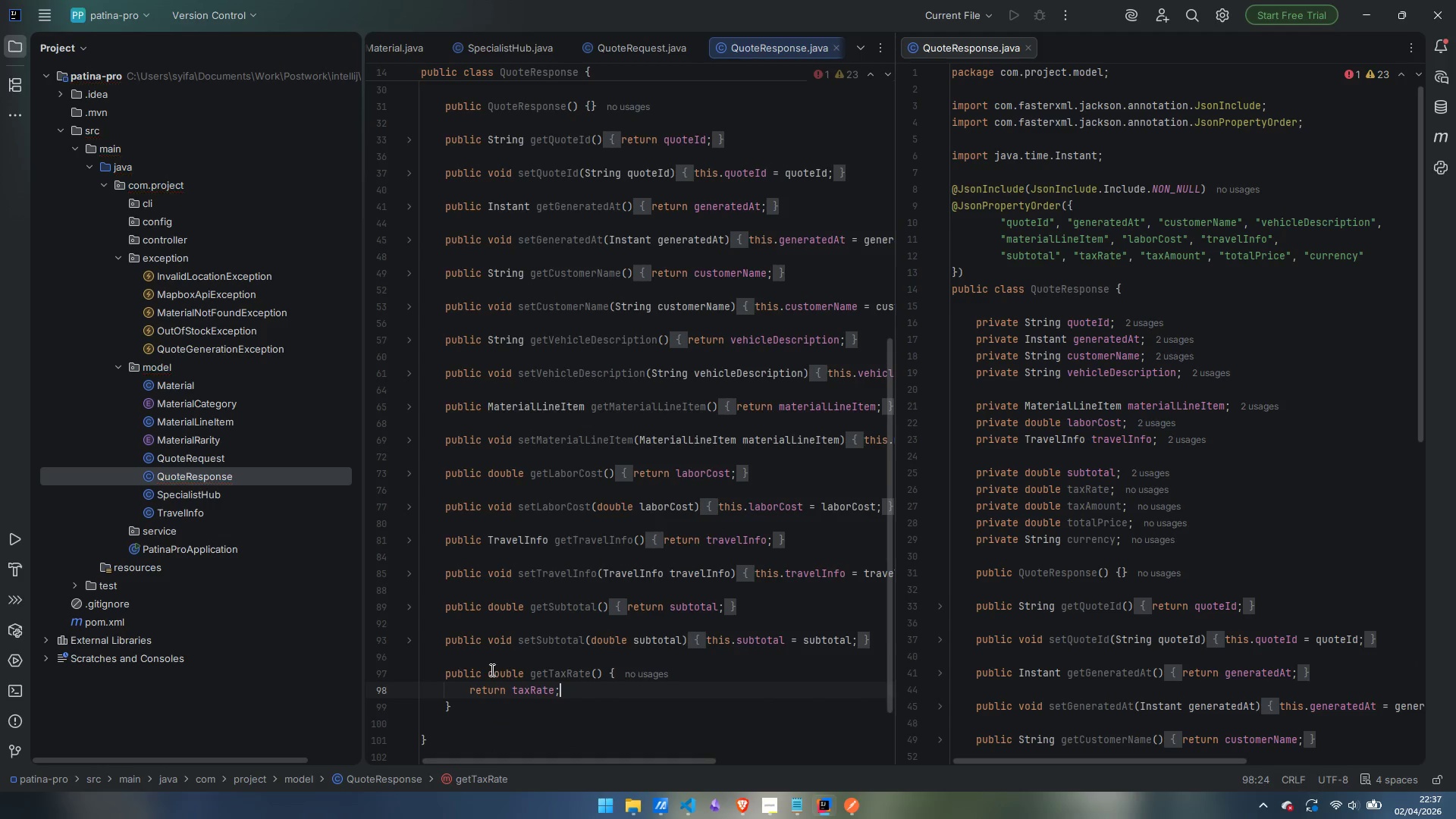 
key(ArrowDown)
 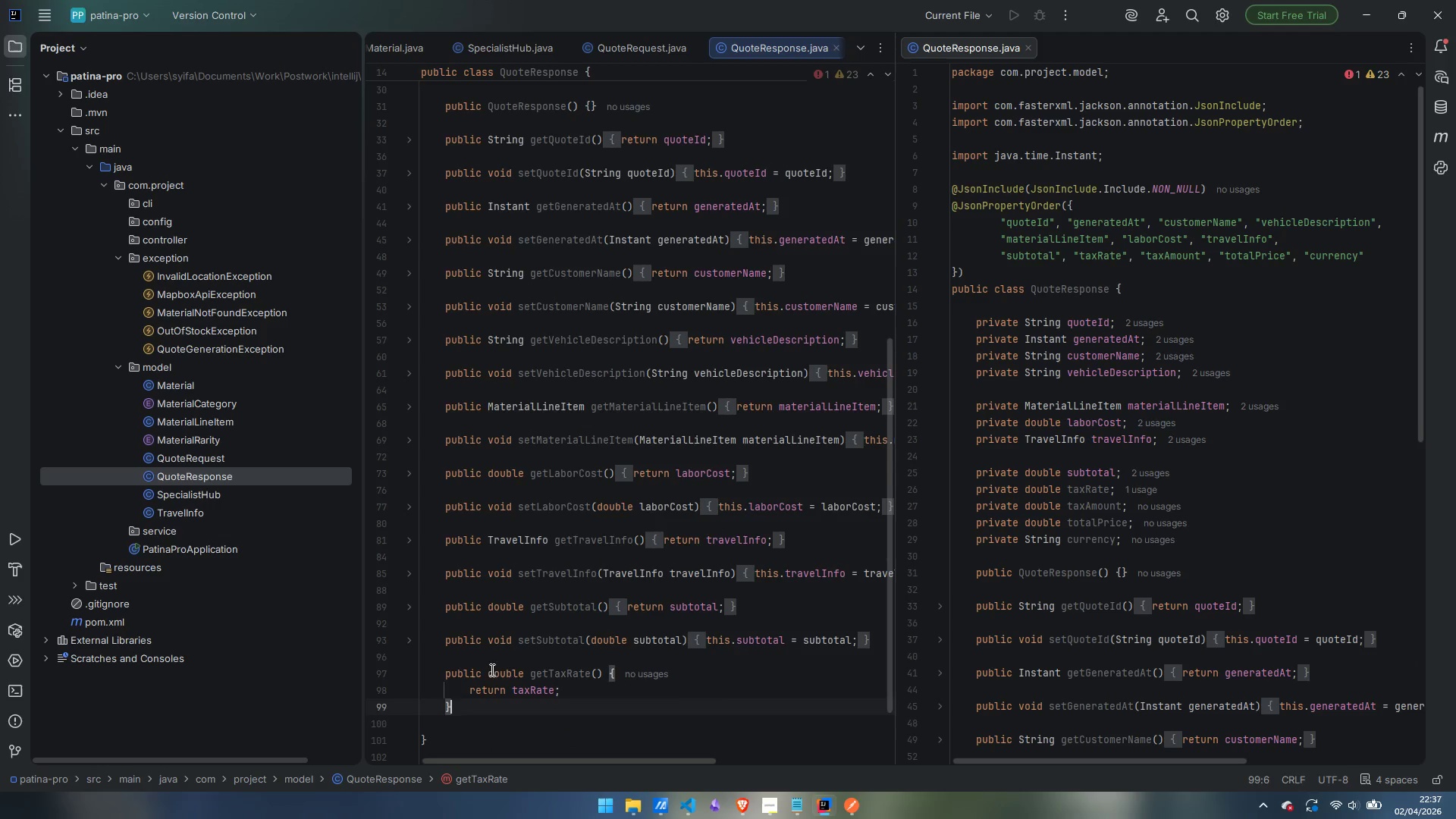 
key(Enter)
 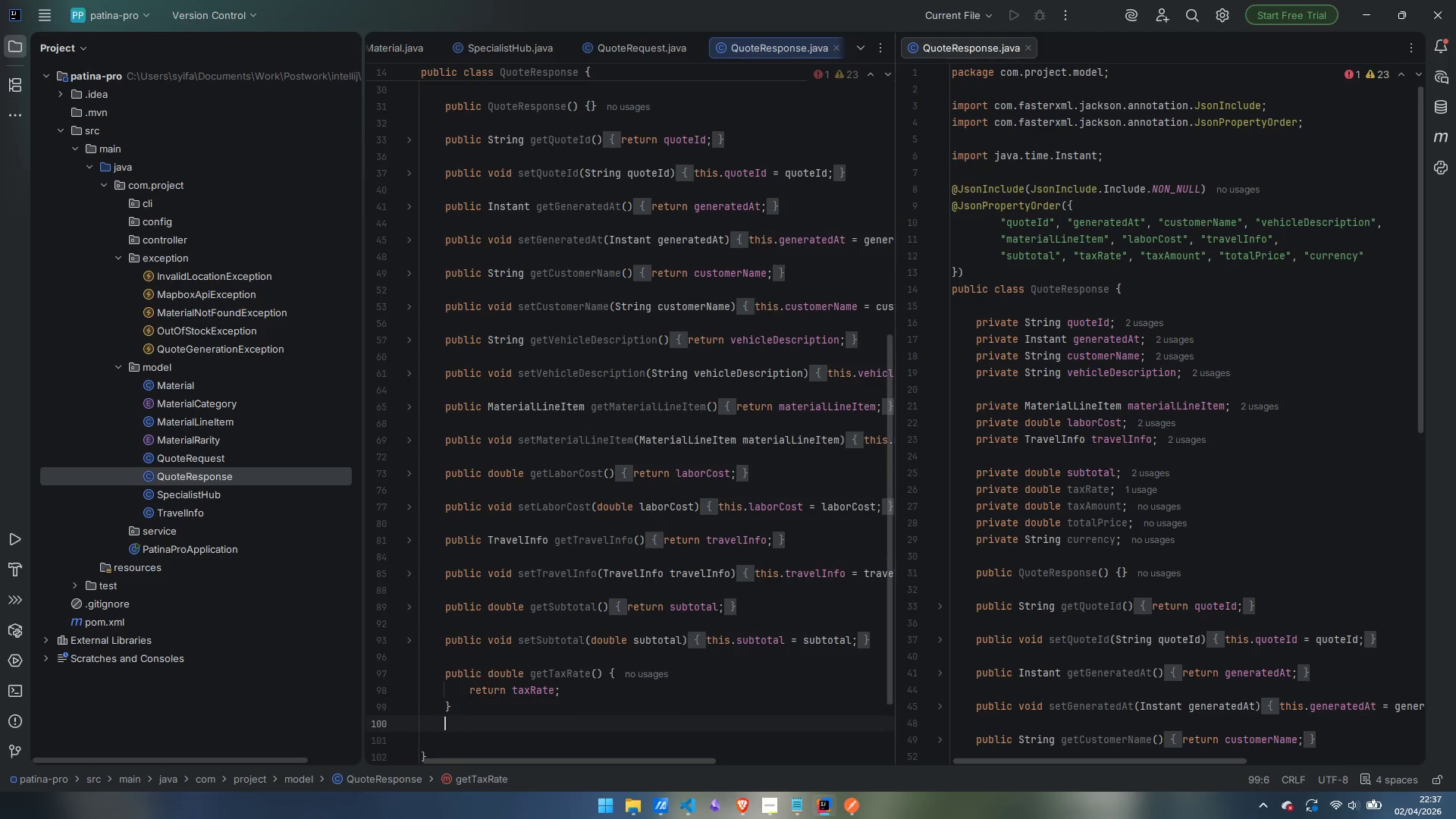 
key(Enter)
 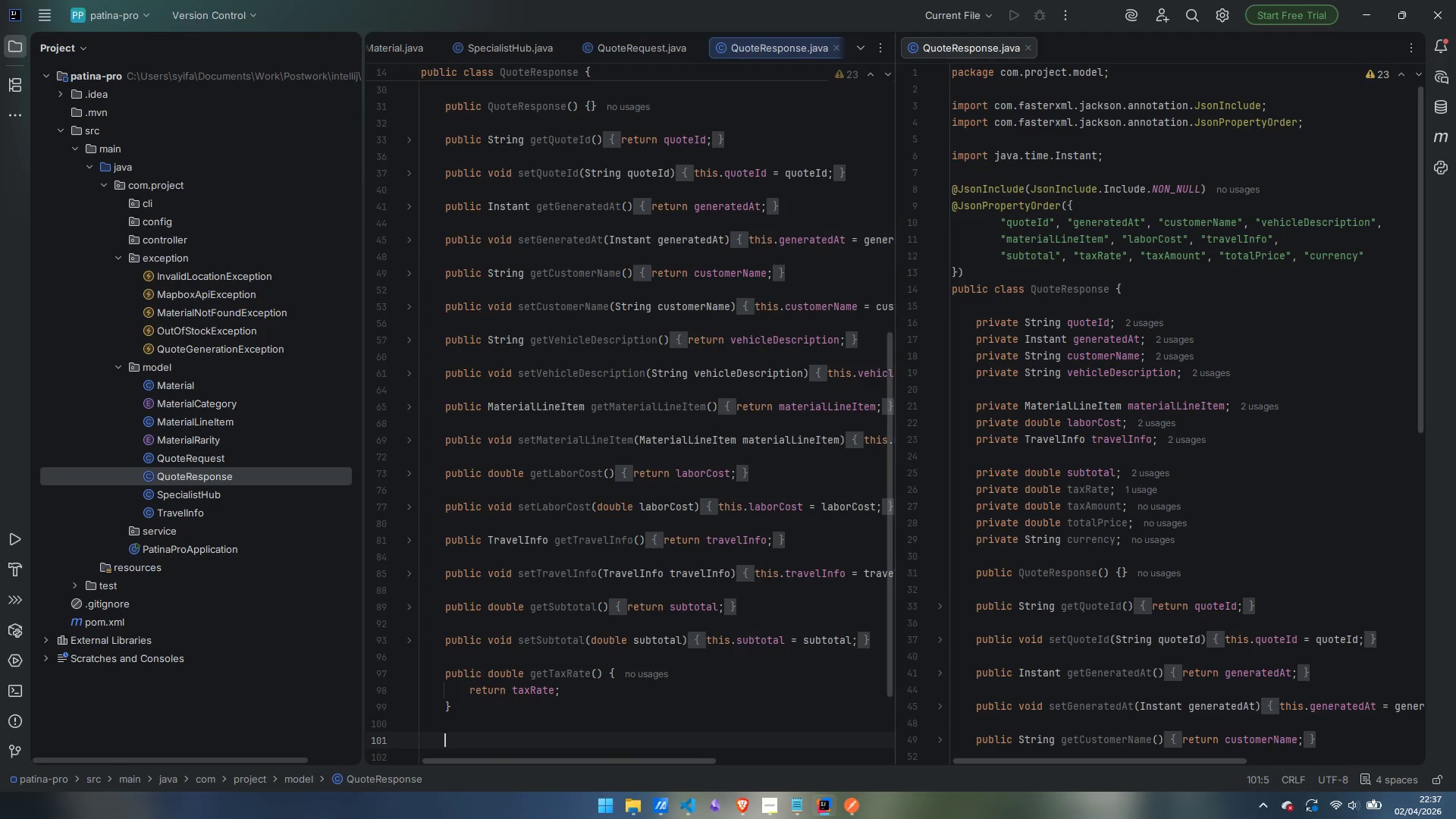 
type(public )
 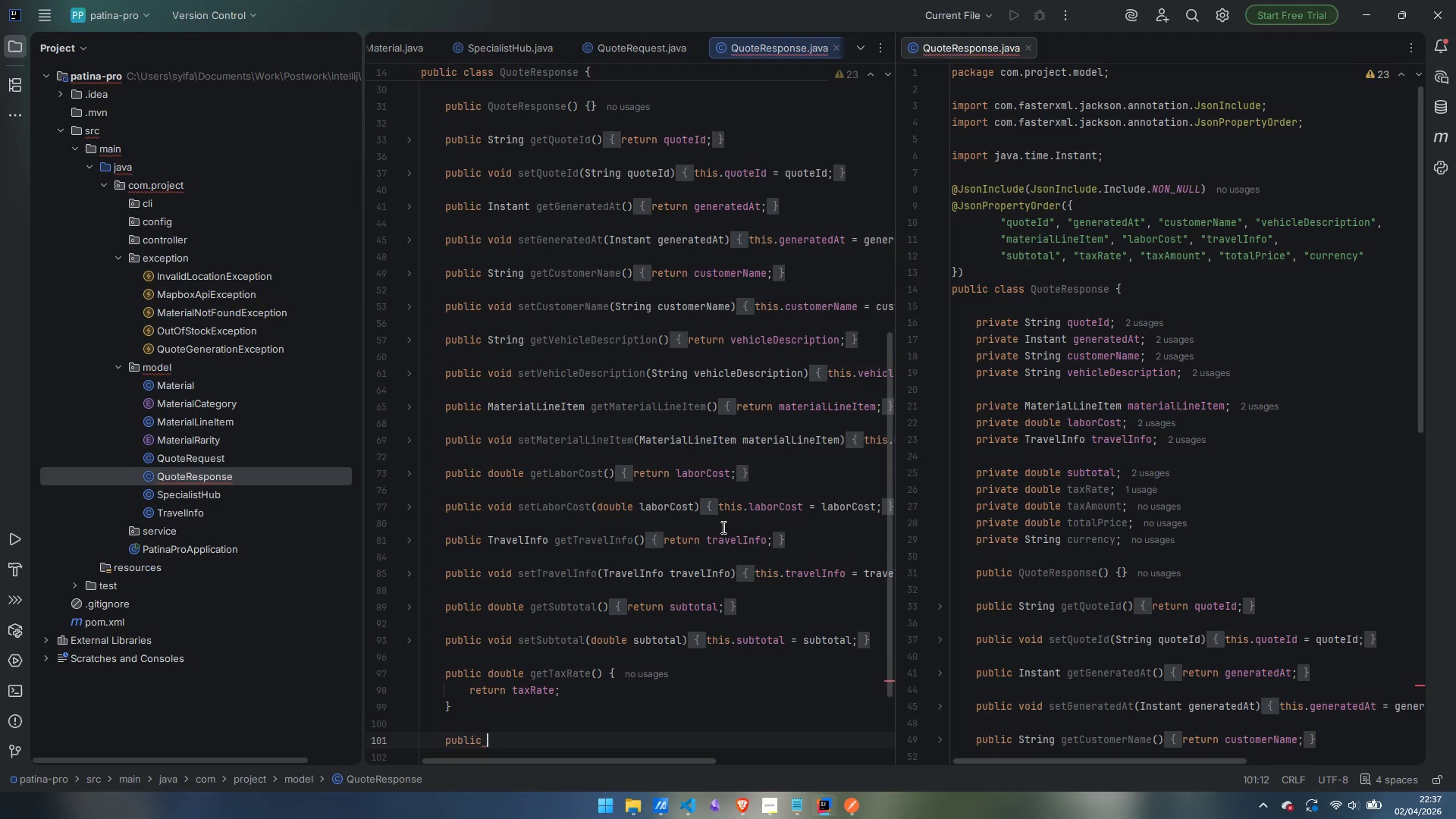 
scroll: coordinate [723, 525], scroll_direction: down, amount: 5.0
 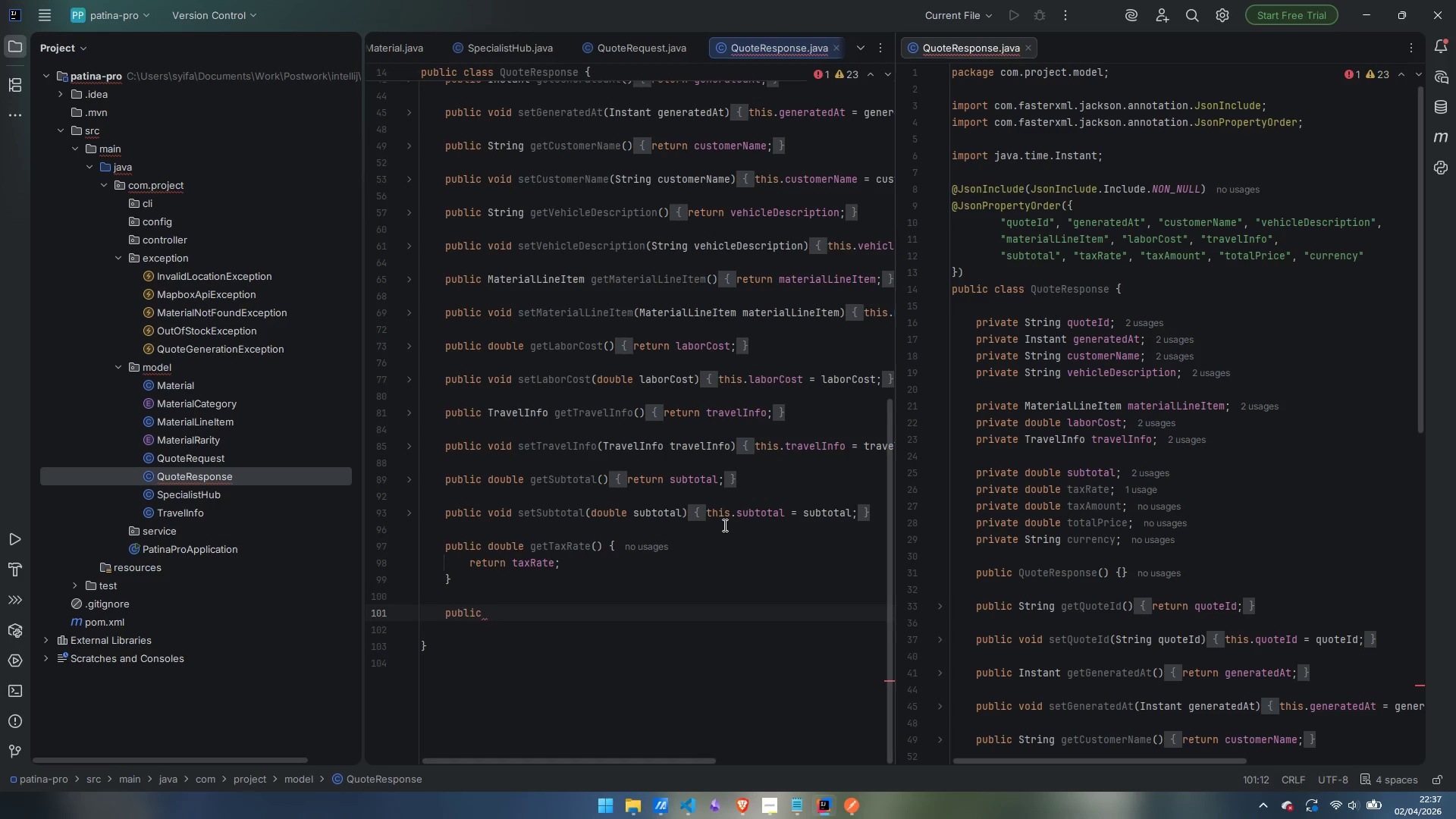 
type(void setTaxRate(double taxTRa)
key(Backspace)
key(Backspace)
key(Backspace)
type(Rate)
 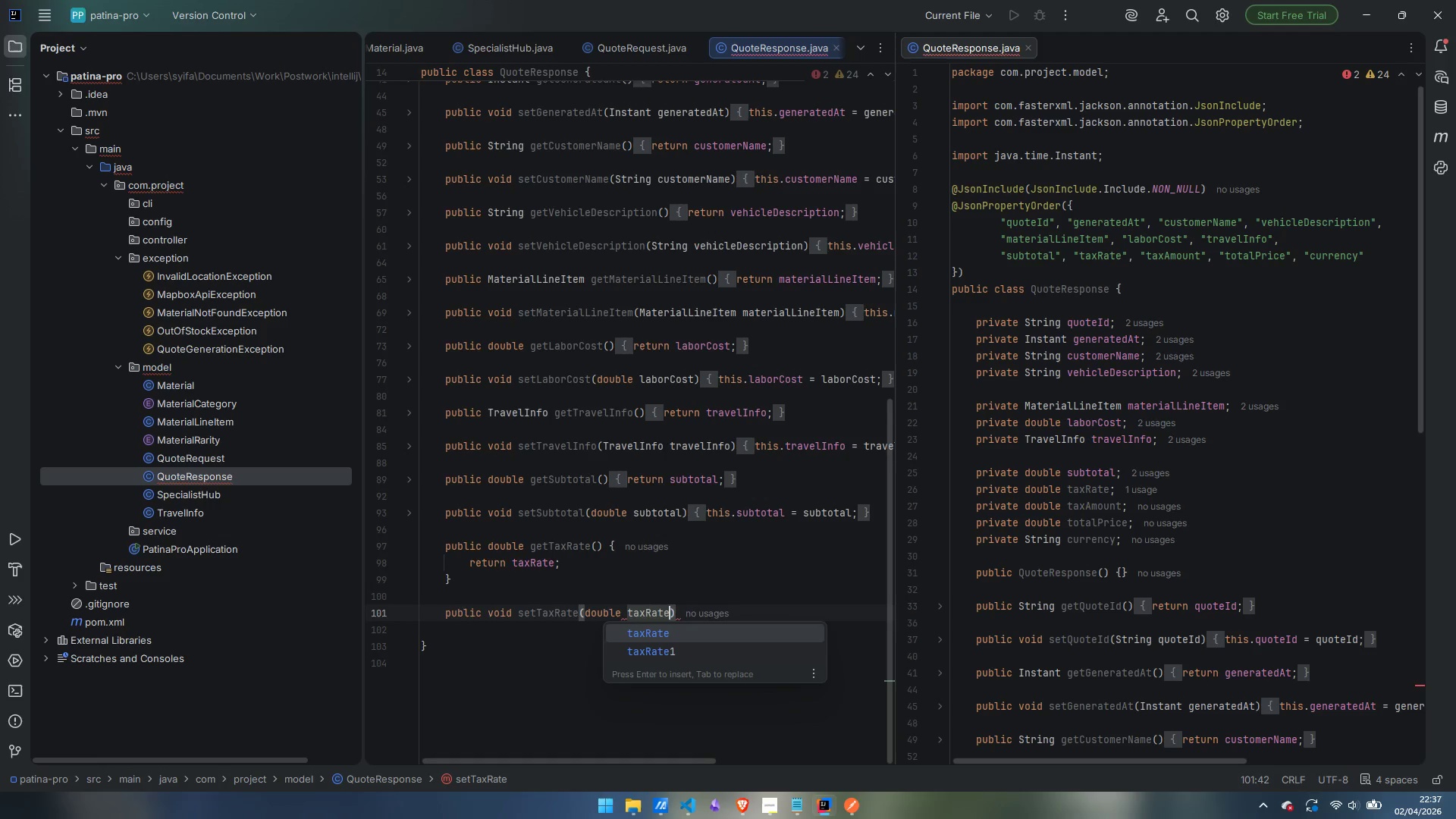 
key(ArrowRight)
 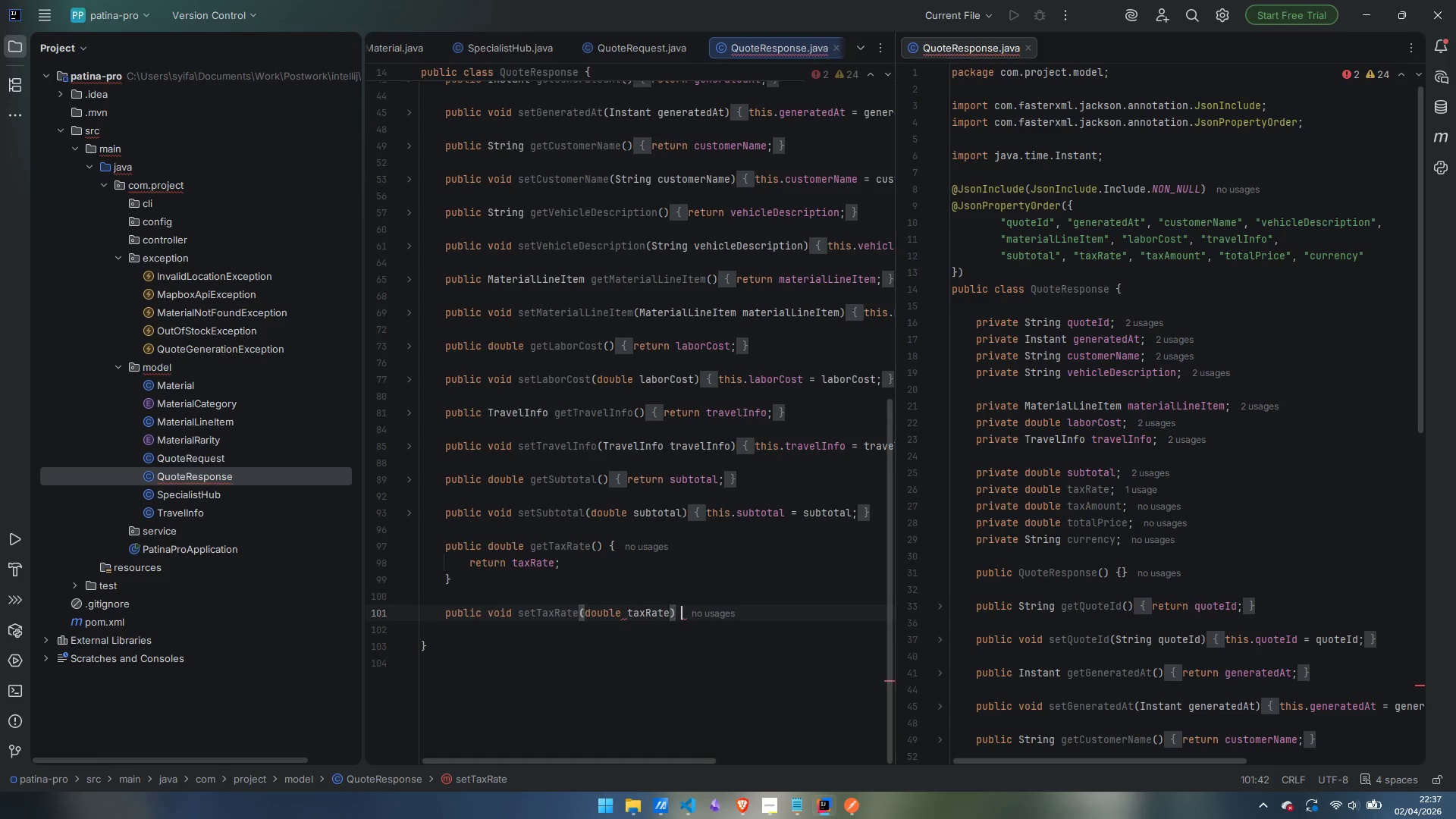 
key(Space)
 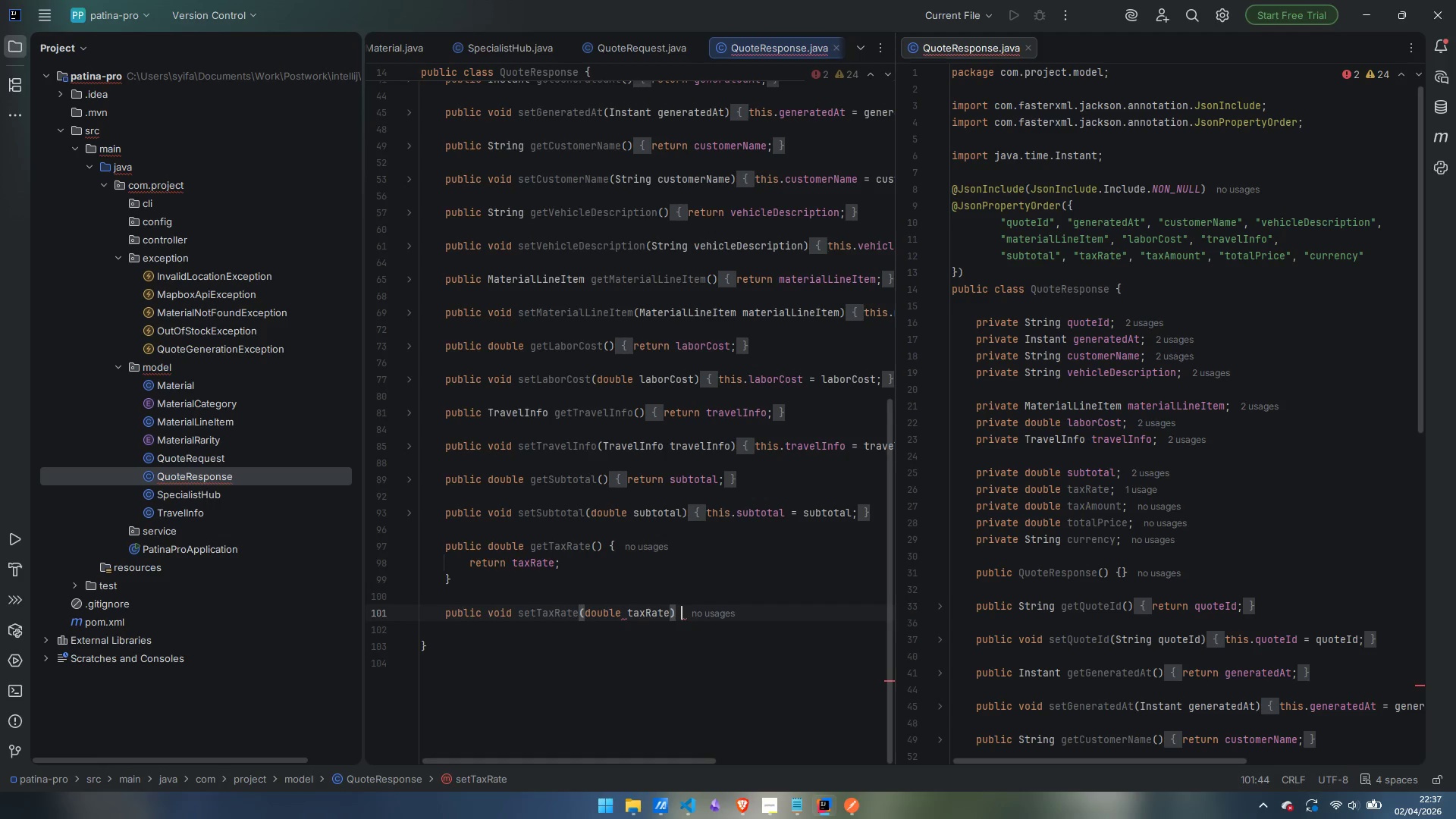 
key(Shift+BracketLeft)
 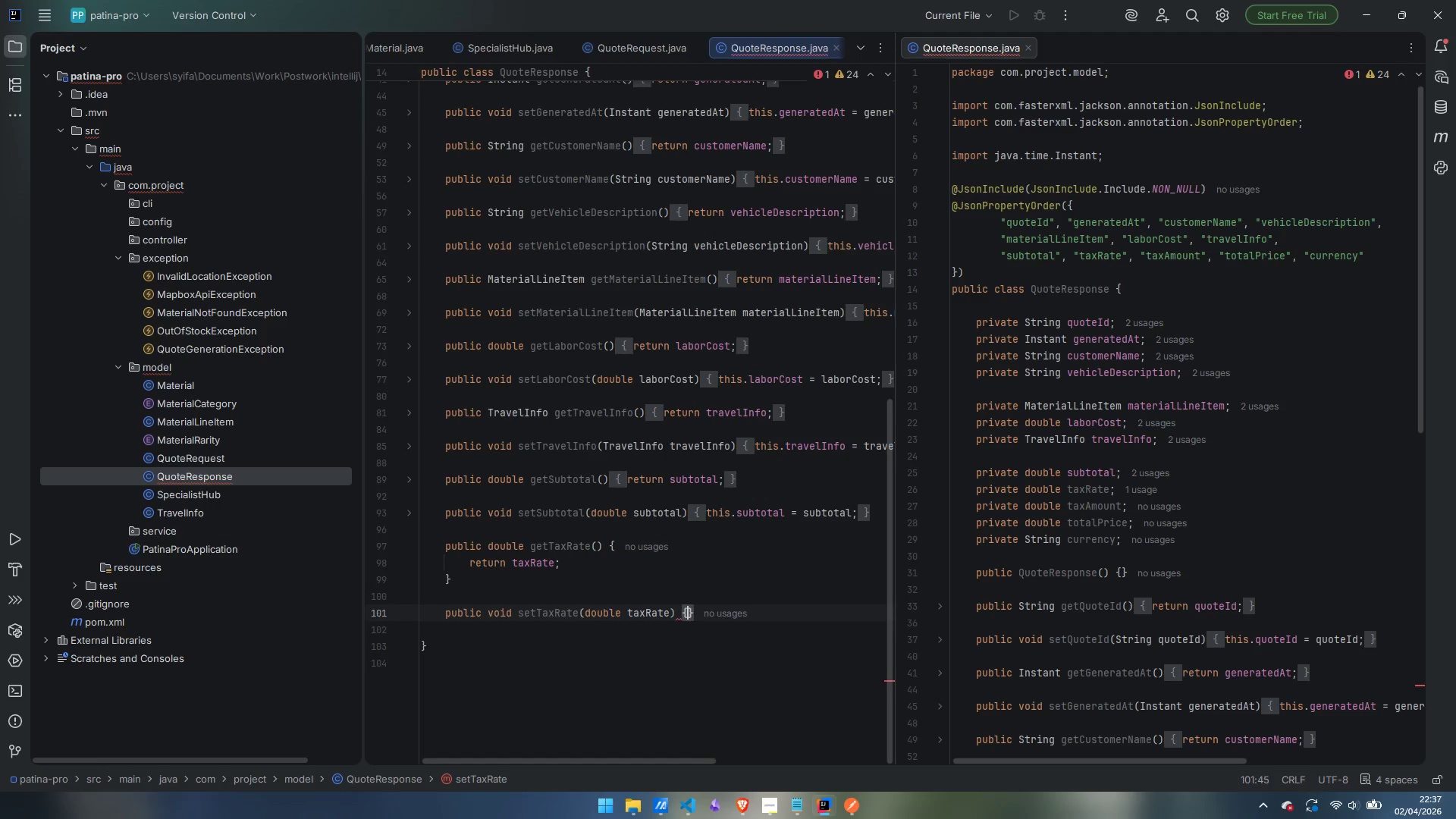 
key(Enter)
 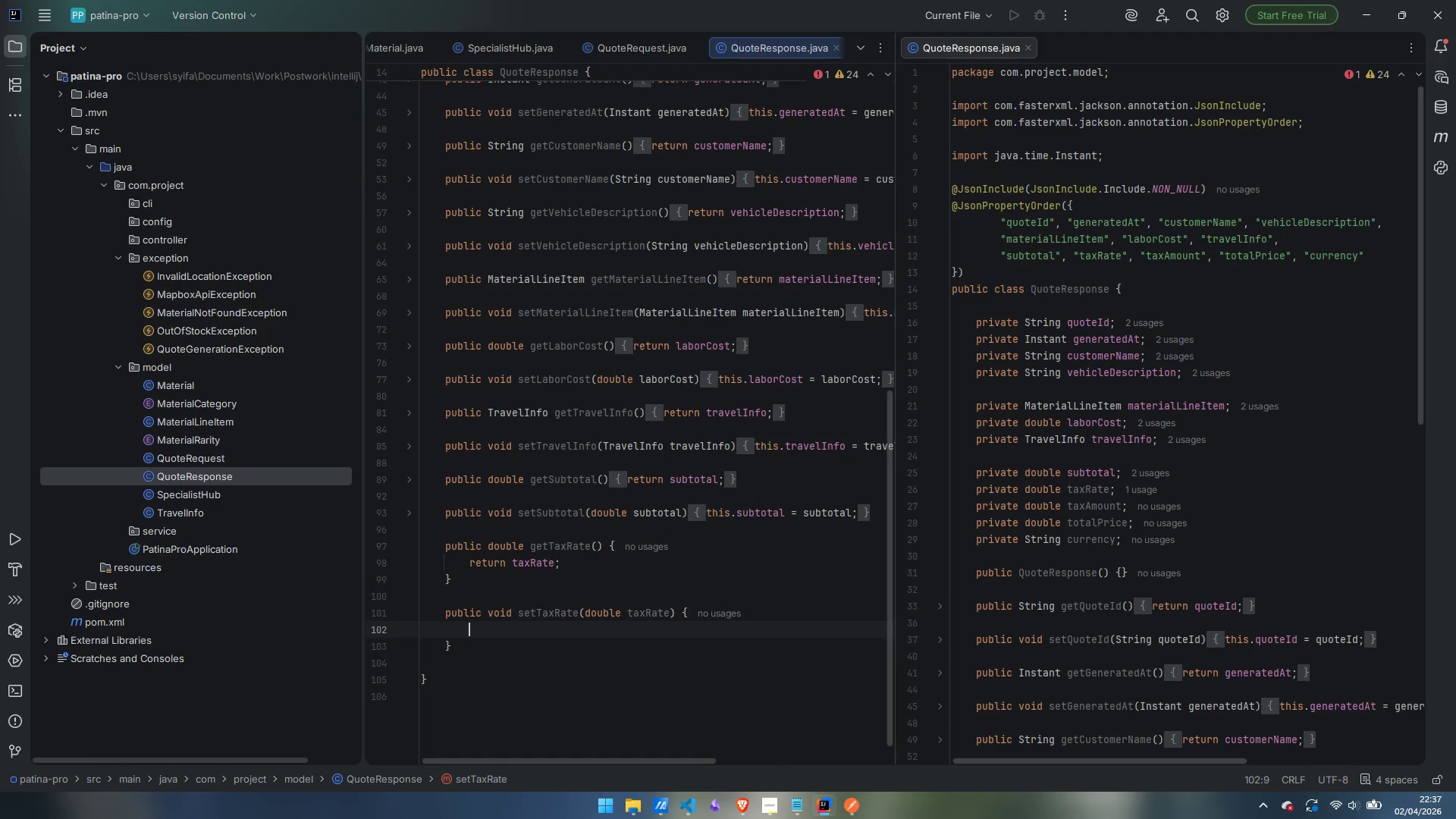 
type(this.taxRate = taxRate;)
 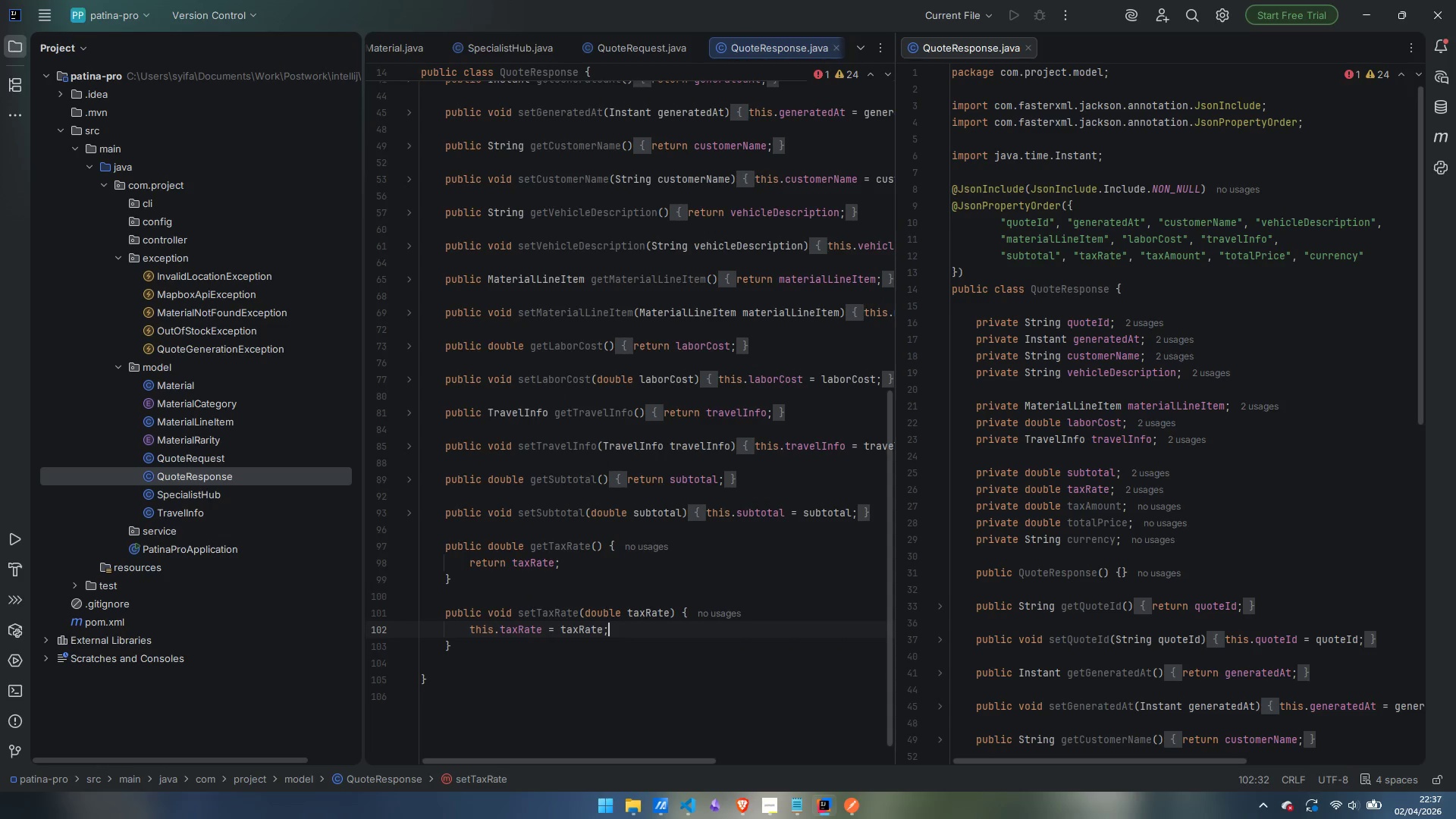 
key(ArrowDown)
 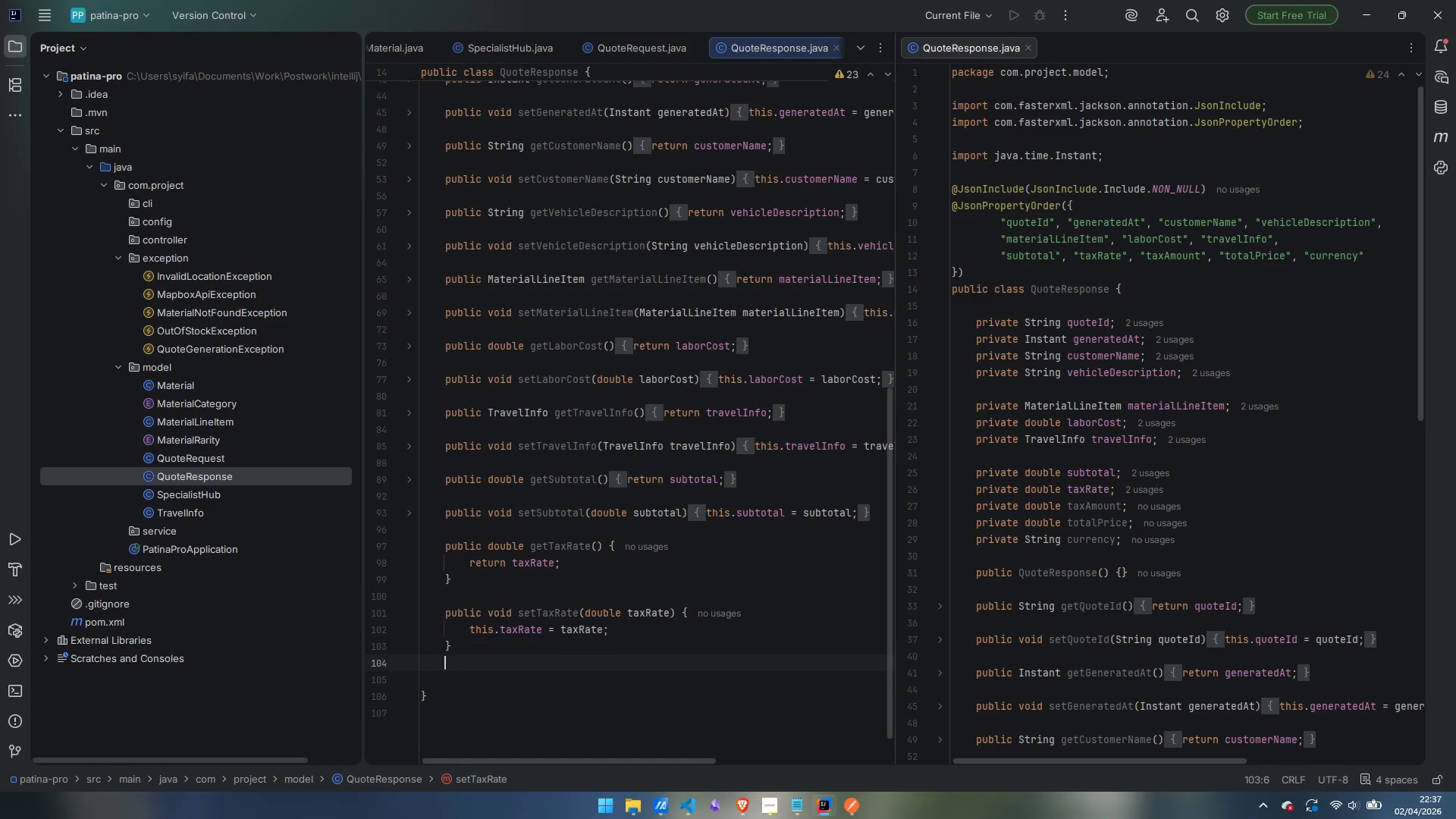 
key(Enter)
 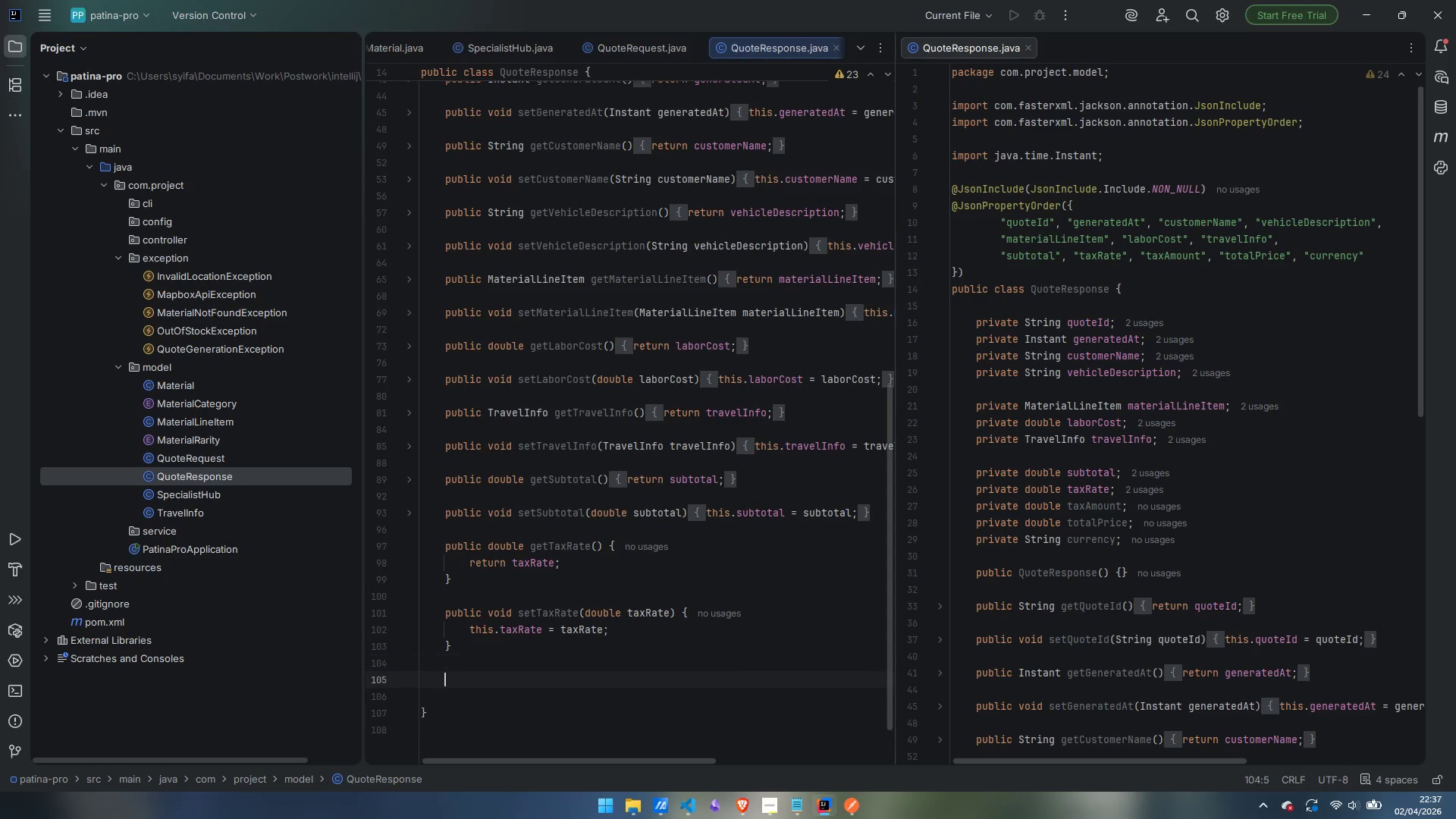 
key(Enter)
 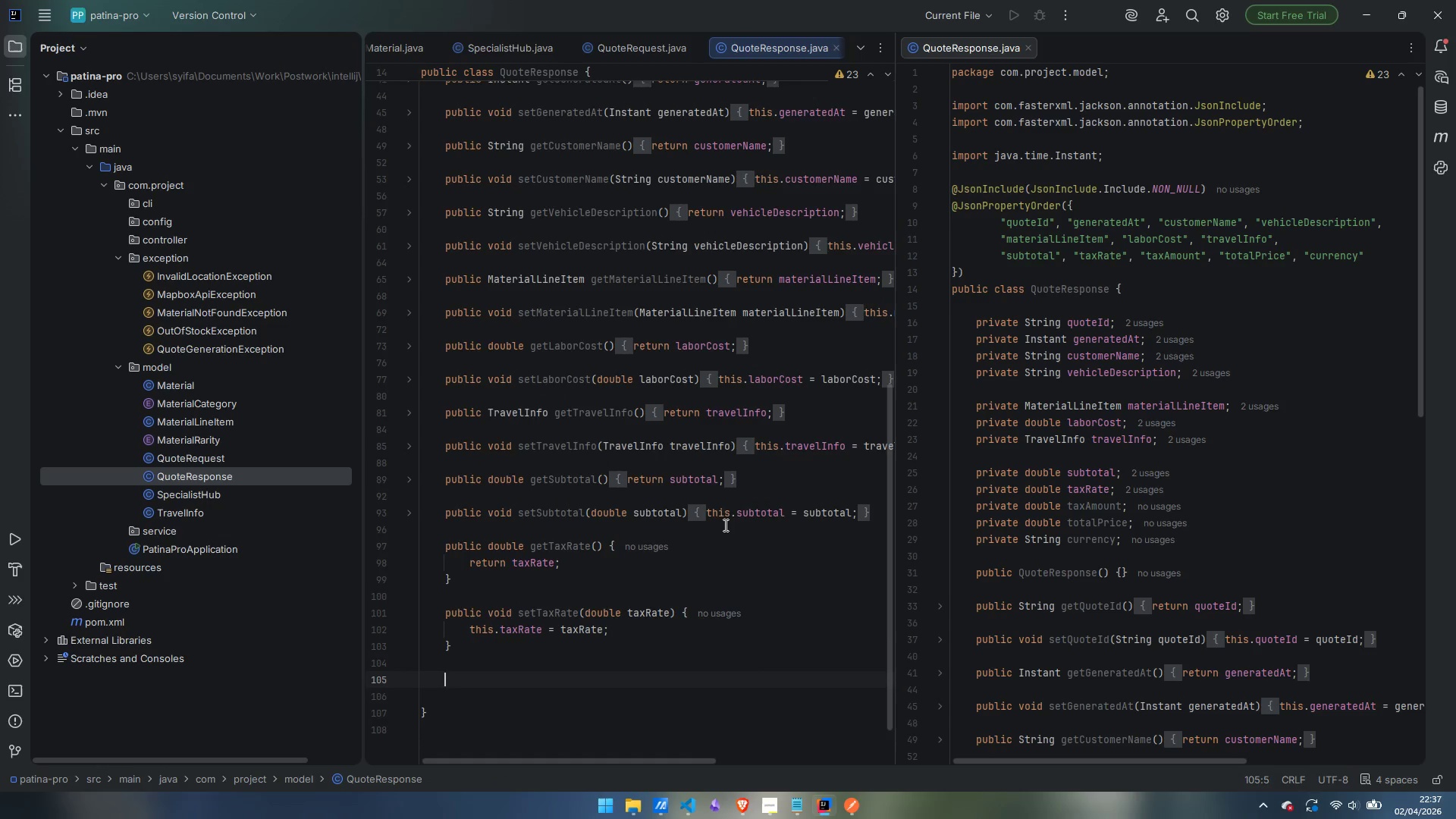 
scroll: coordinate [725, 525], scroll_direction: down, amount: 3.0
 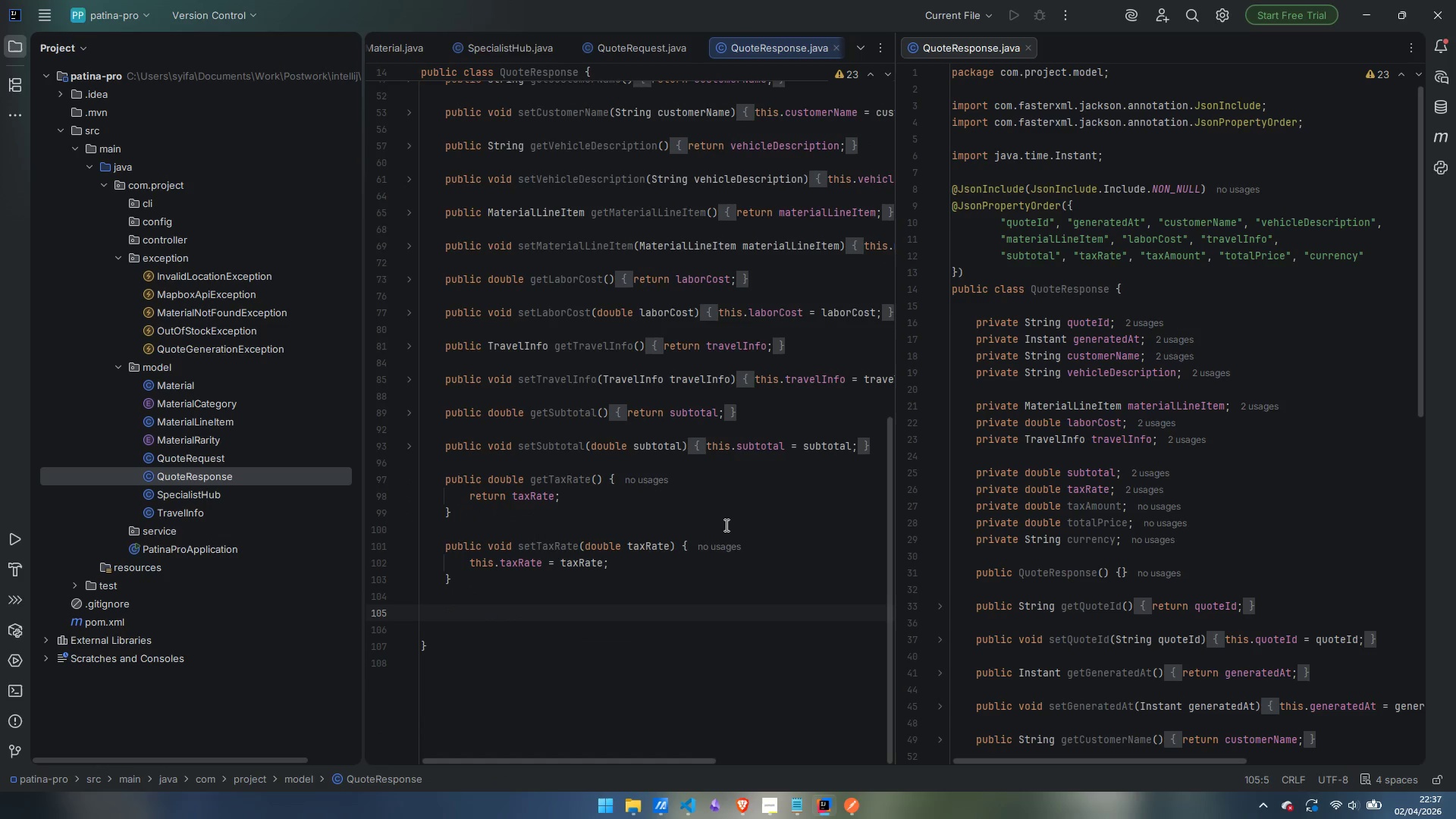 
type(public double geet)
key(Backspace)
key(Backspace)
type(tTaxAmount()
 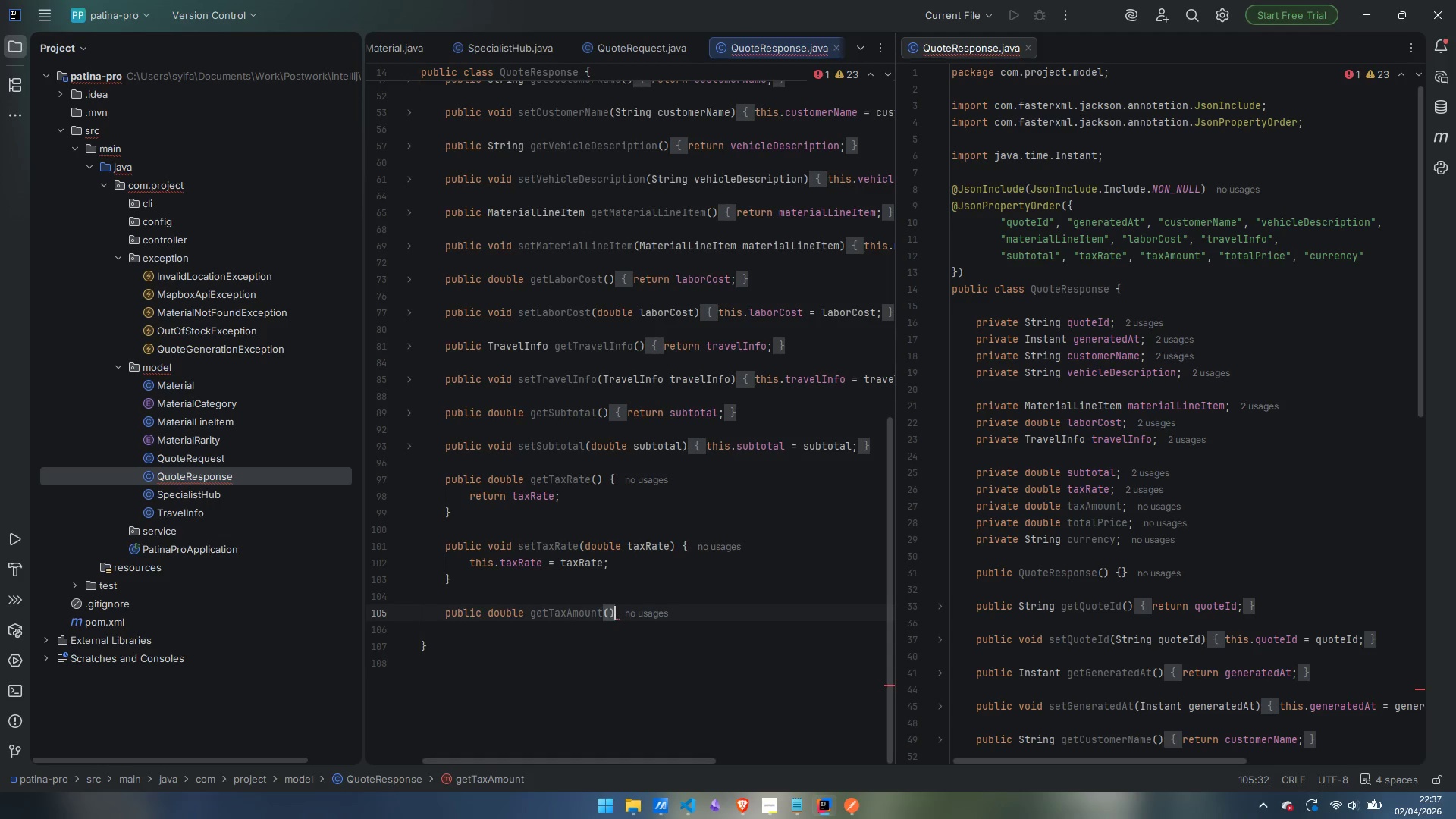 
key(ArrowRight)
 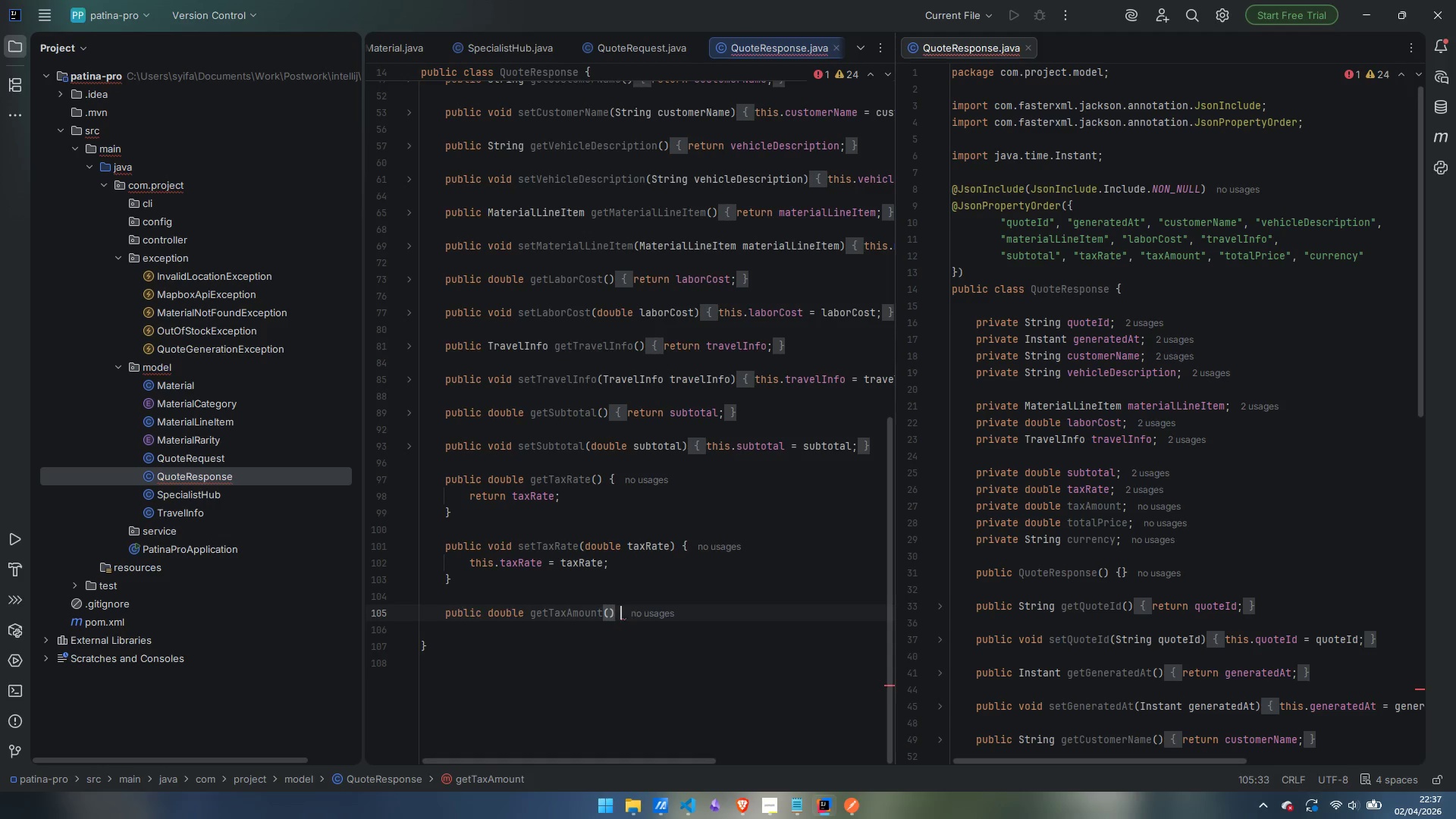 
key(Space)
 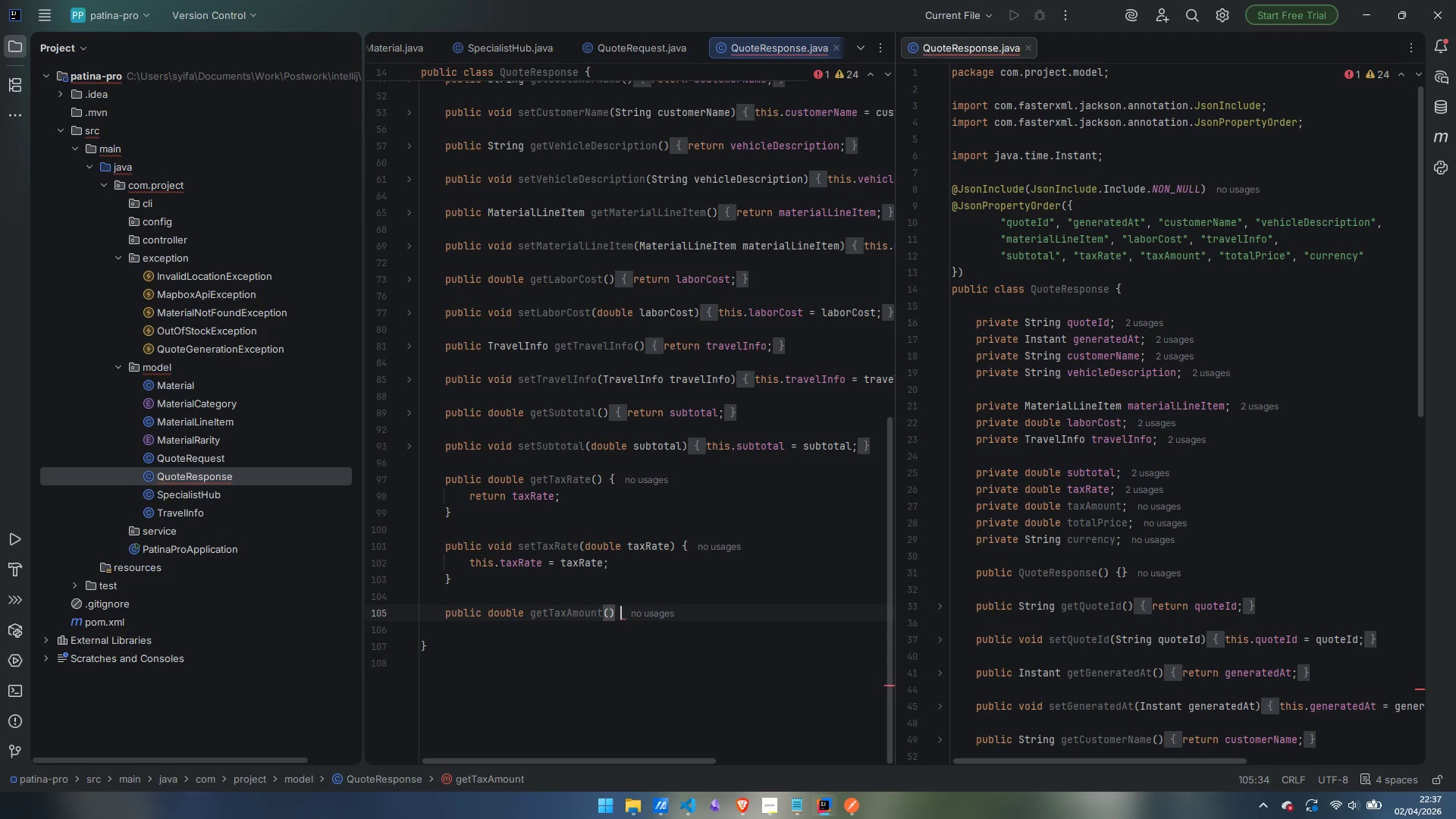 
key(Shift+ShiftLeft)
 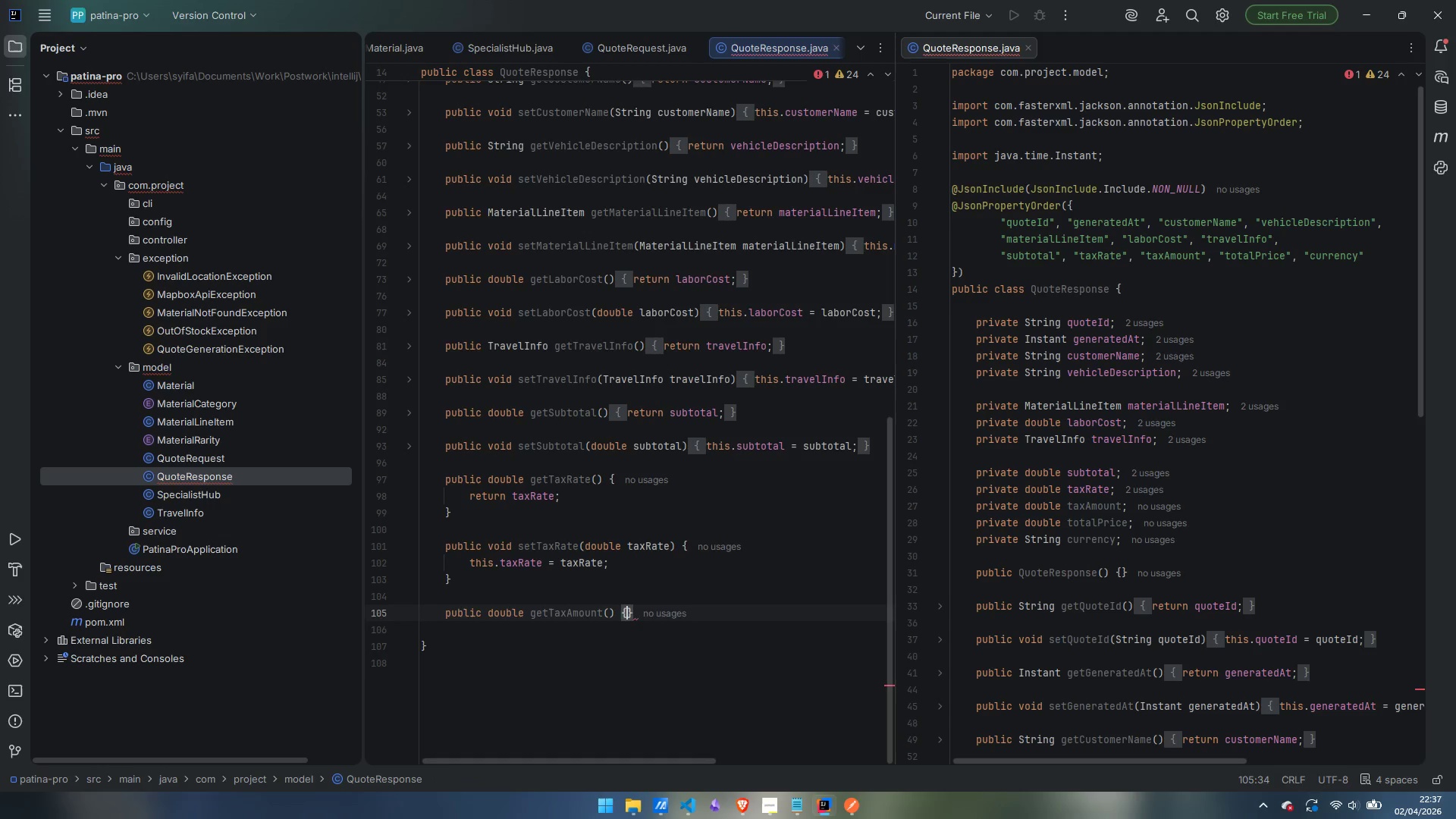 
key(Shift+BracketLeft)
 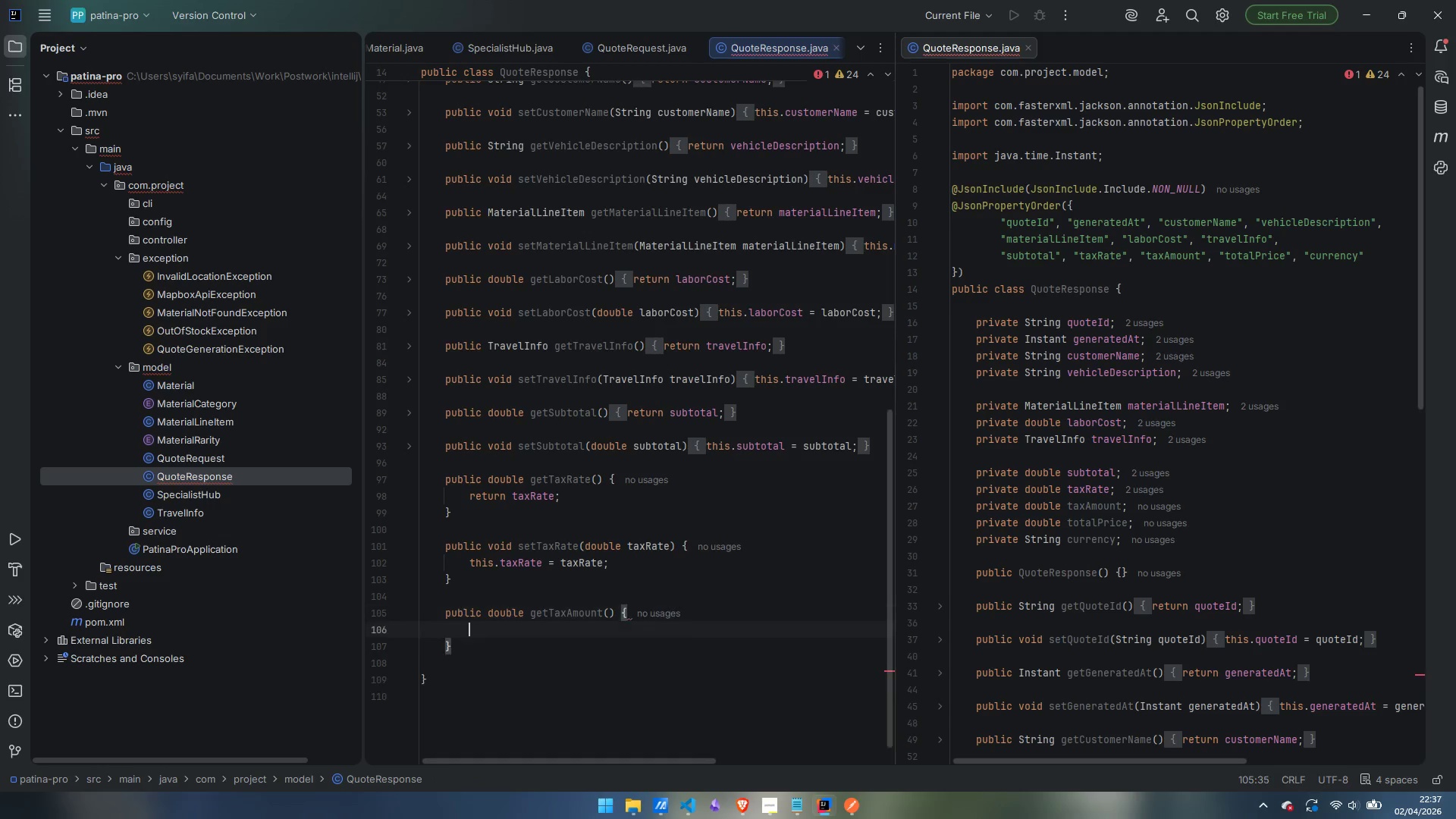 
key(Enter)
 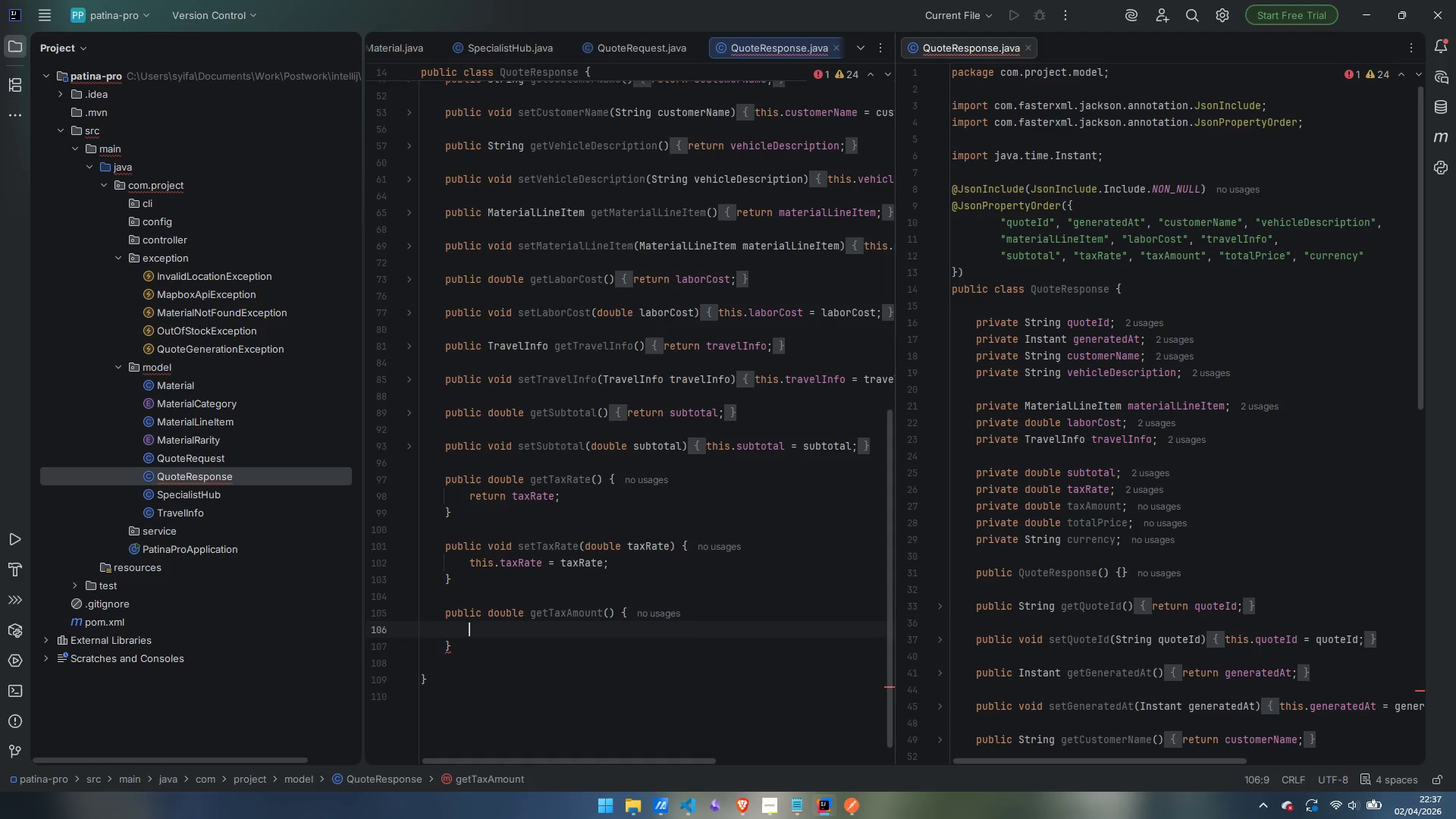 
type(return taxAmount;)
 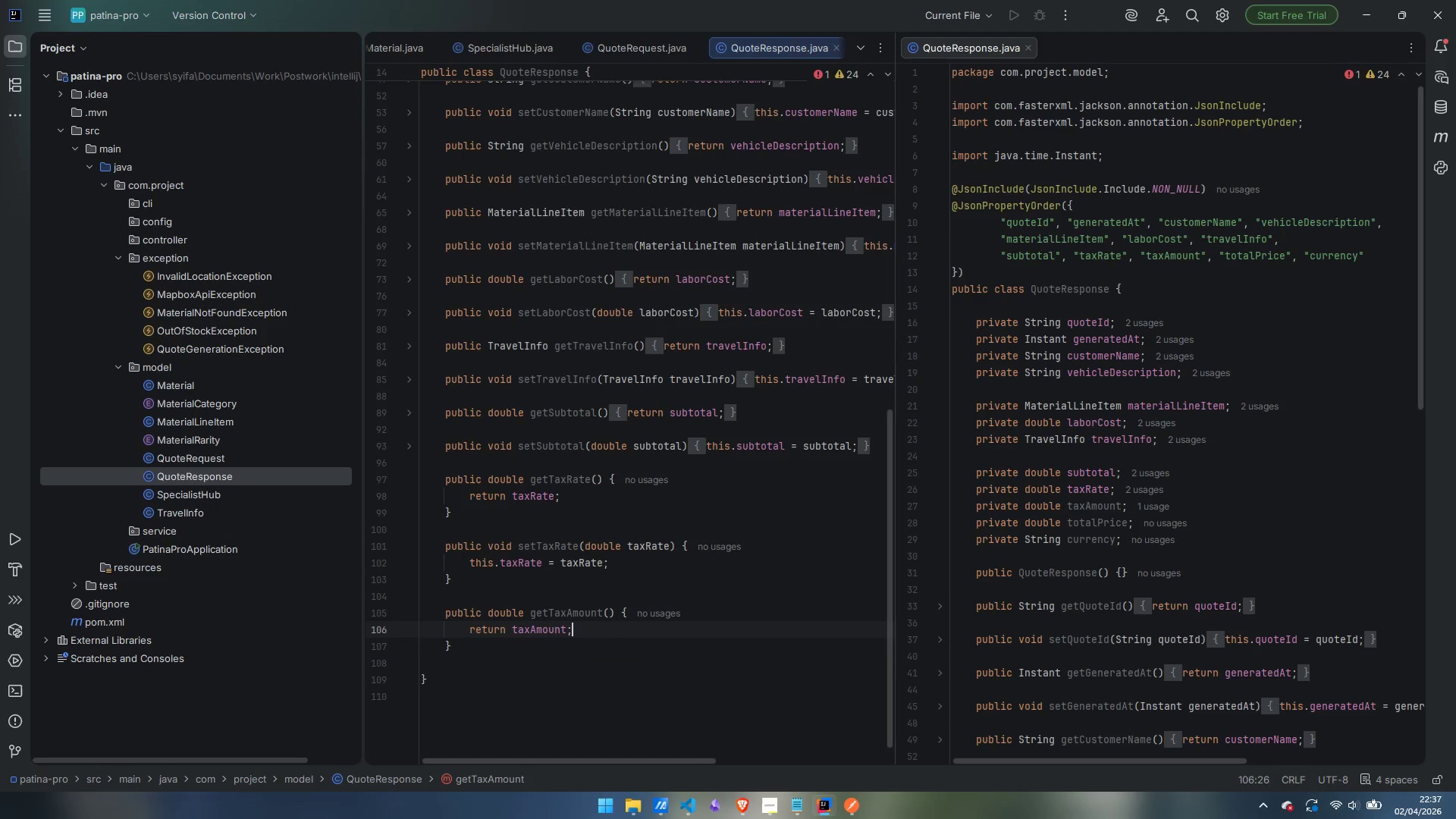 
key(ArrowDown)
 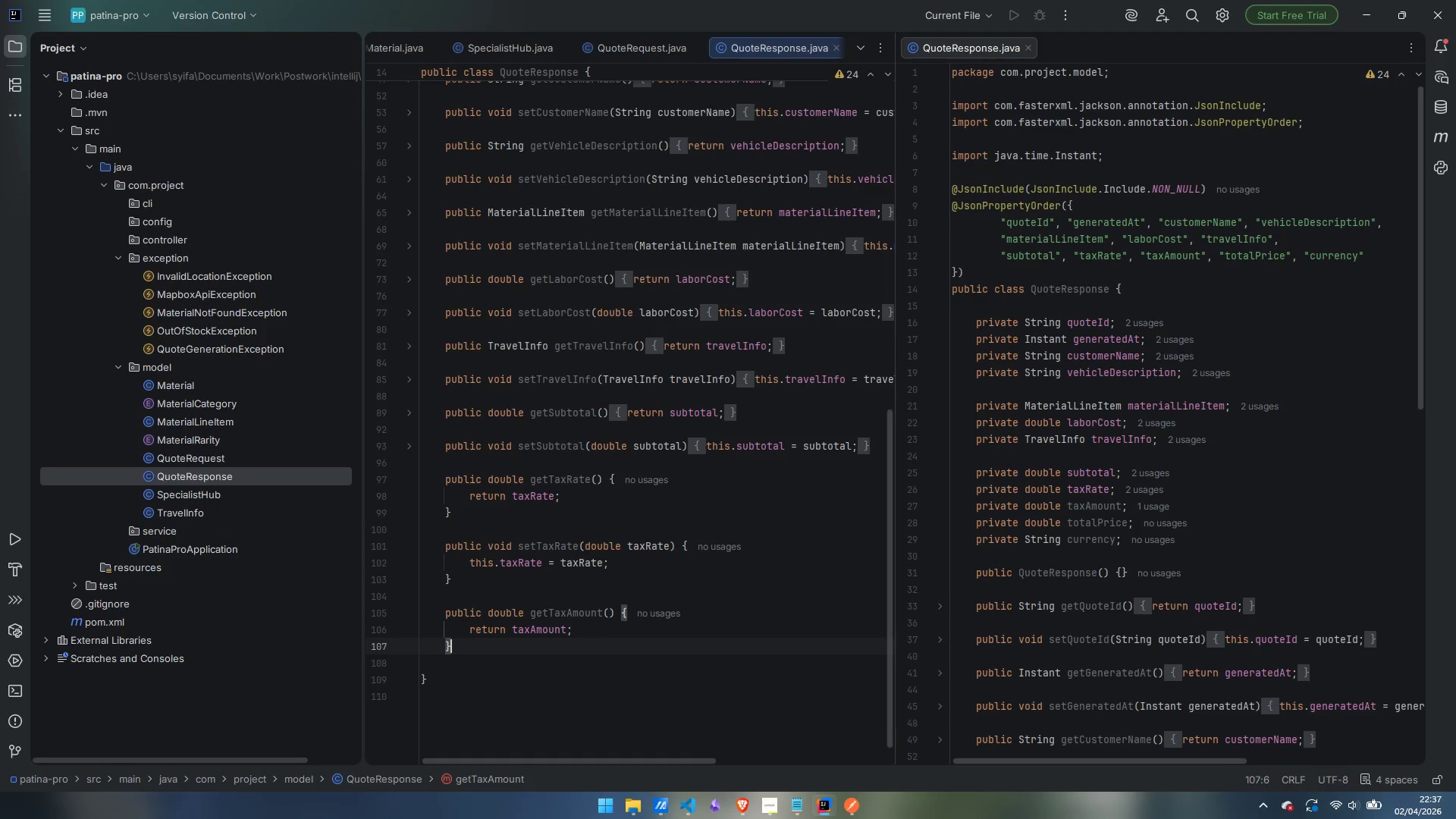 
key(Enter)
 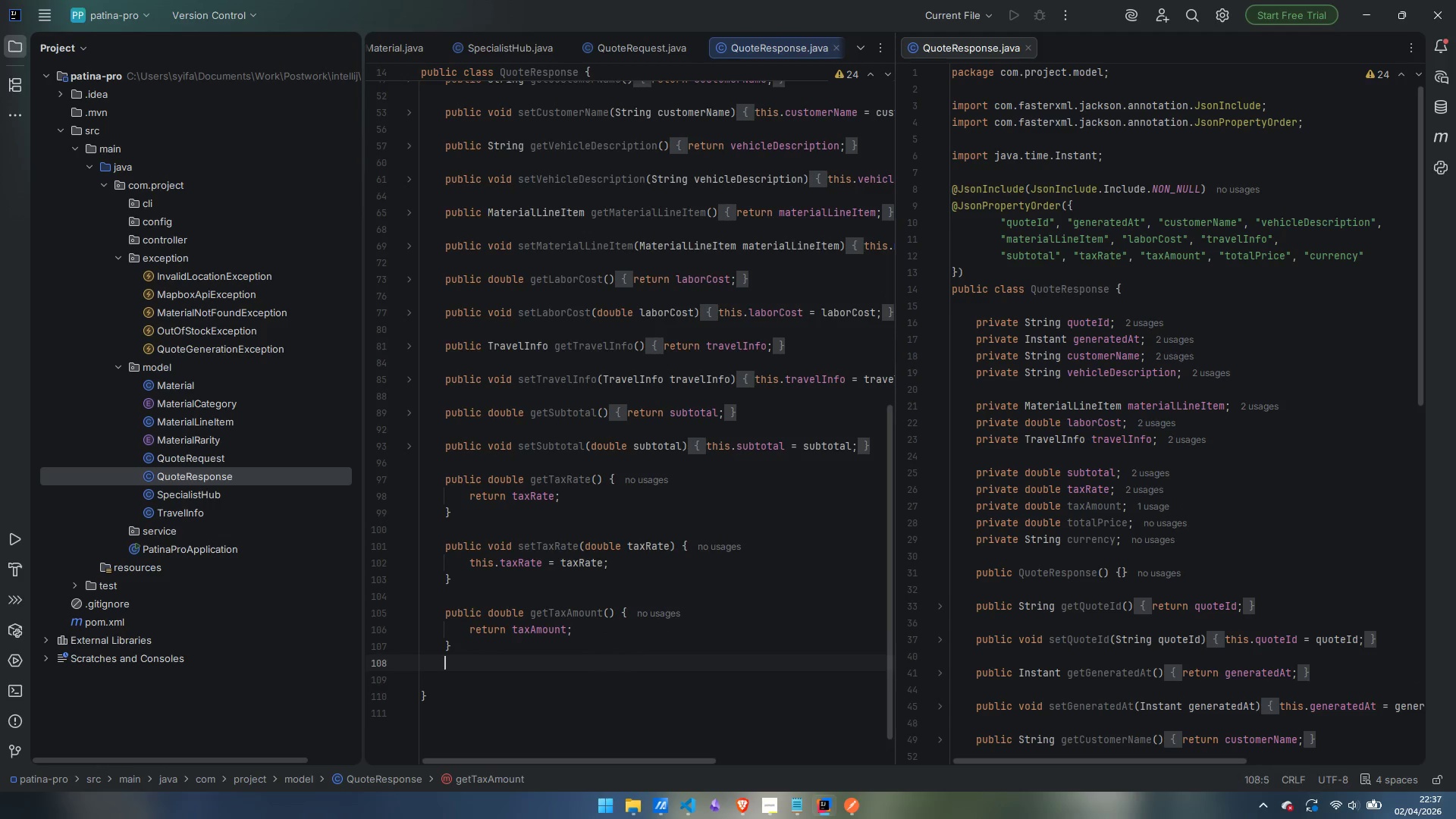 
key(Enter)
 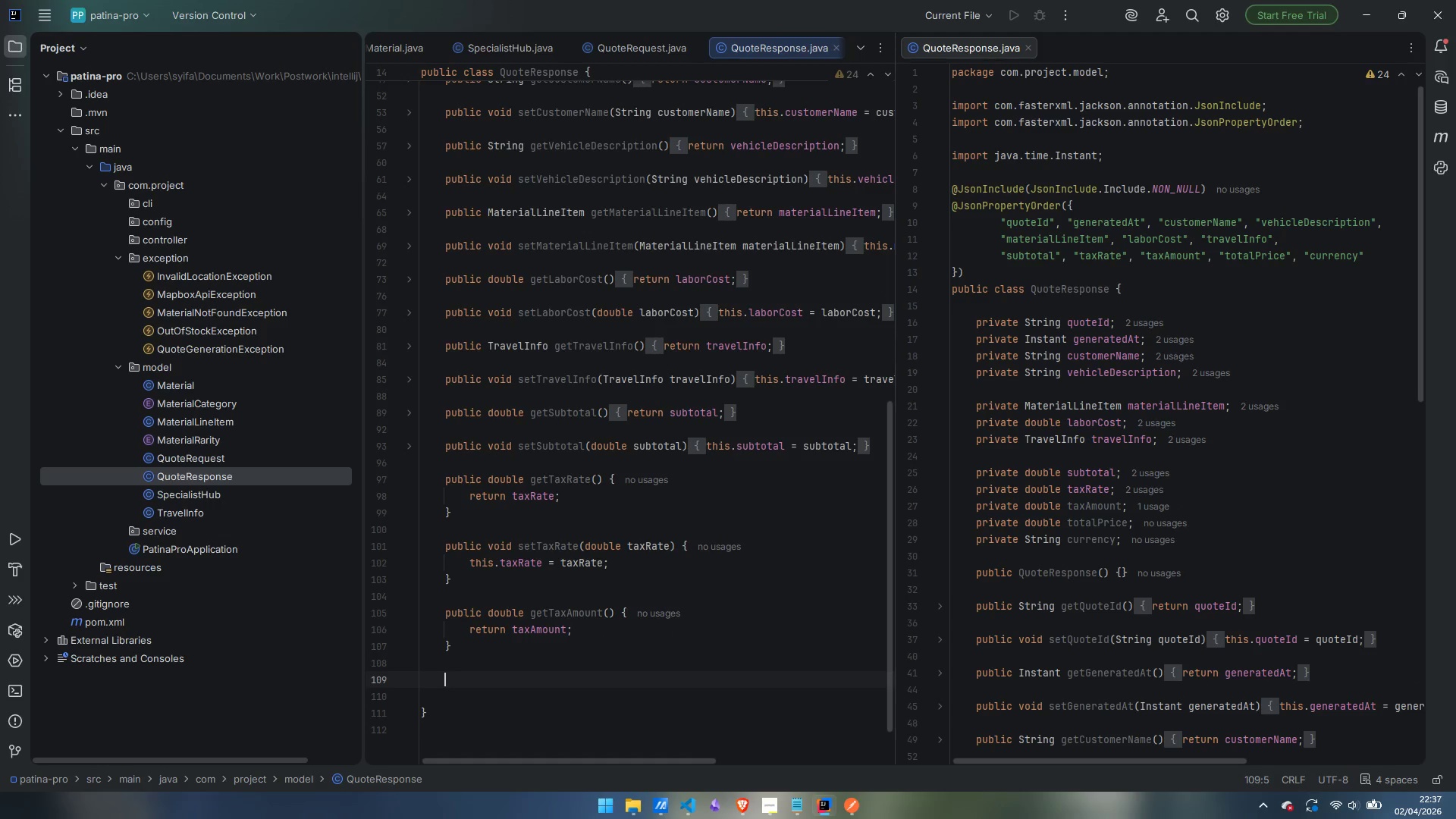 
type(public void setTaxAmount(double taxAmount)
 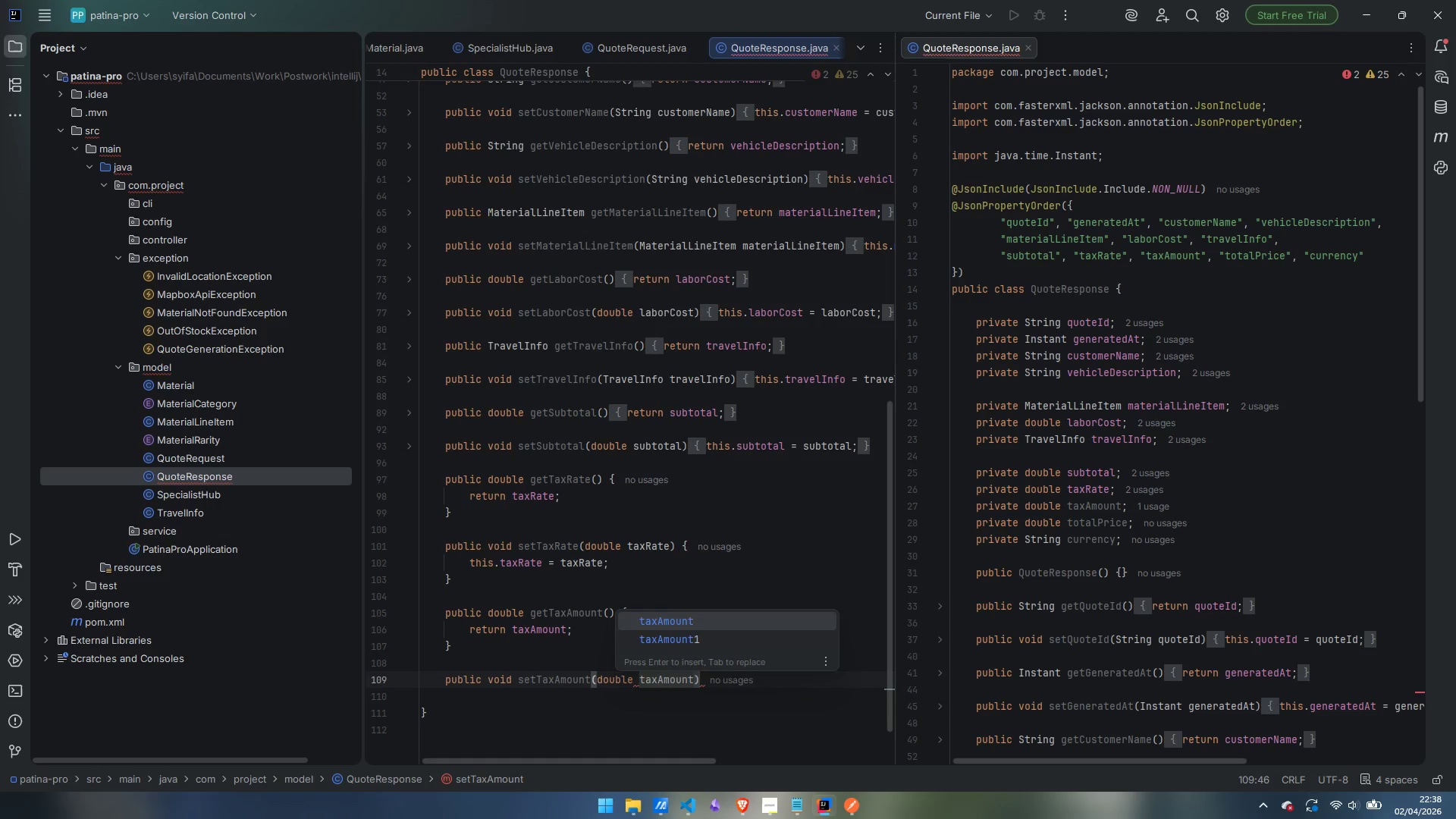 
key(ArrowRight)
 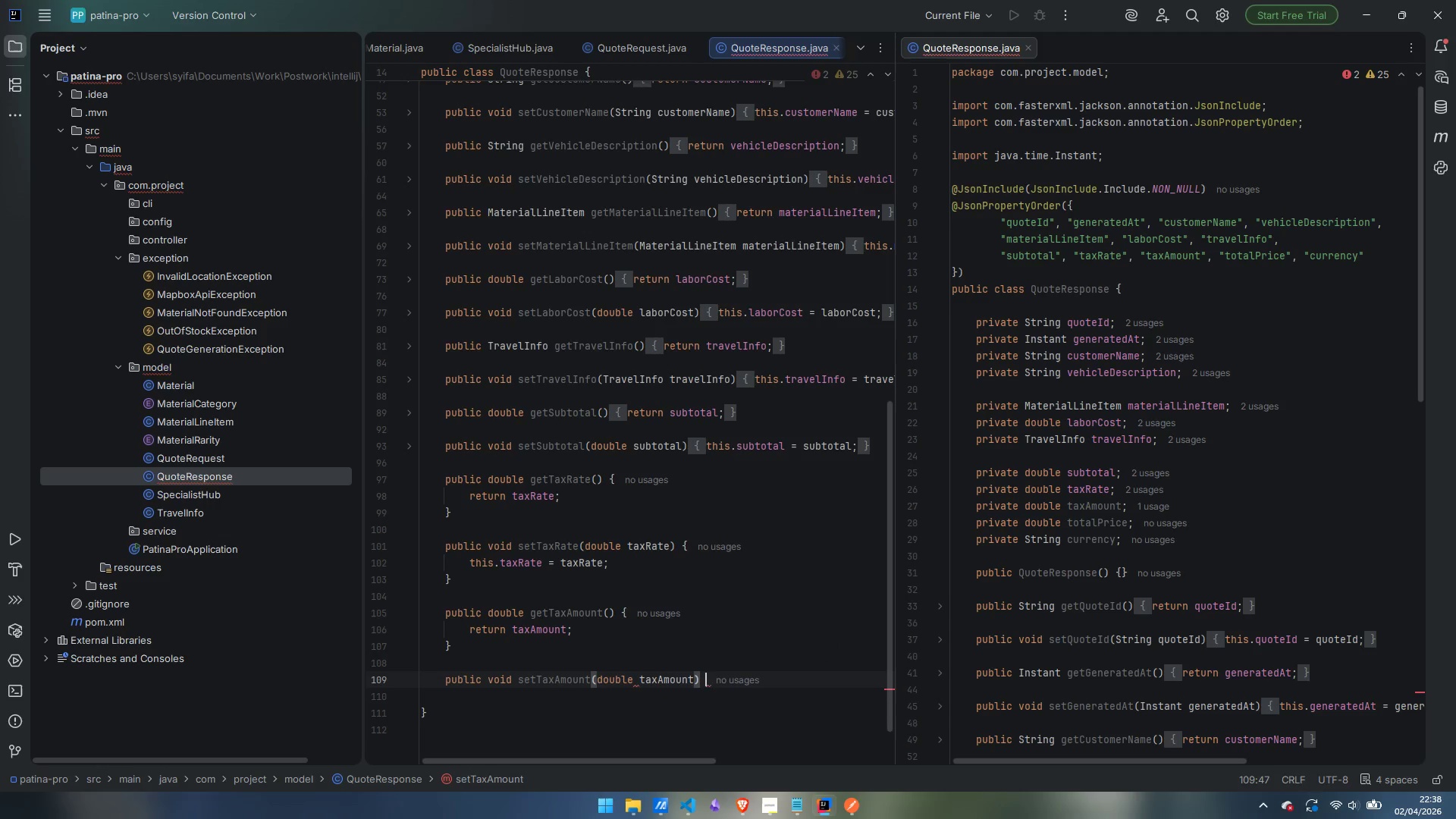 
key(Space)
 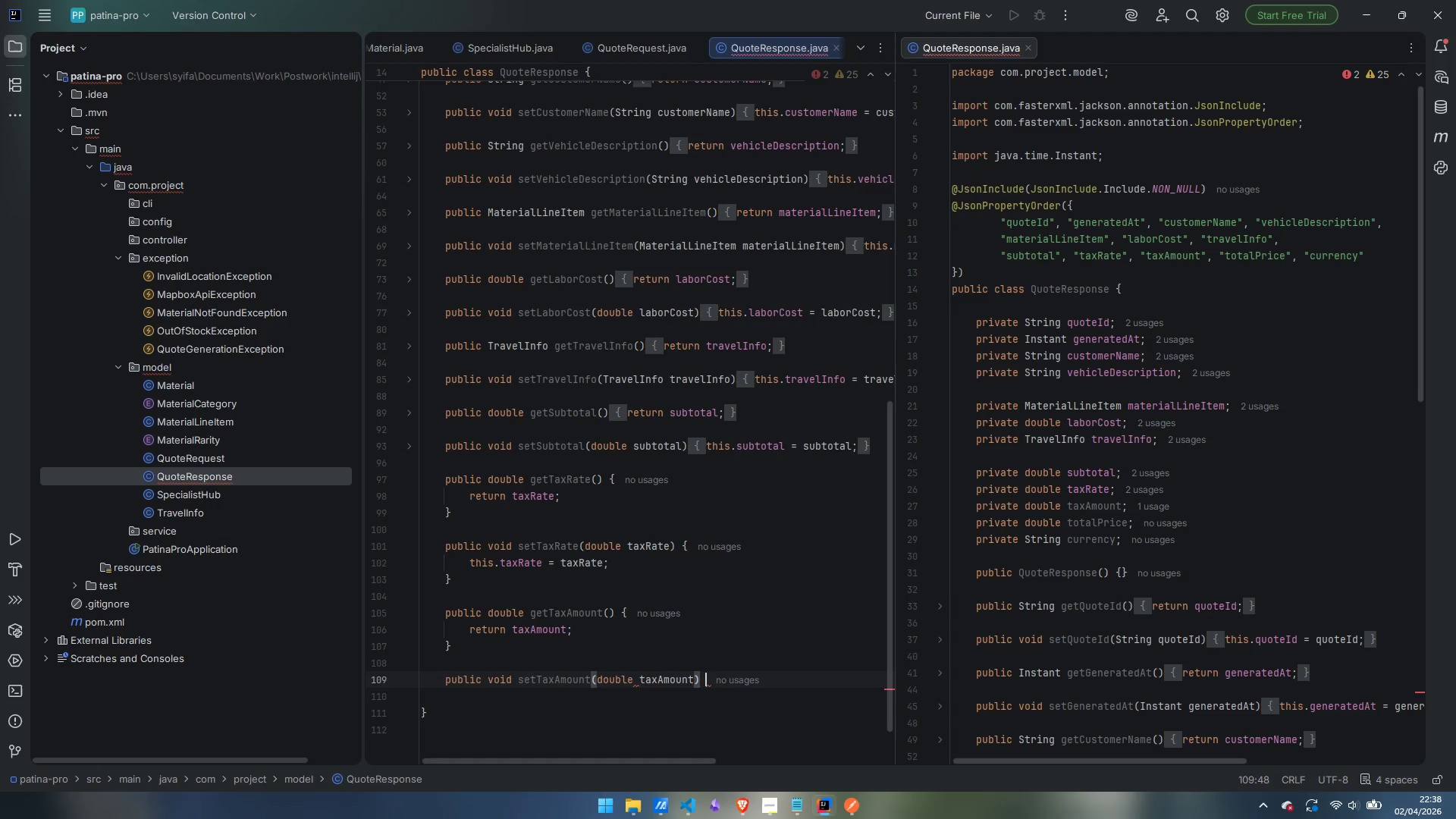 
key(Shift+BracketLeft)
 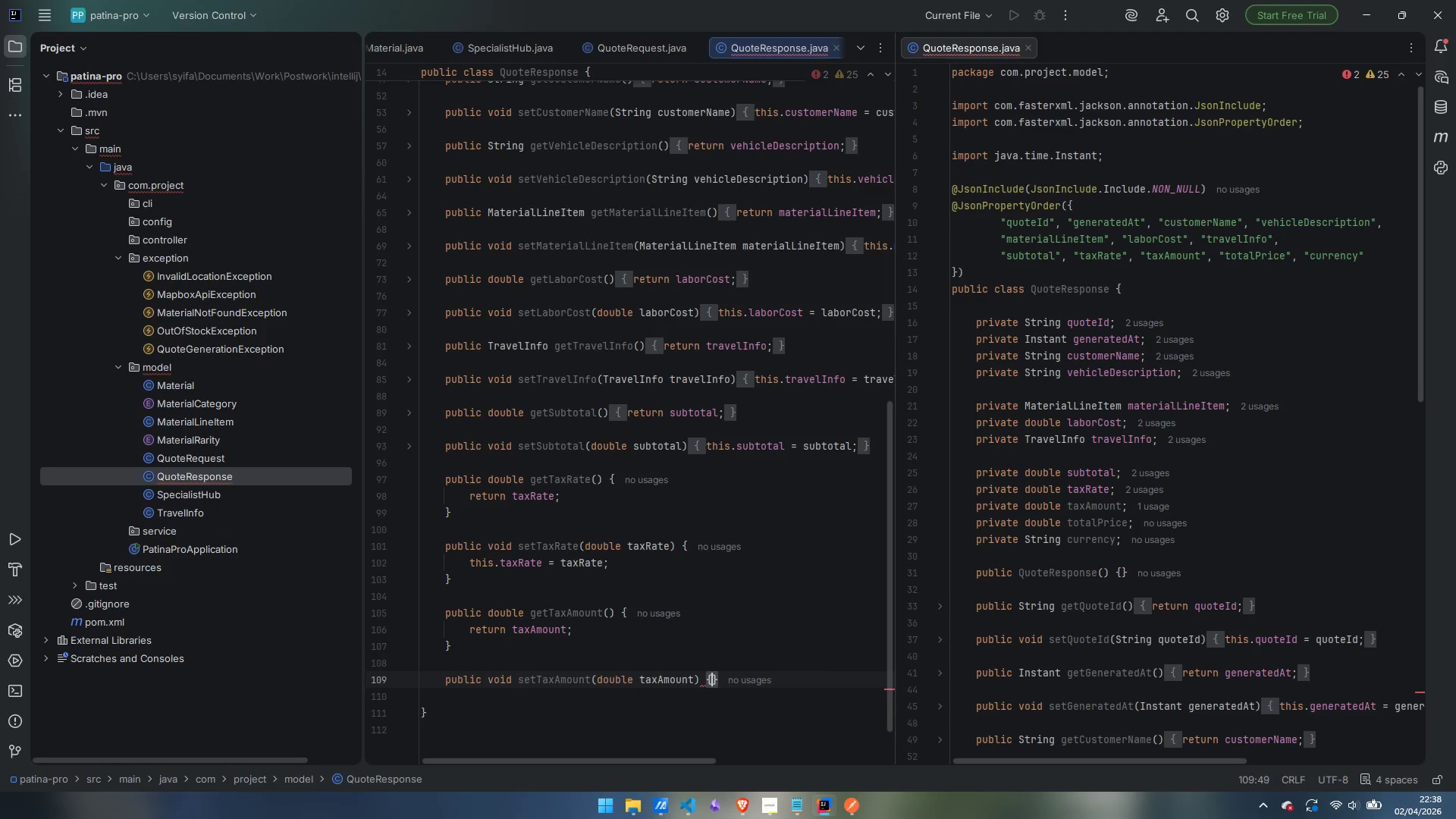 
key(Enter)
 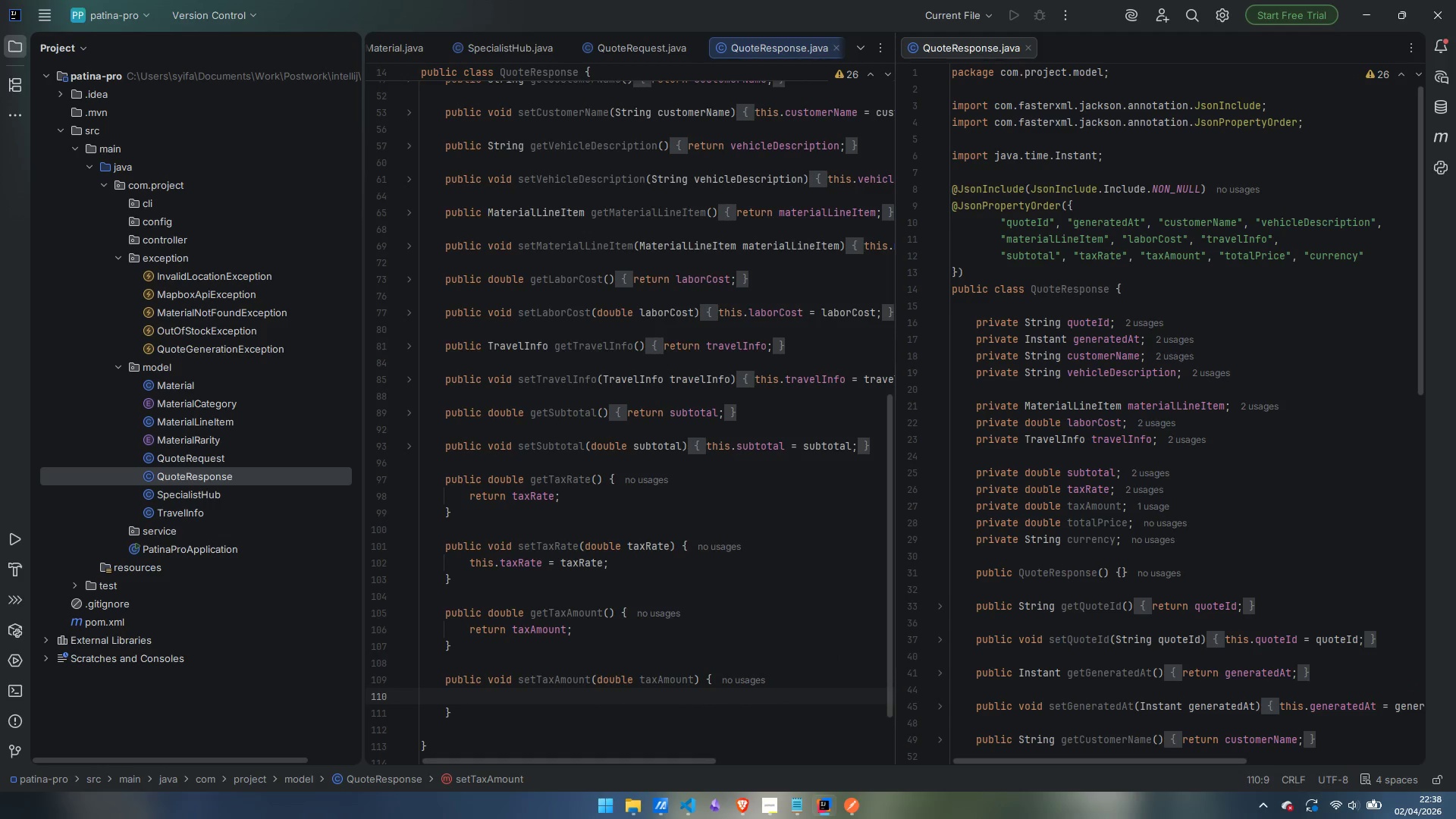 
type(this.taxa)
key(Backspace)
type(Amopn)
key(Backspace)
key(Backspace)
type(unt =- )
key(Backspace)
key(Backspace)
type( taxAmount;)
 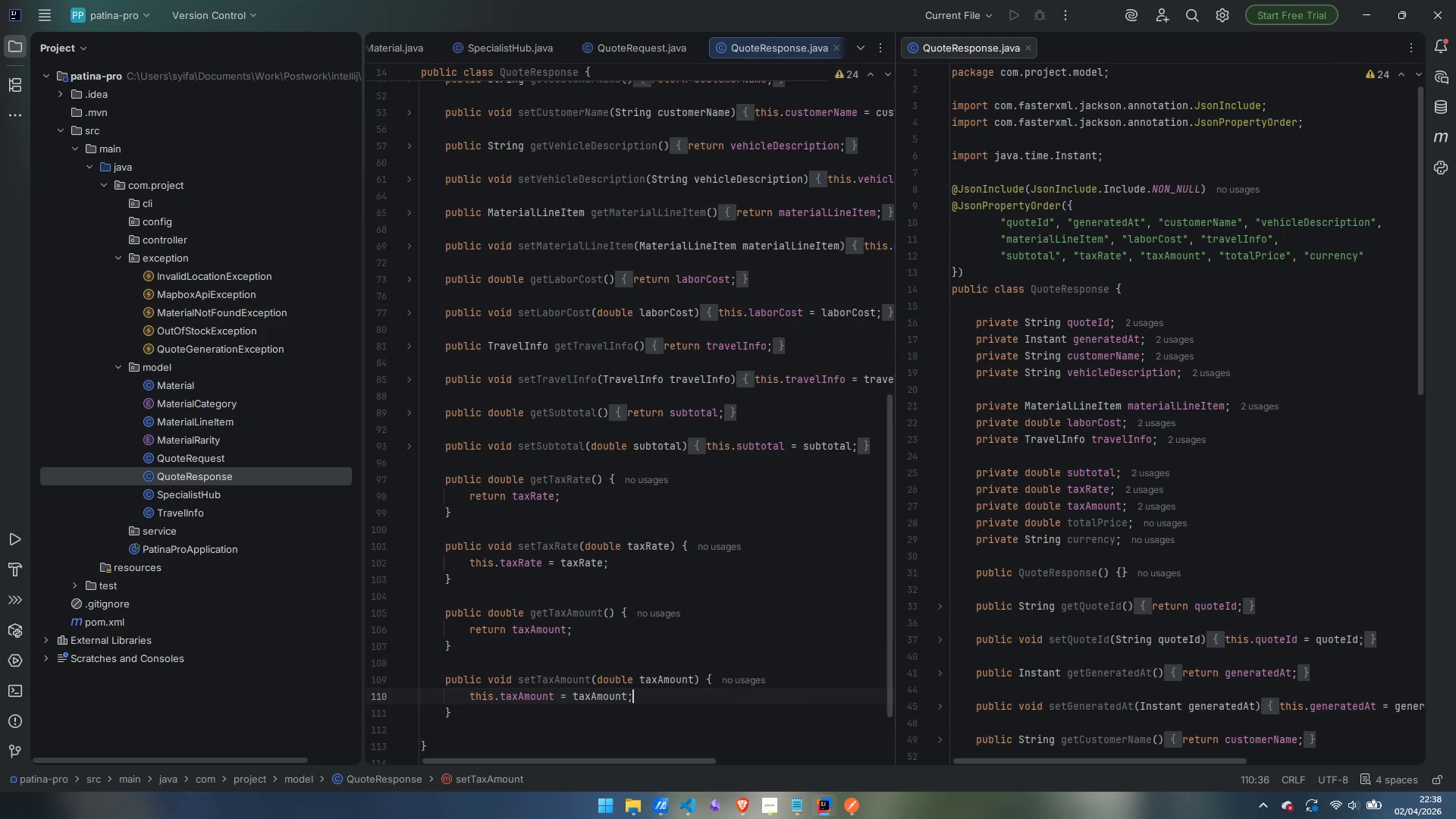 
key(ArrowDown)
 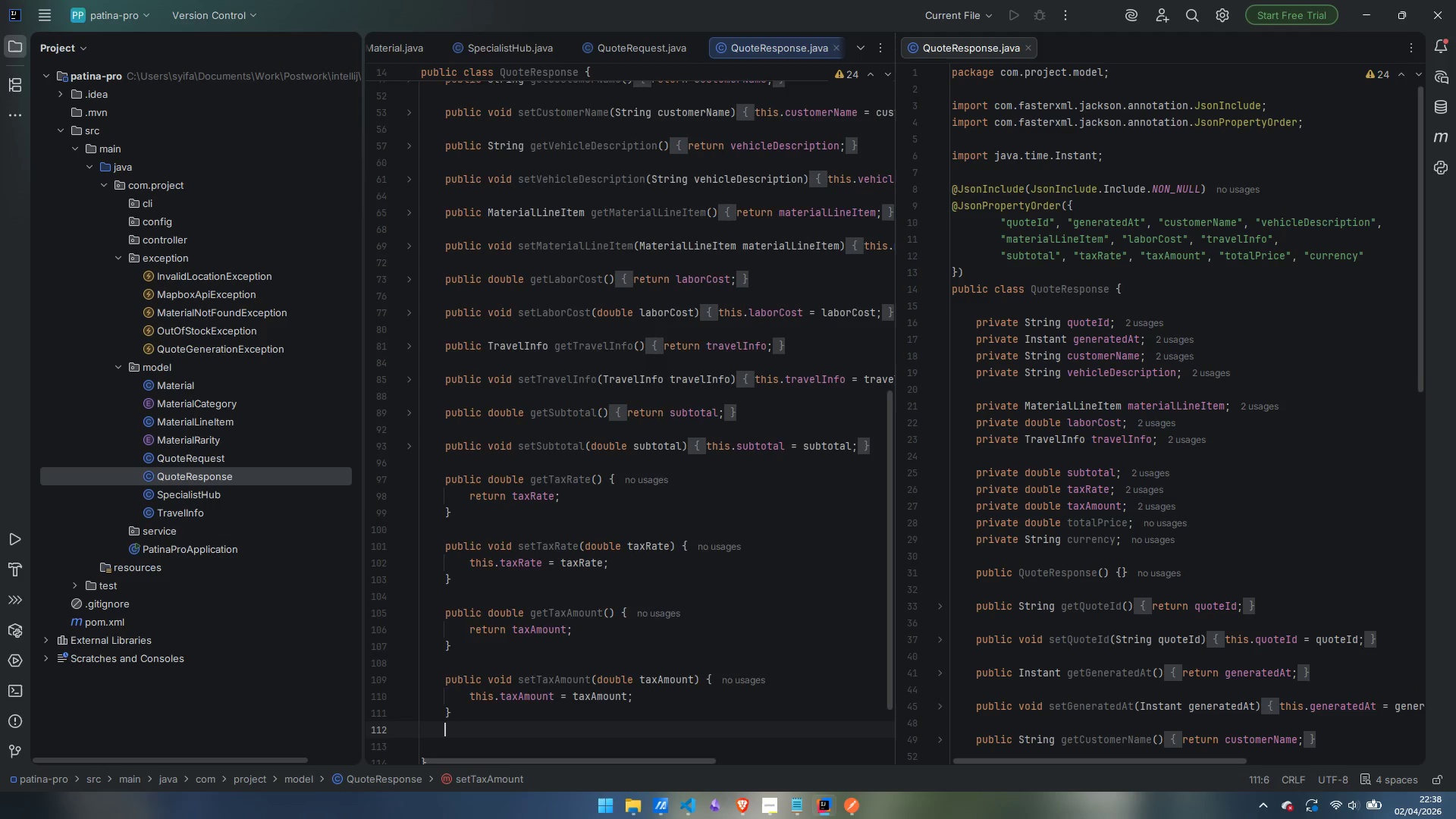 
key(Enter)
 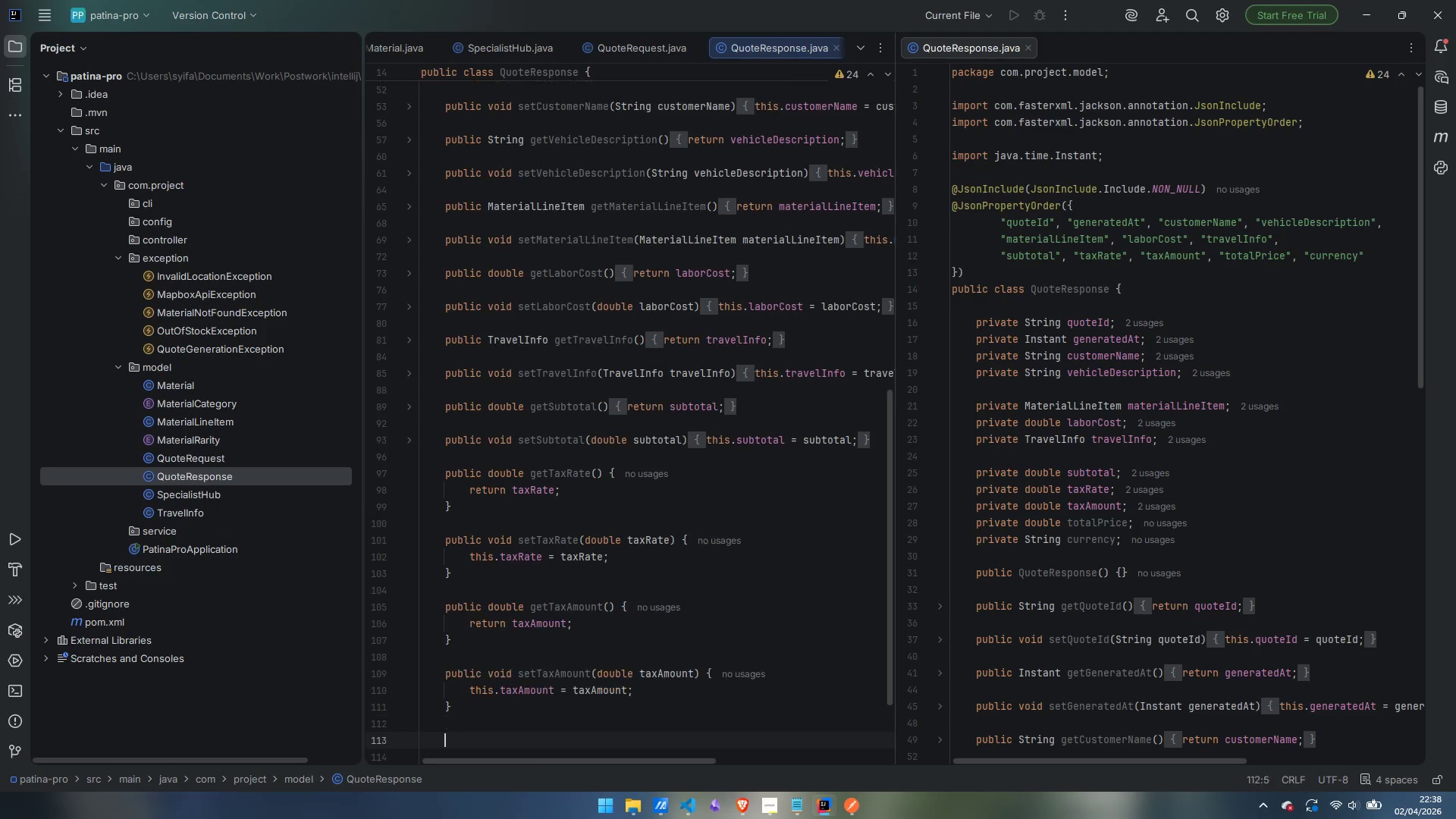 
key(Enter)
 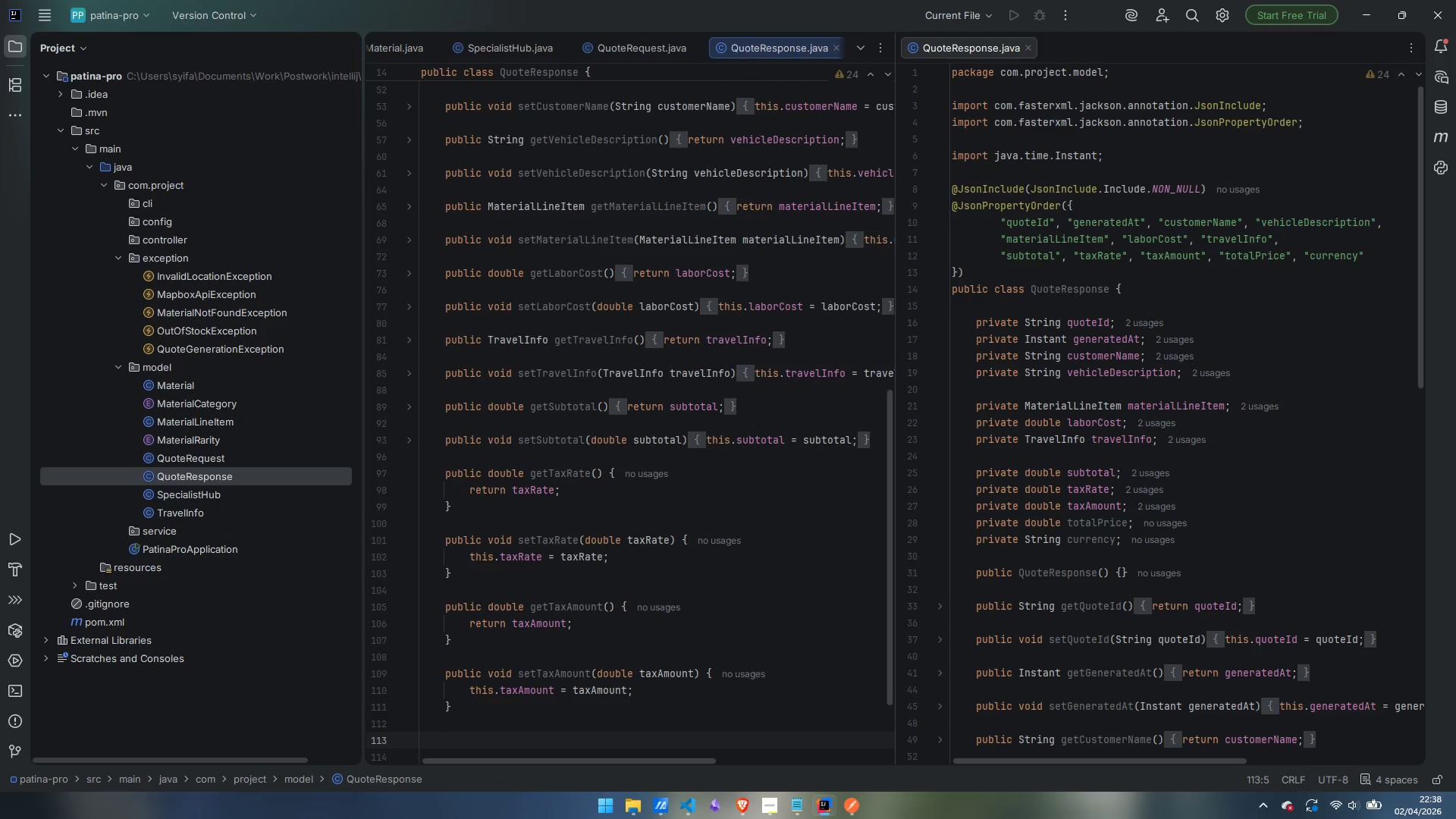 
scroll: coordinate [729, 522], scroll_direction: down, amount: 2.0
 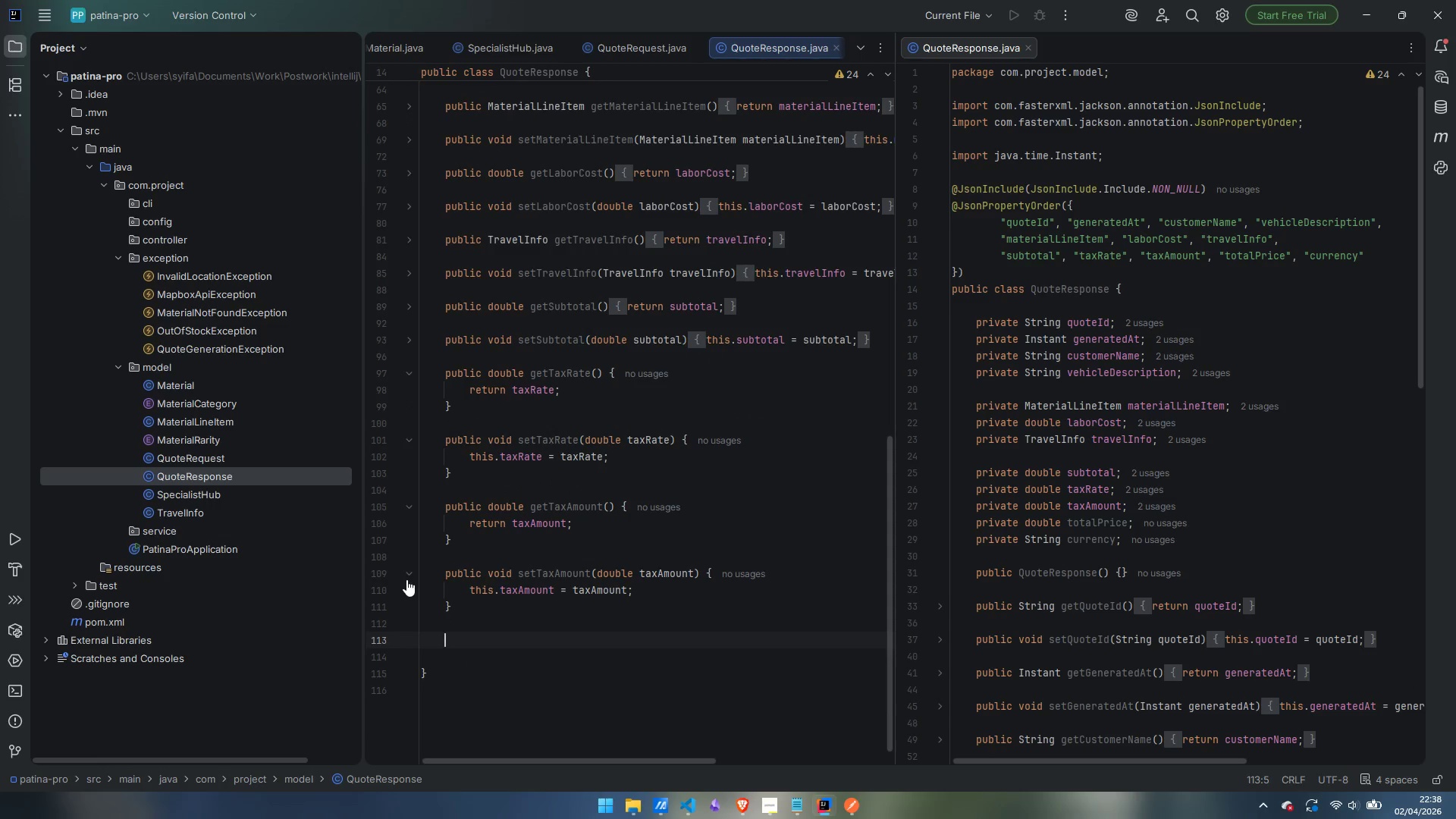 
left_click([410, 577])
 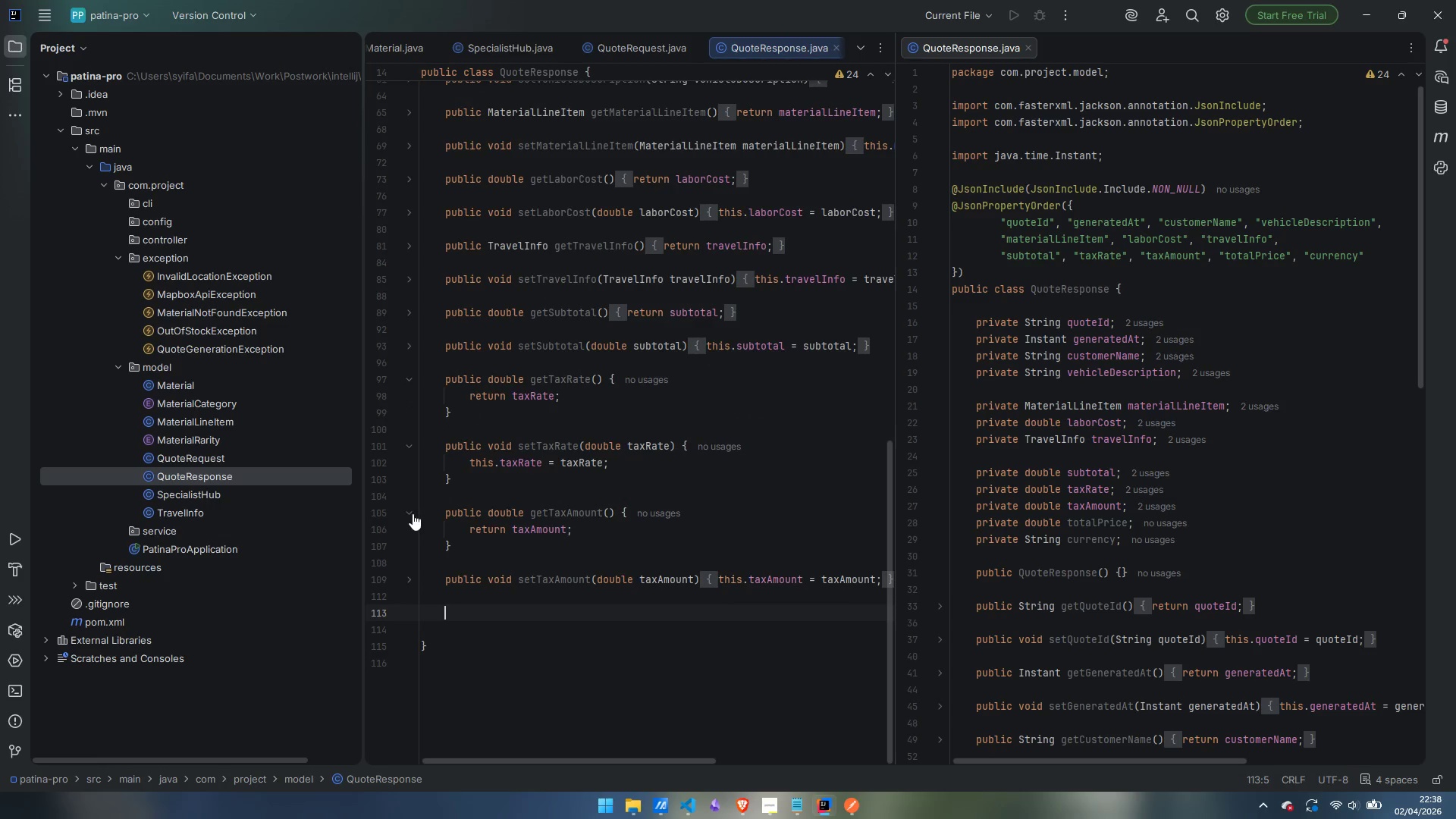 
left_click([413, 513])
 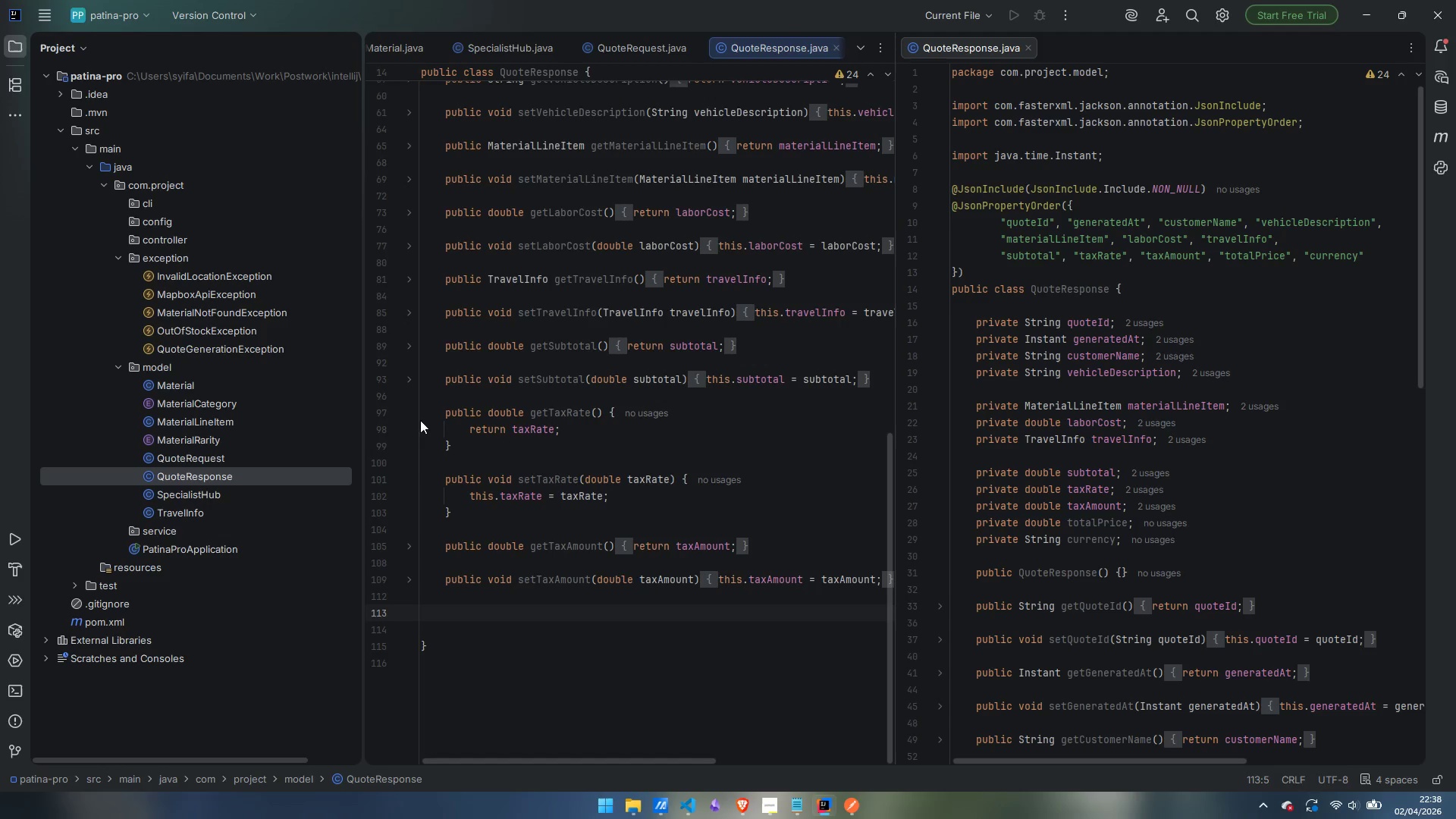 
left_click([410, 413])
 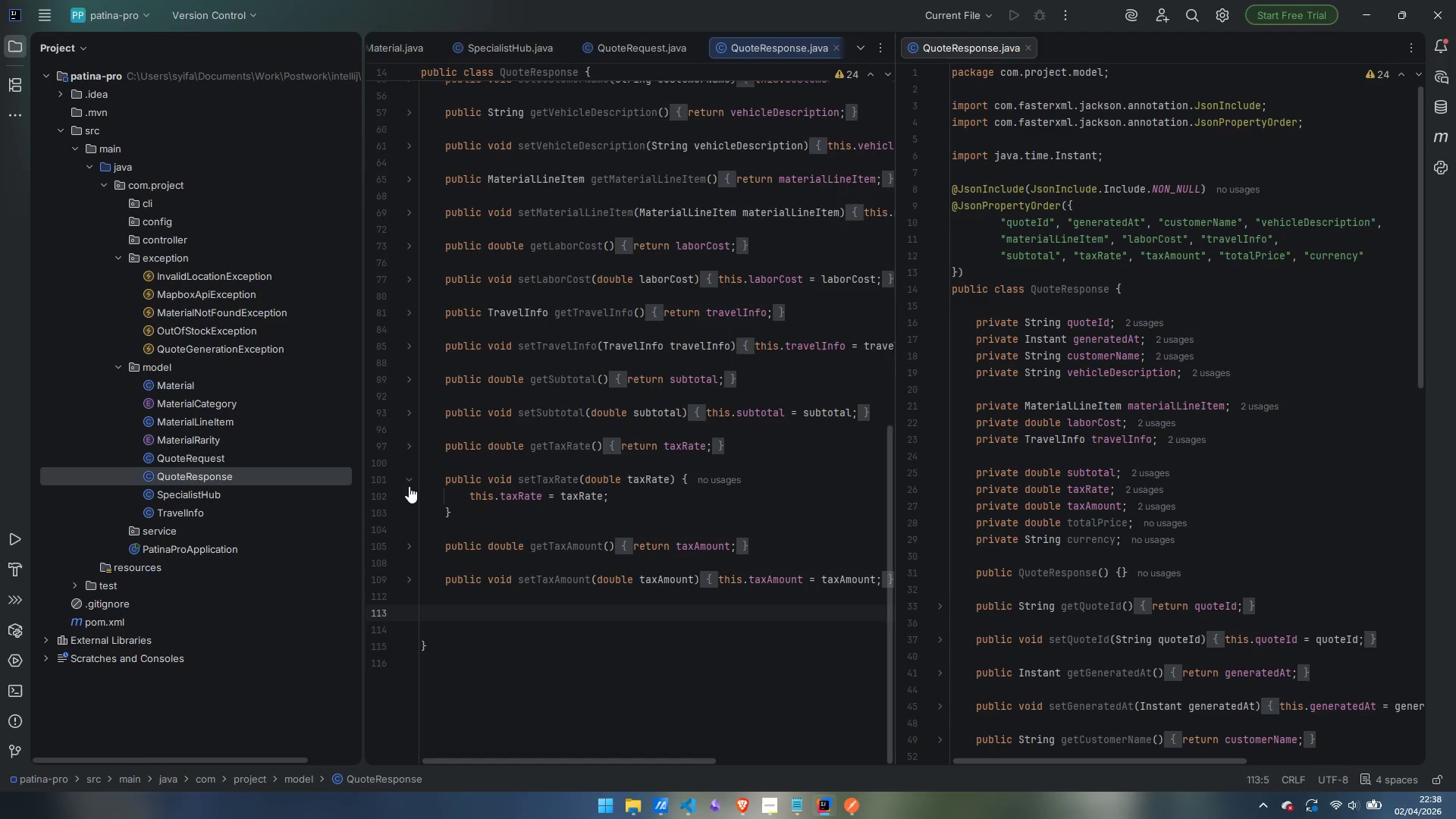 
left_click([410, 485])
 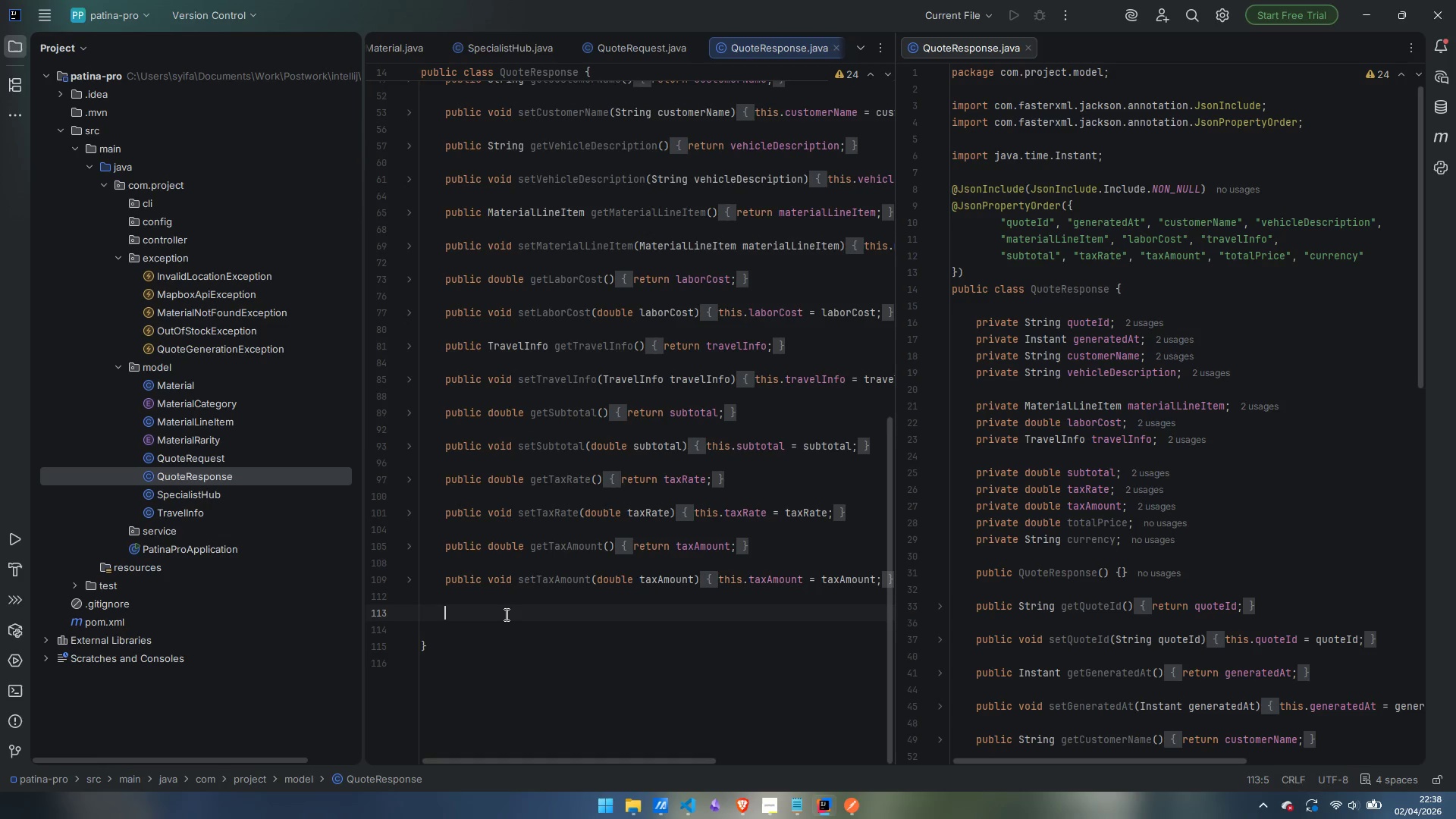 
type(public double getTotalPrice))
key(Backspace)
type(()
 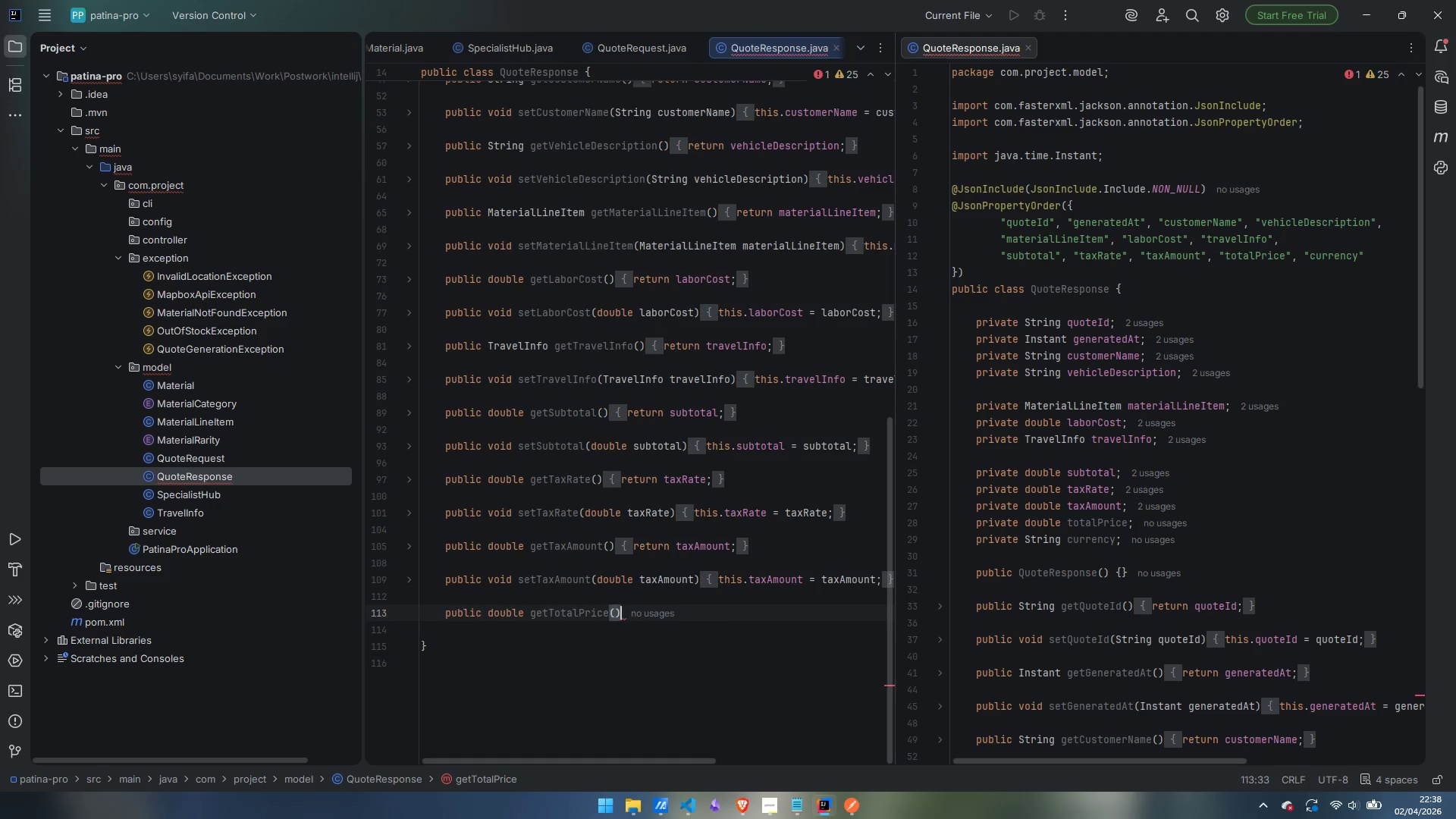 
key(ArrowRight)
 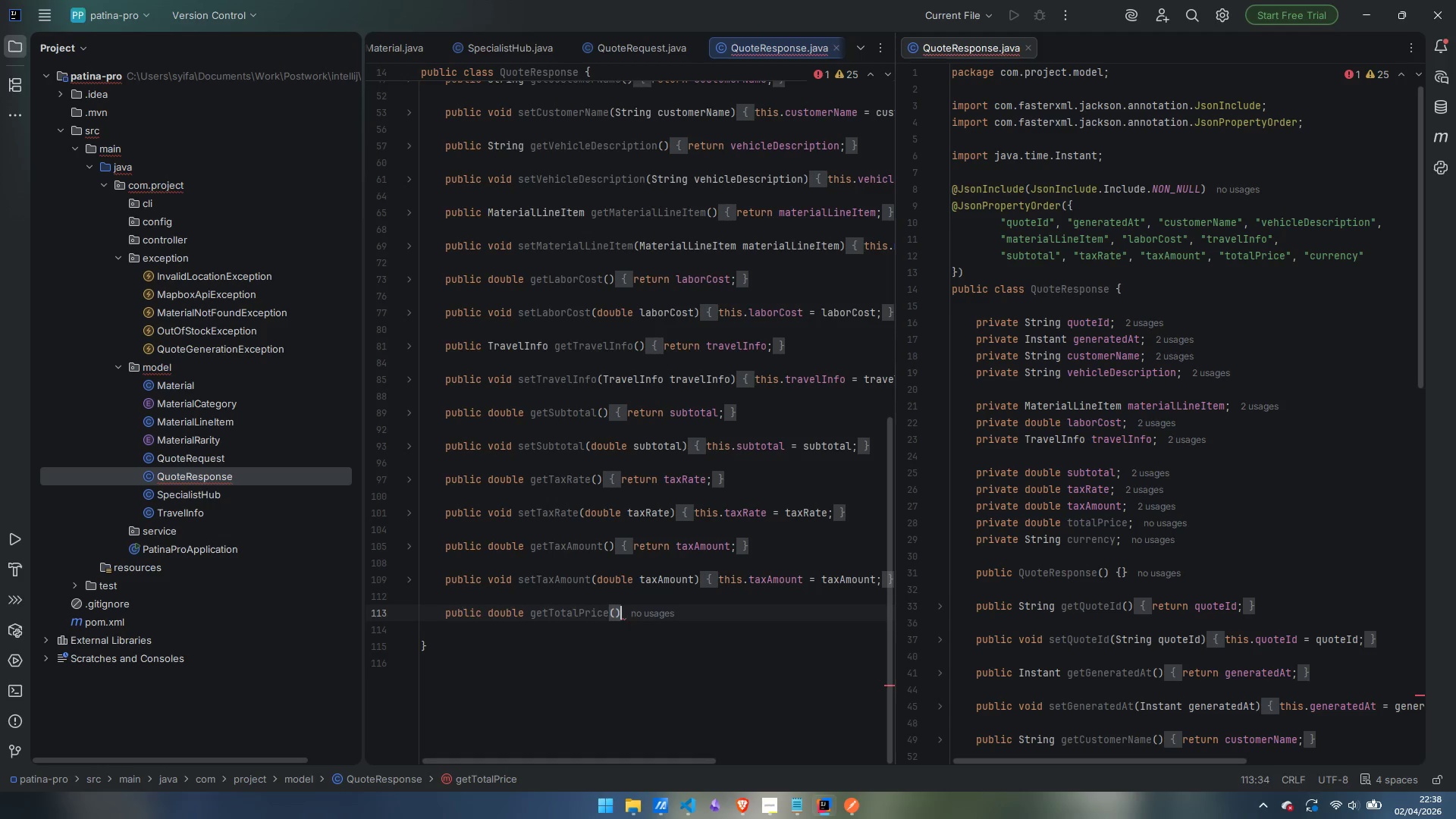 
key(Space)
 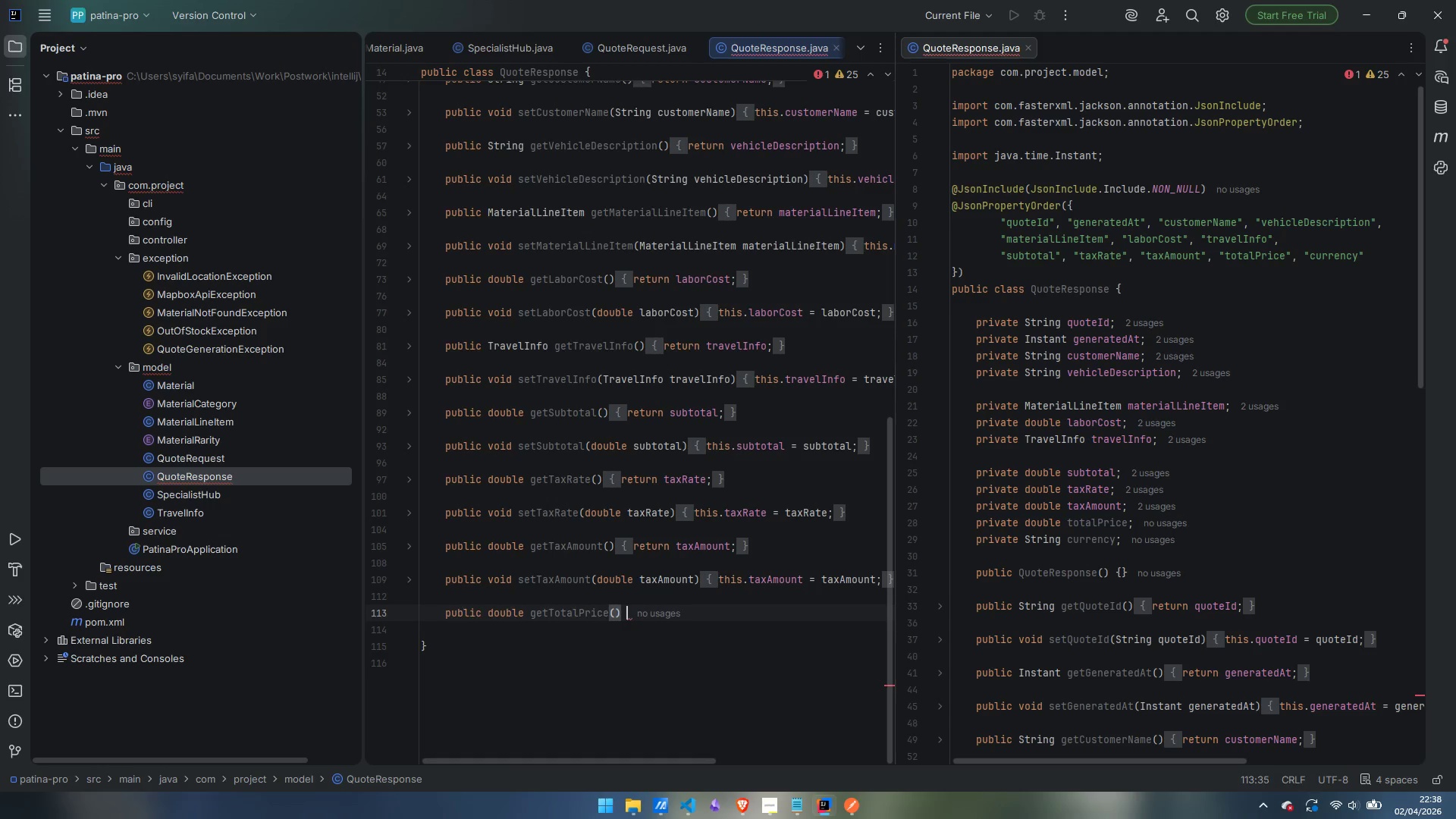 
key(Shift+BracketLeft)
 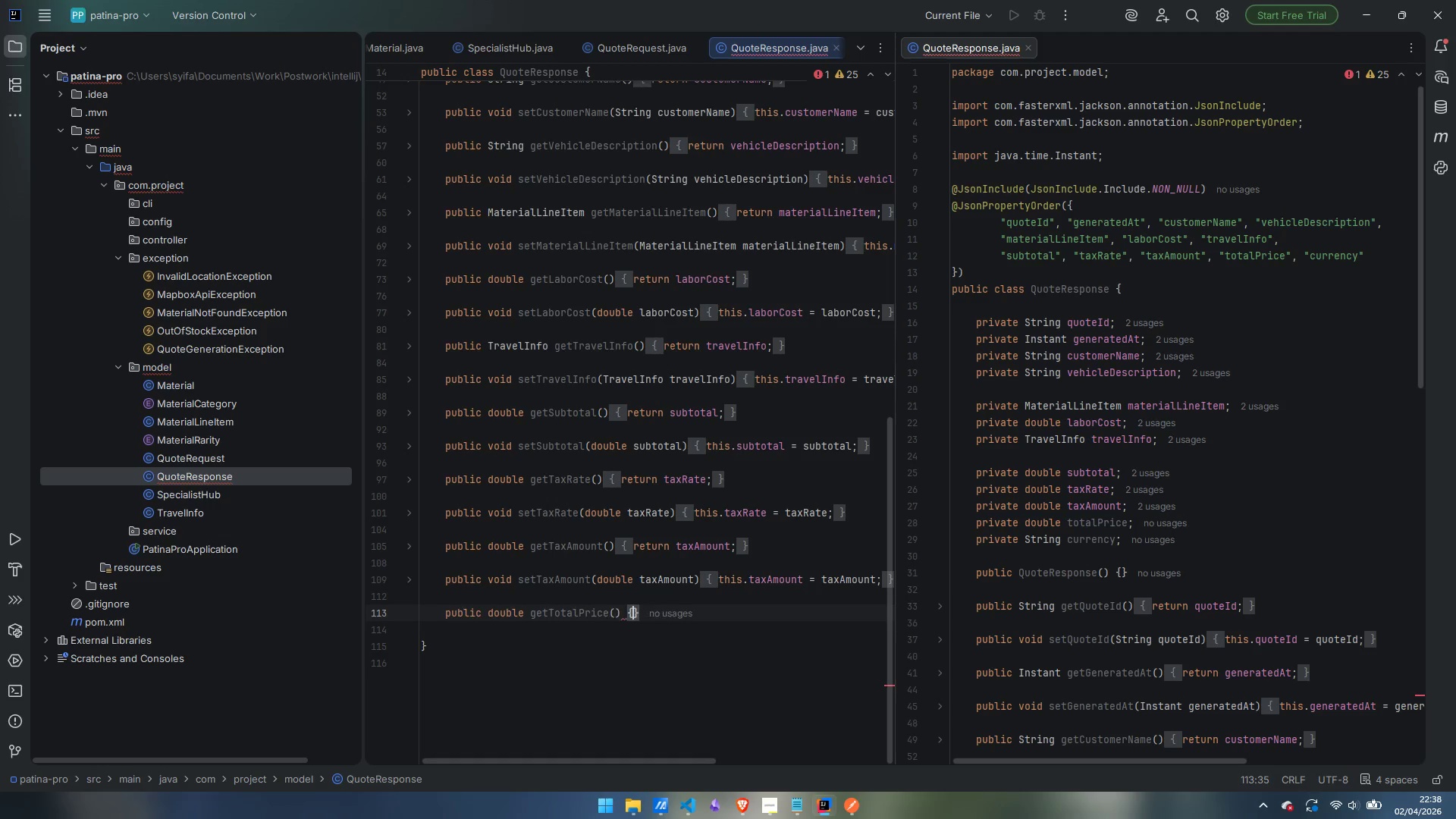 
key(Enter)
 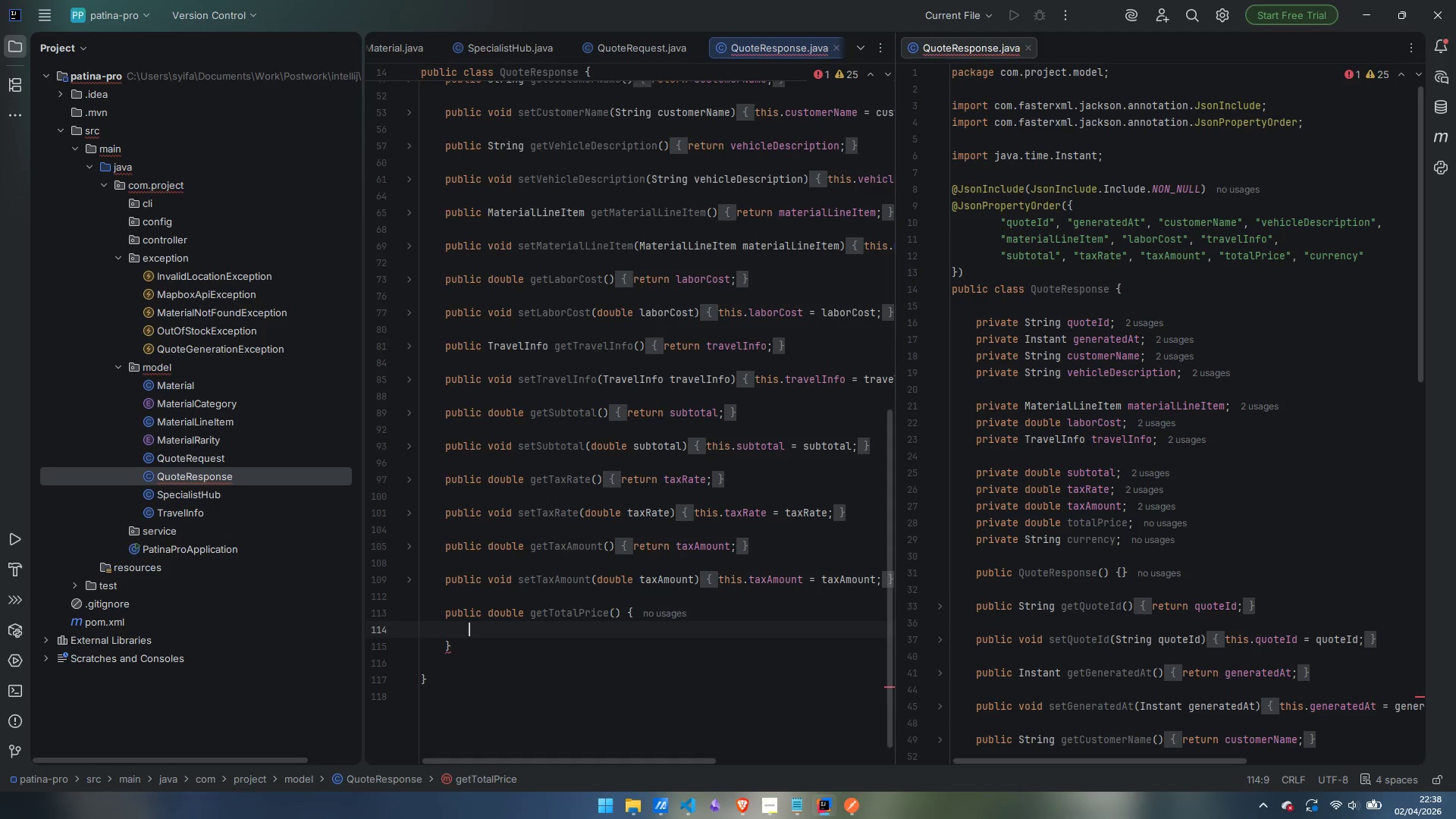 
type(reutnr )
 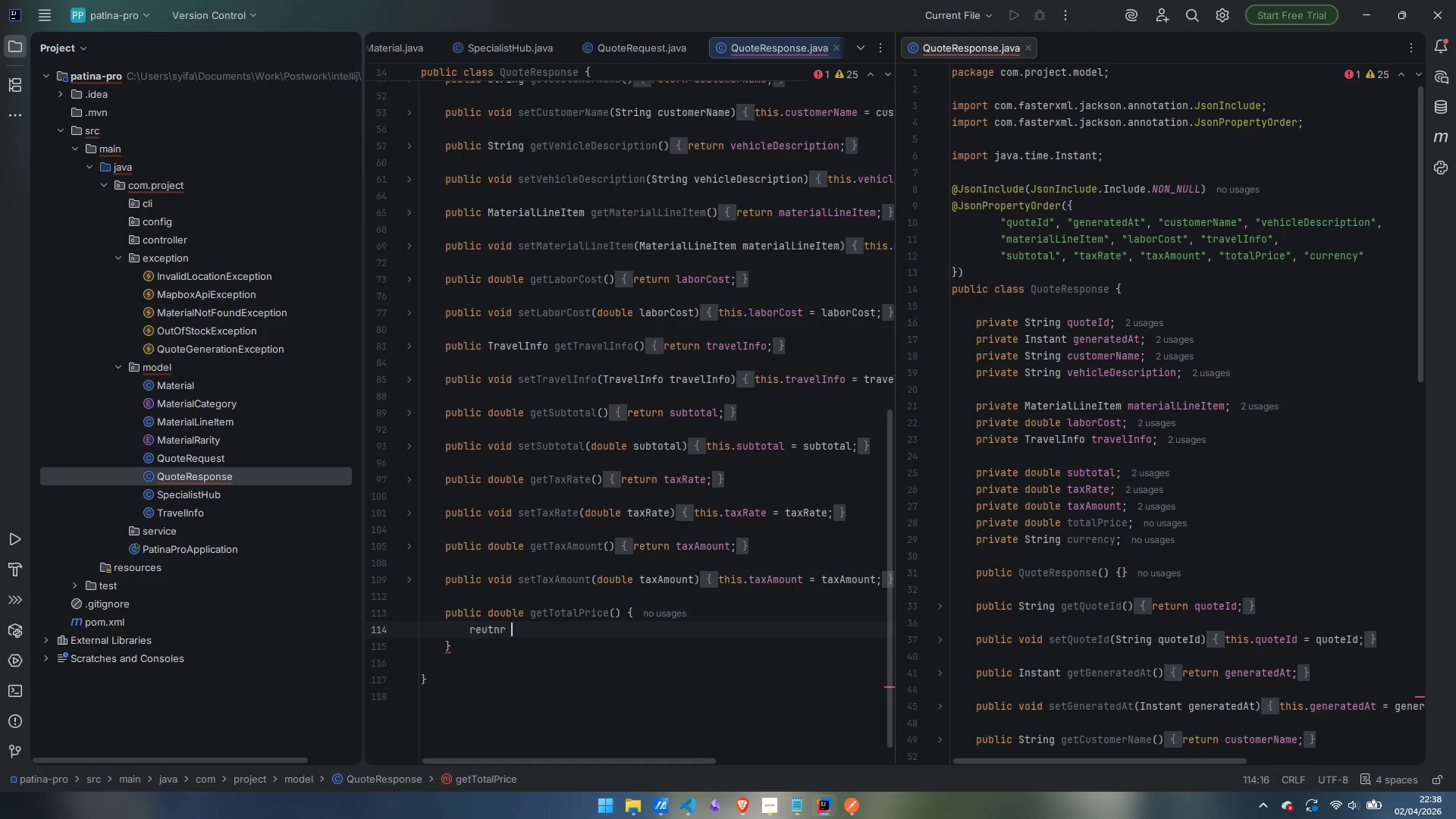 
key(Control+ControlLeft)
 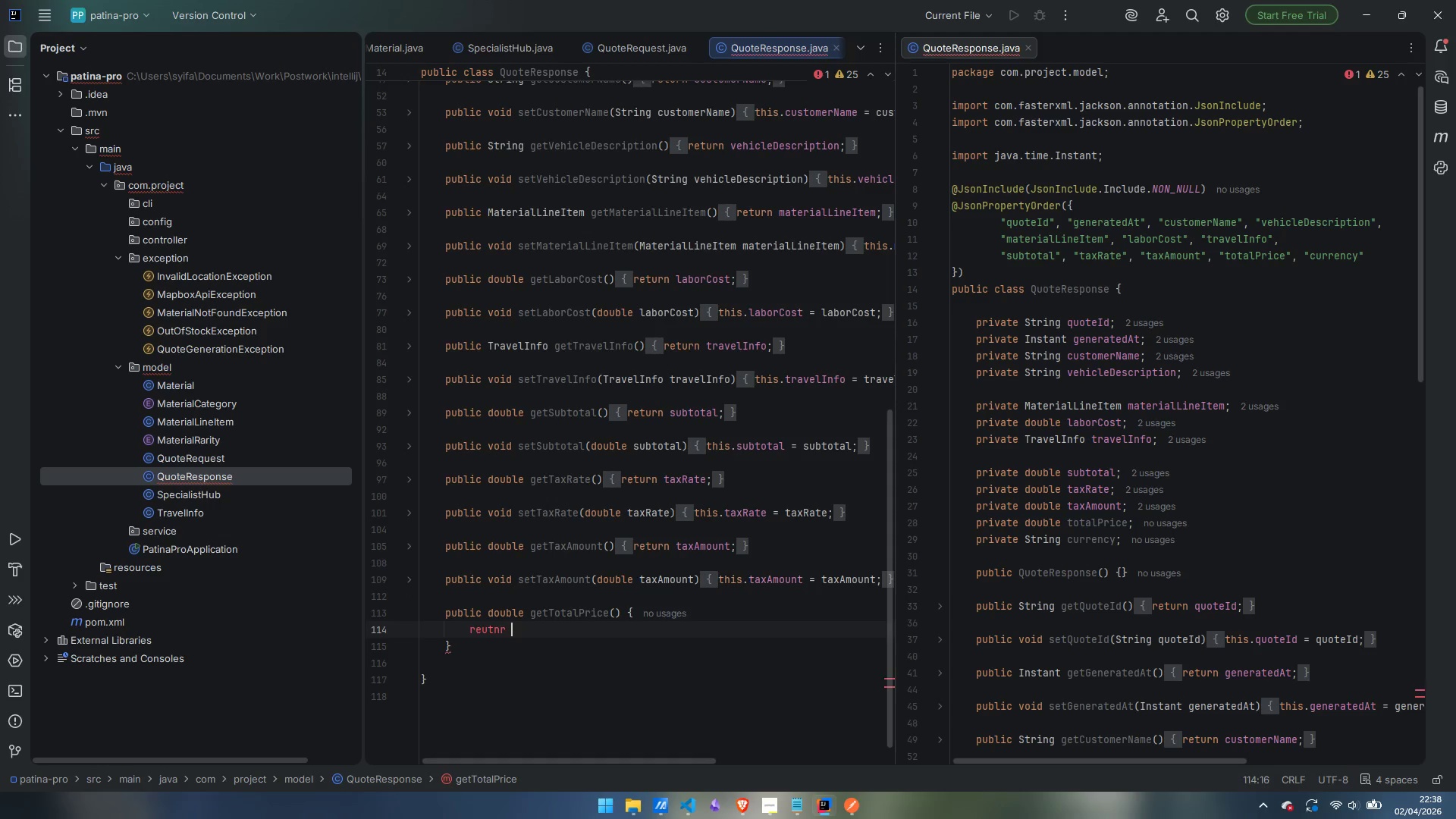 
key(Control+Backspace)
 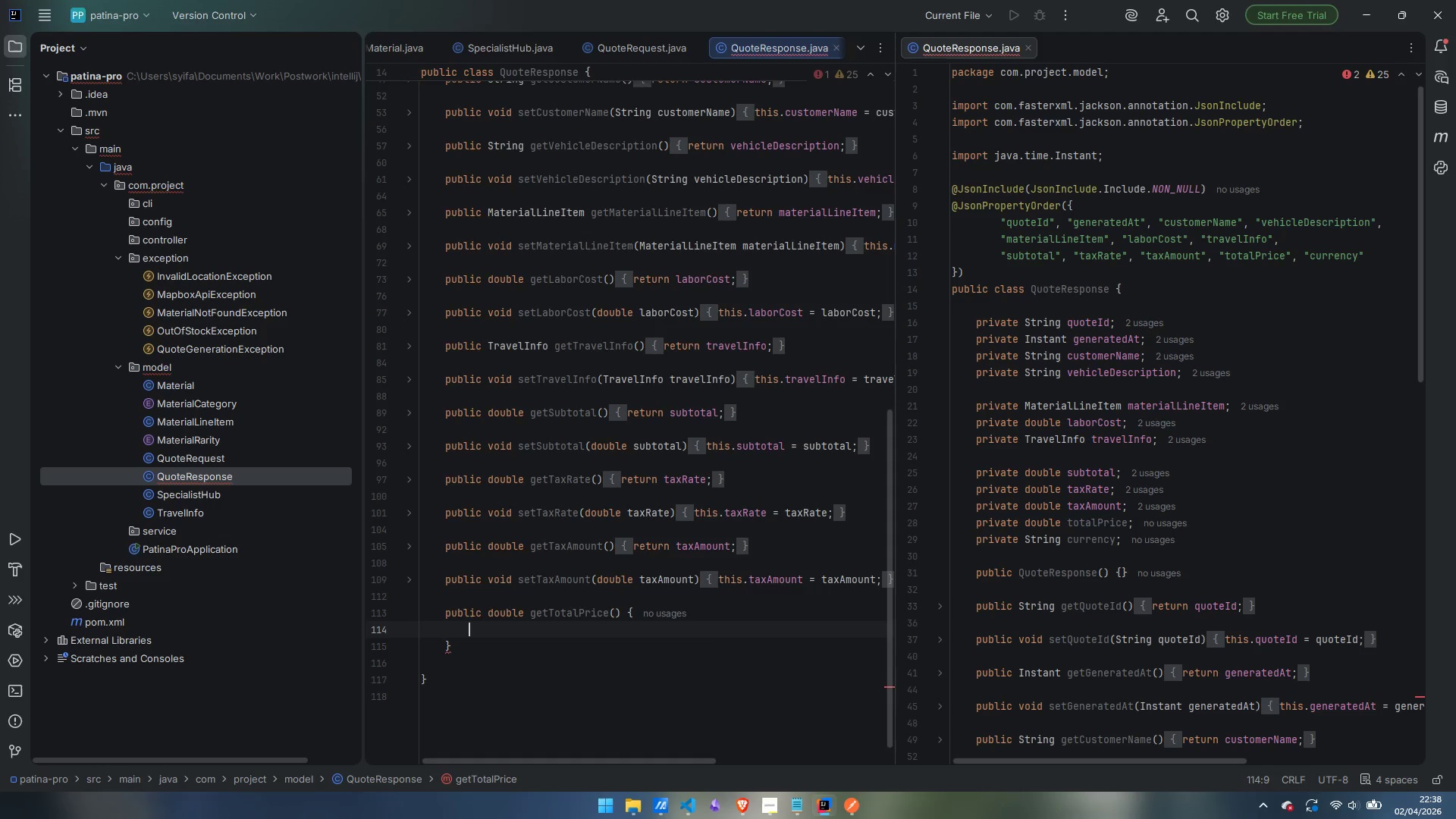 
type(reurn )
 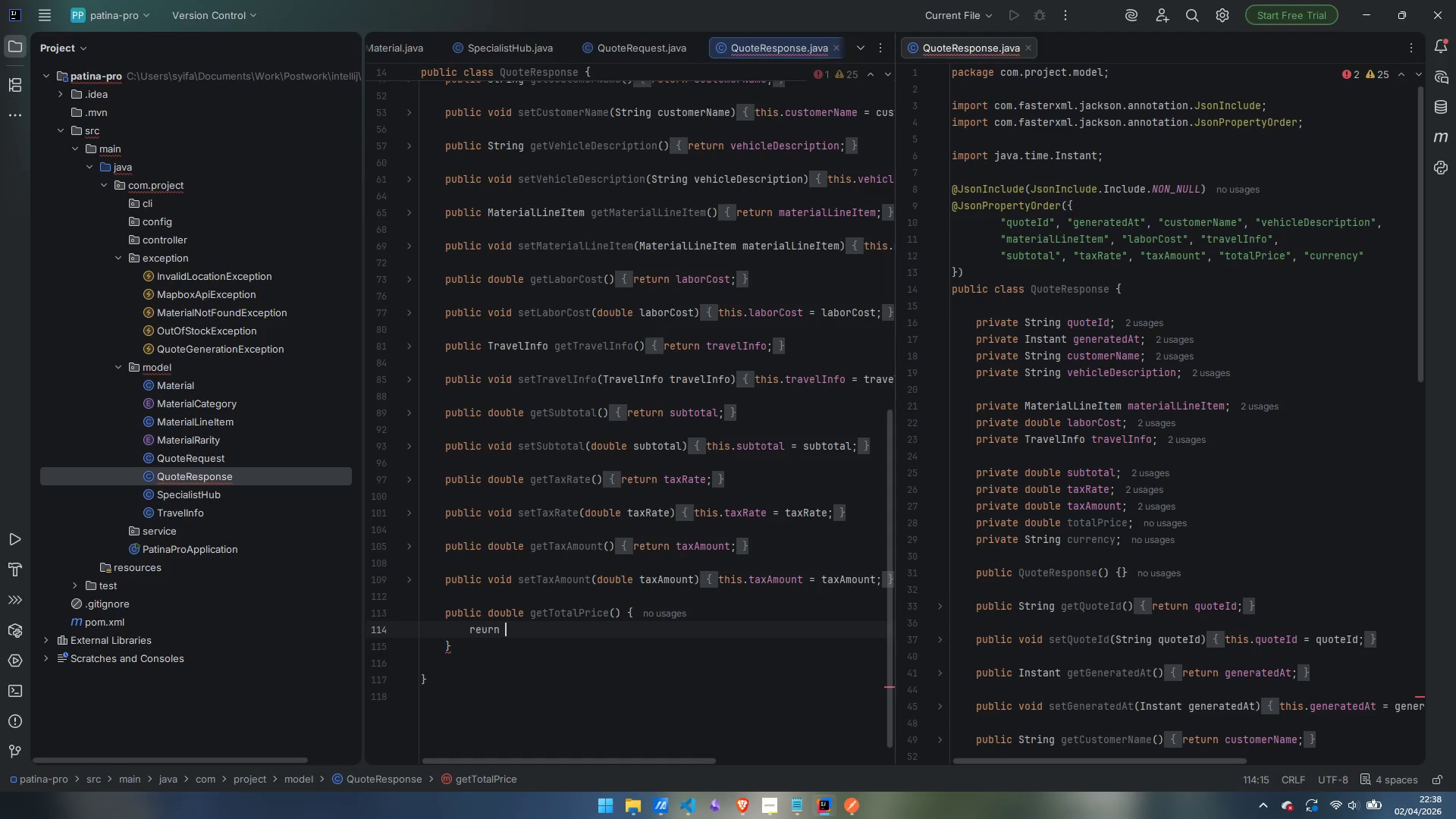 
key(Control+ControlLeft)
 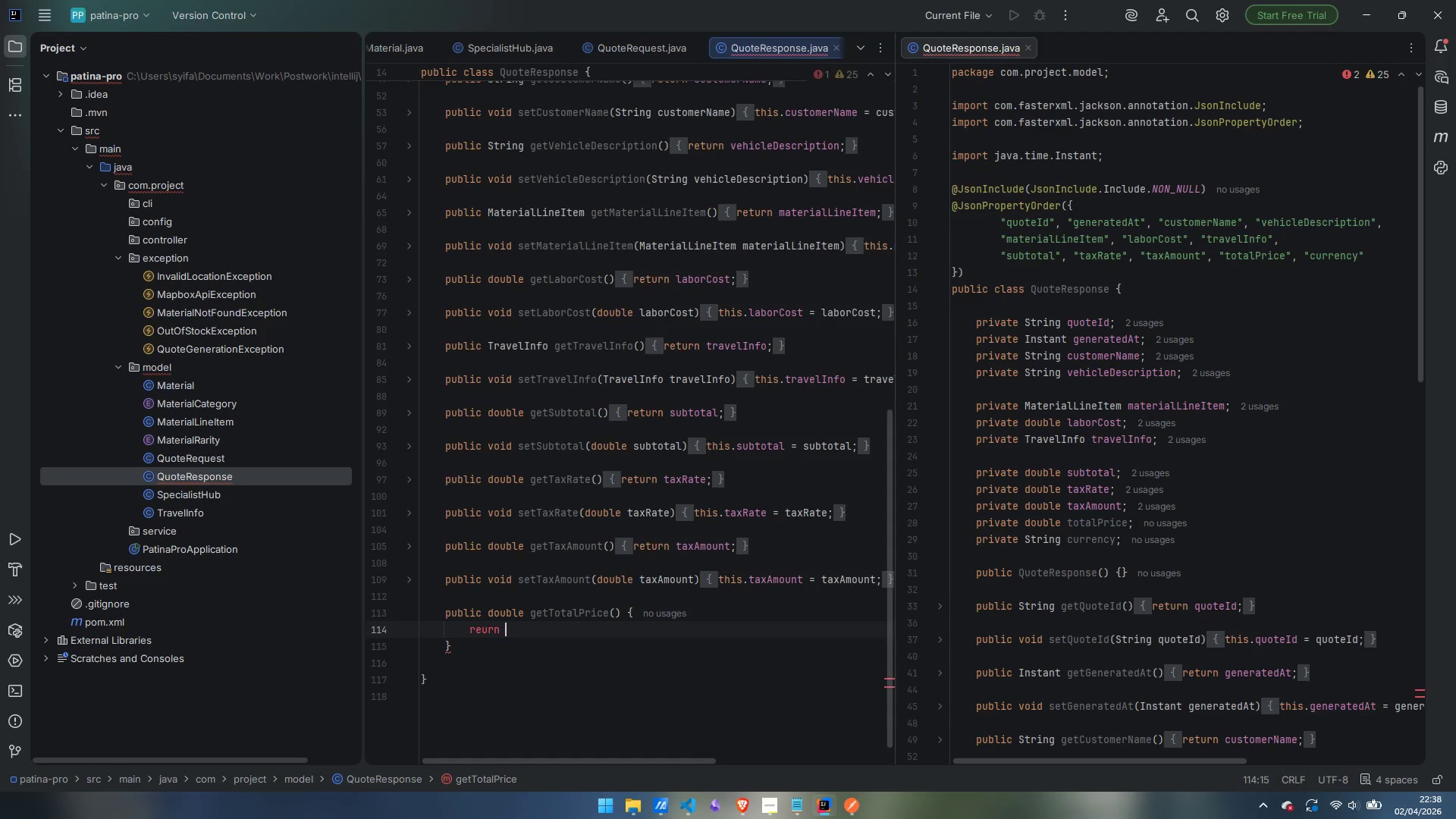 
key(Control+Backspace)
 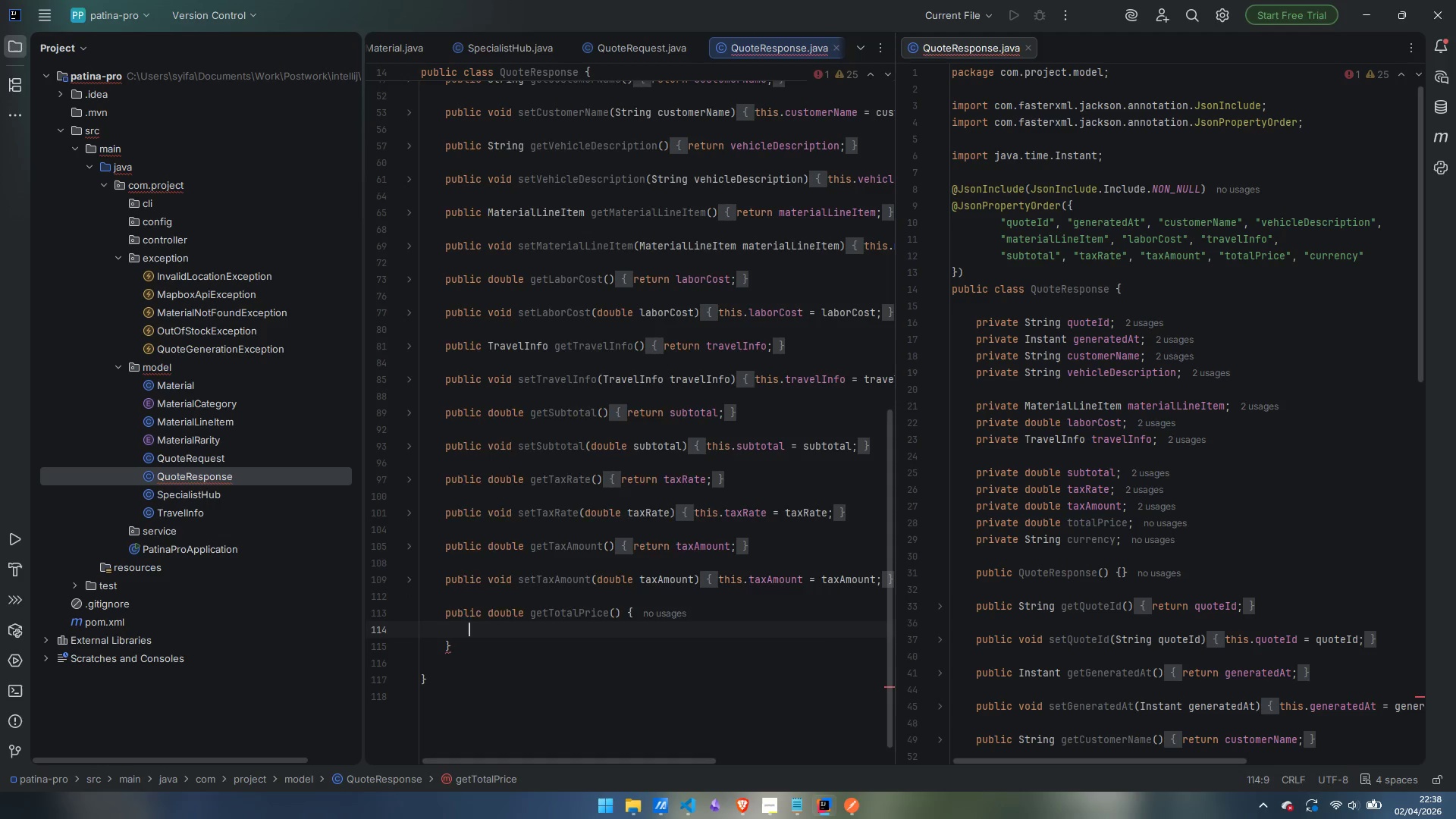 
type(return totalPrice;)
 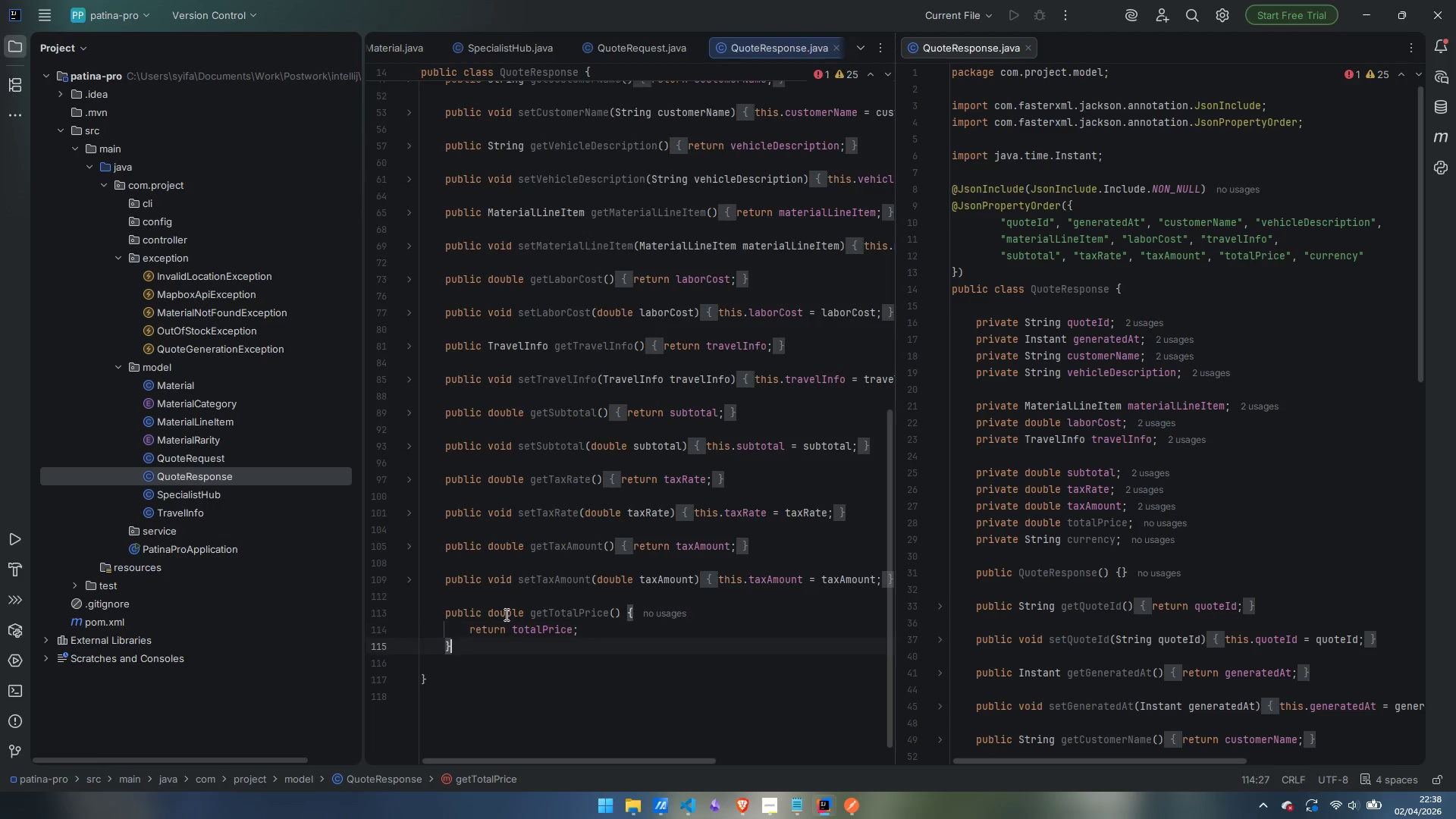 
 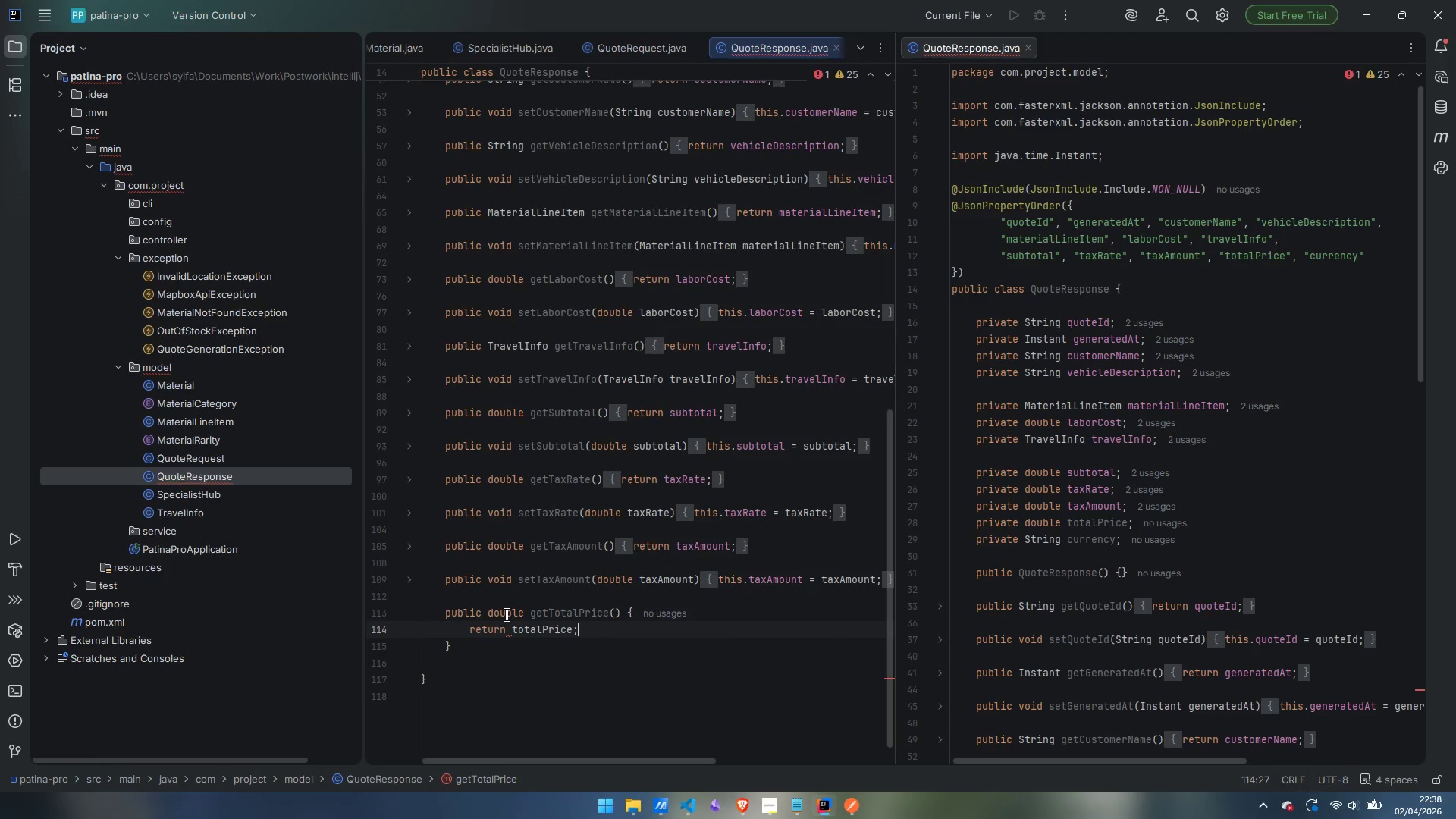 
key(ArrowDown)
 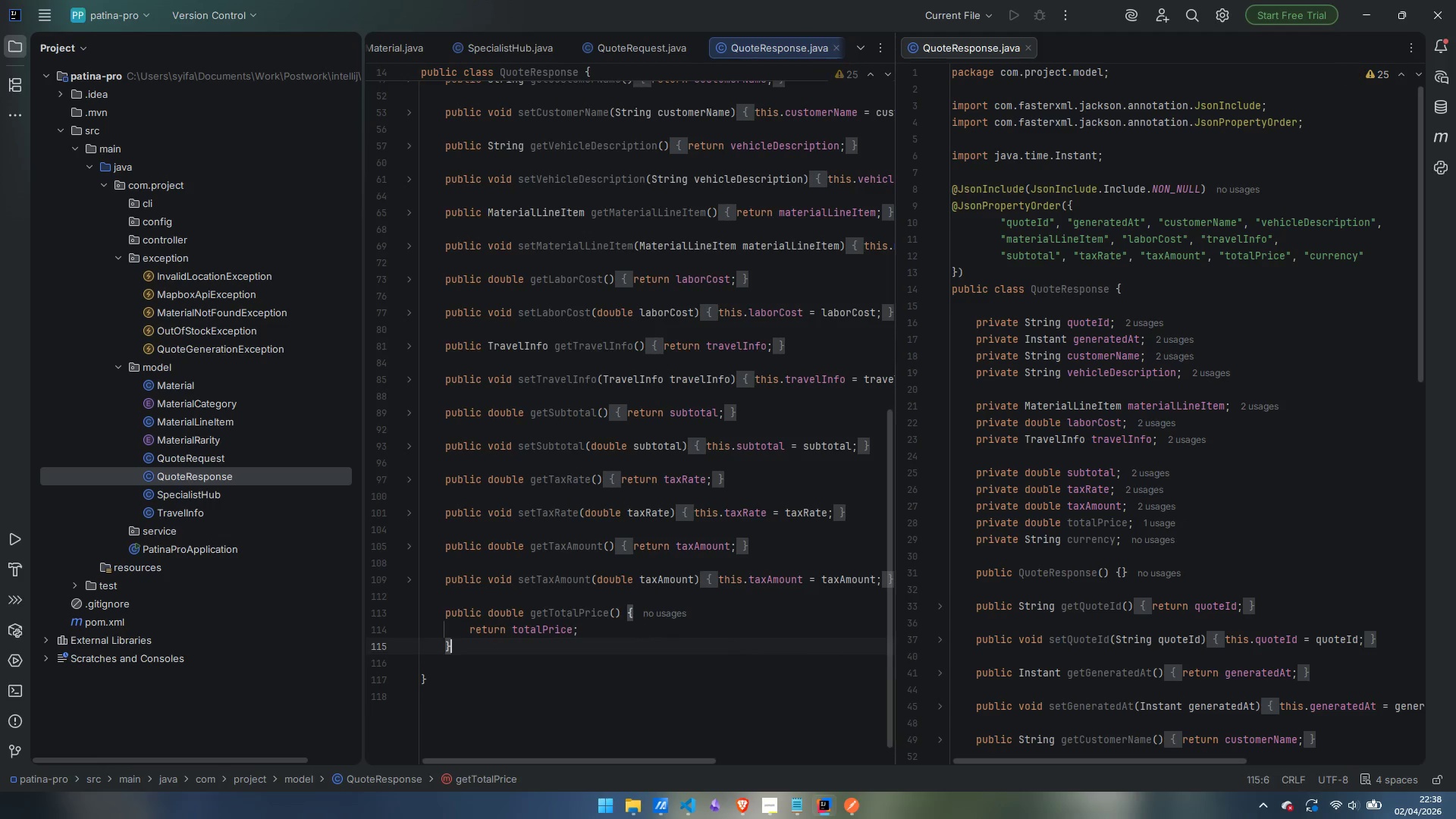 
key(Enter)
 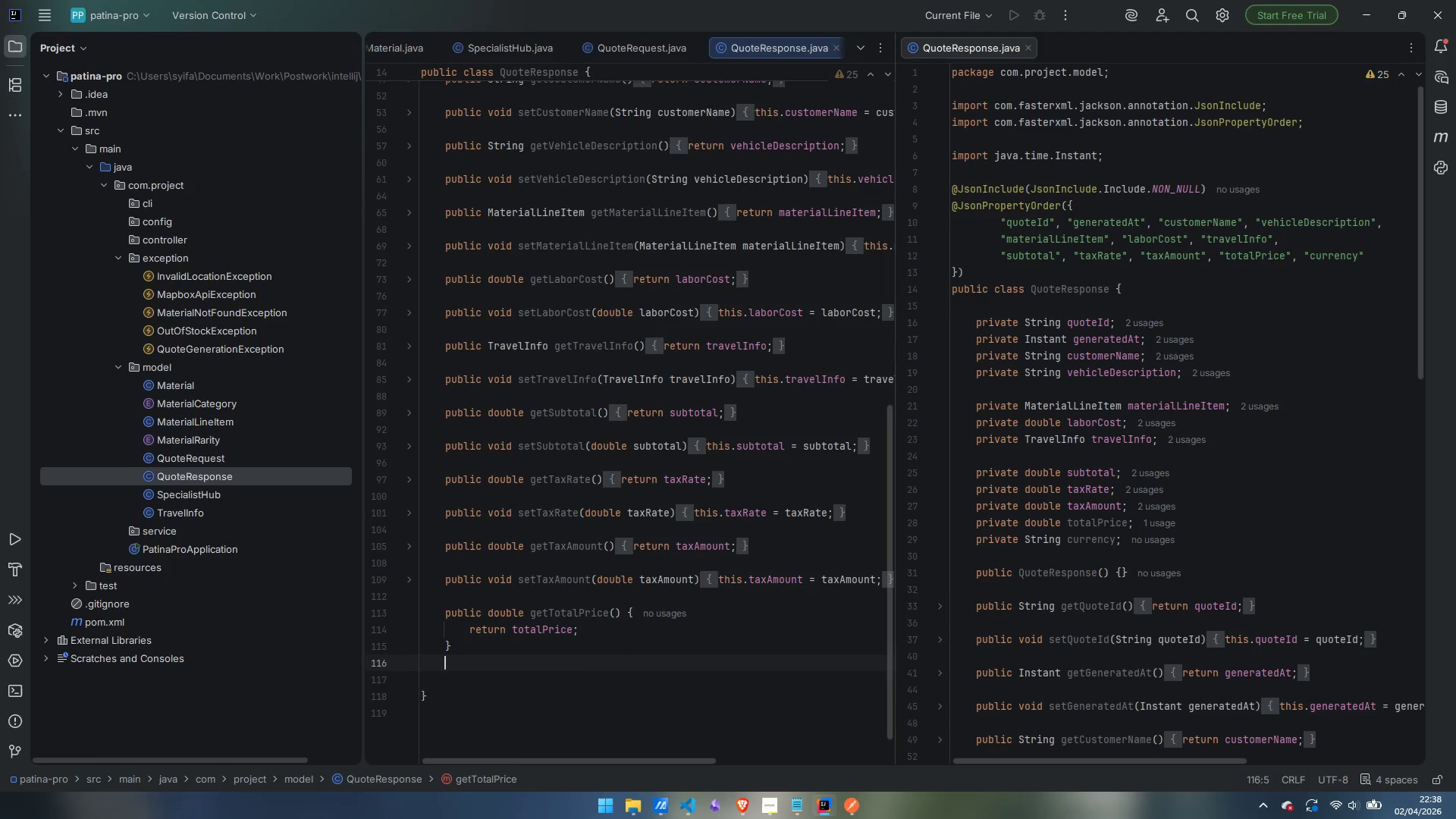 
key(Enter)
 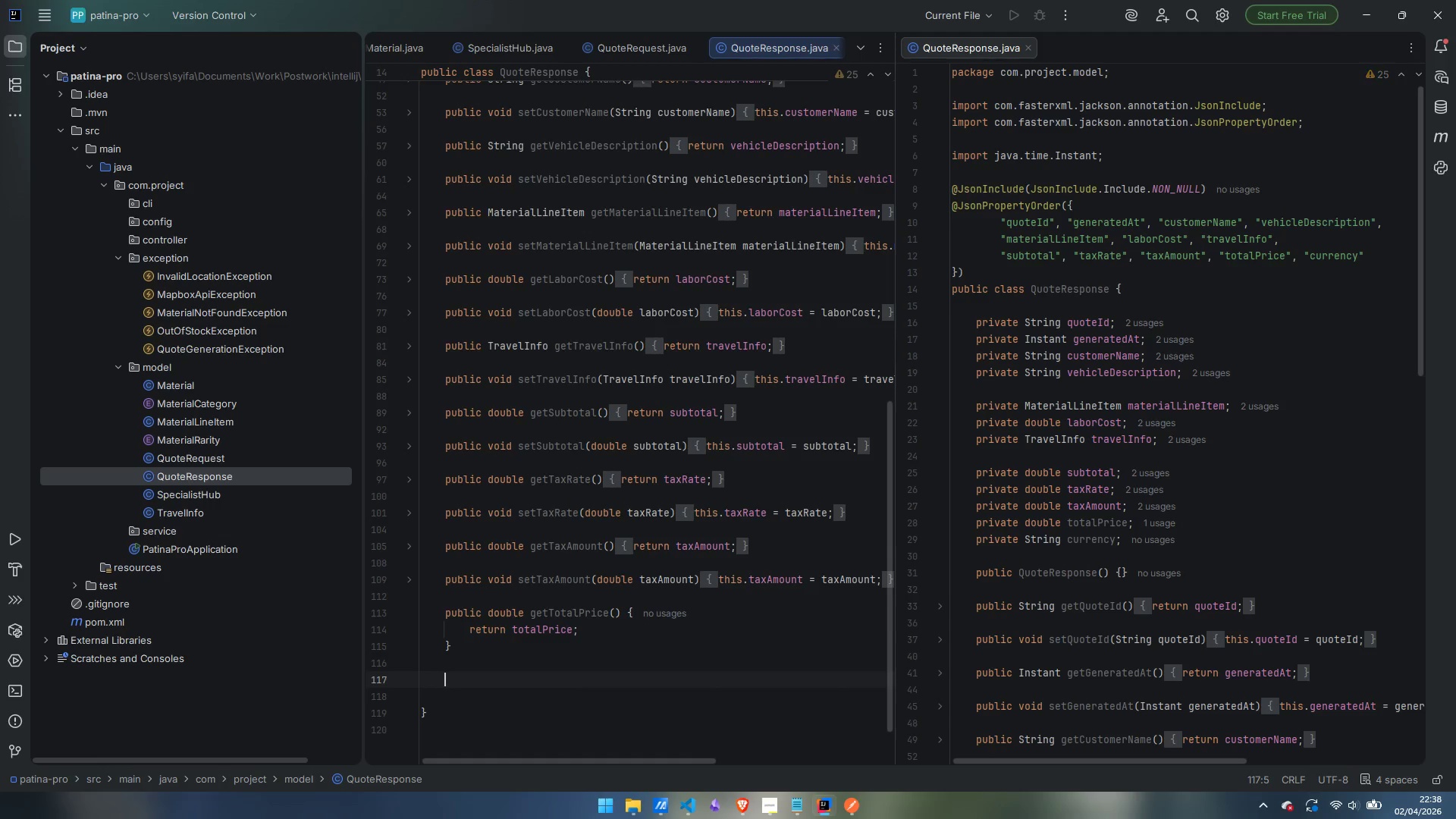 
type(public void setTRota)
 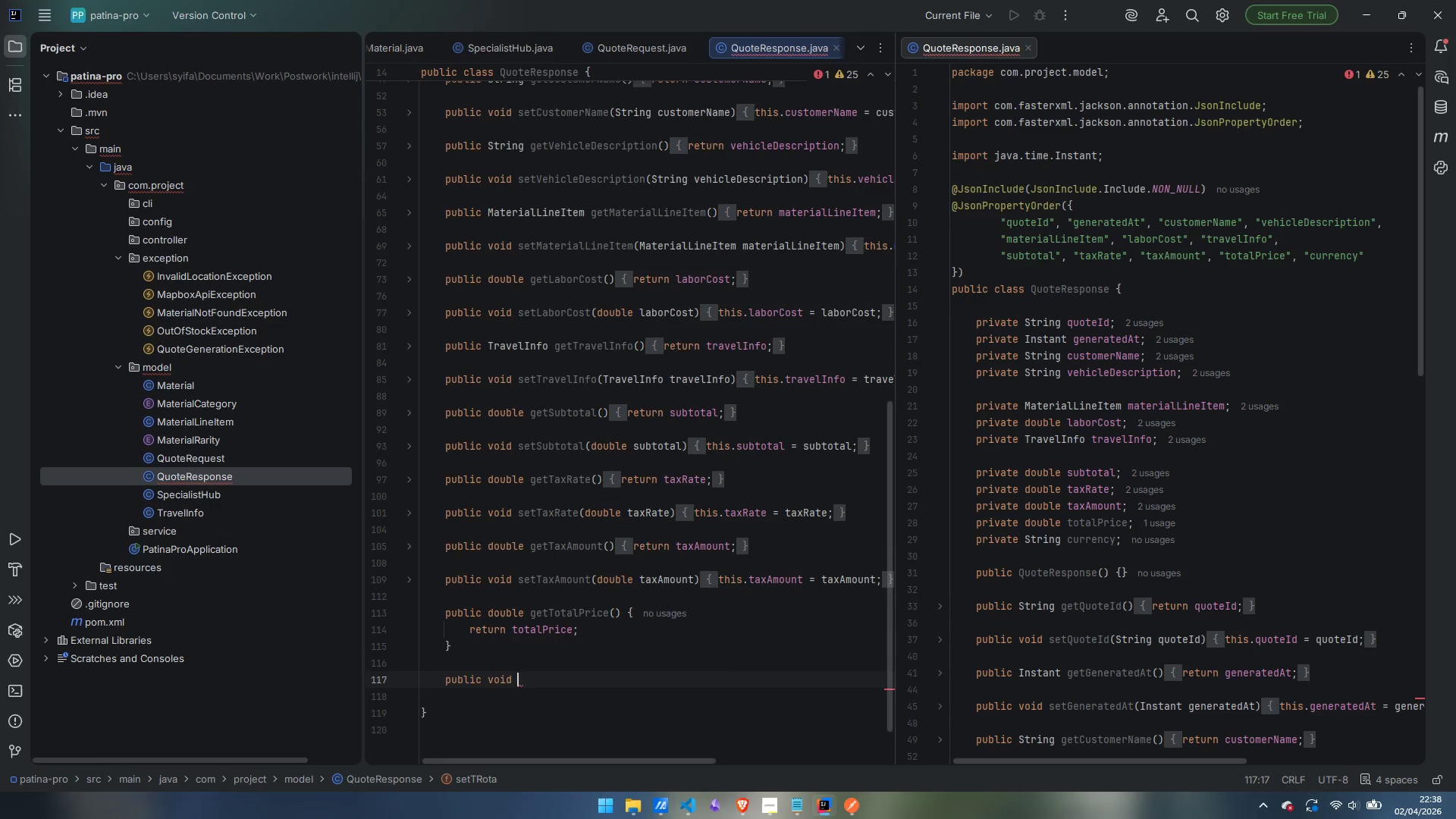 
 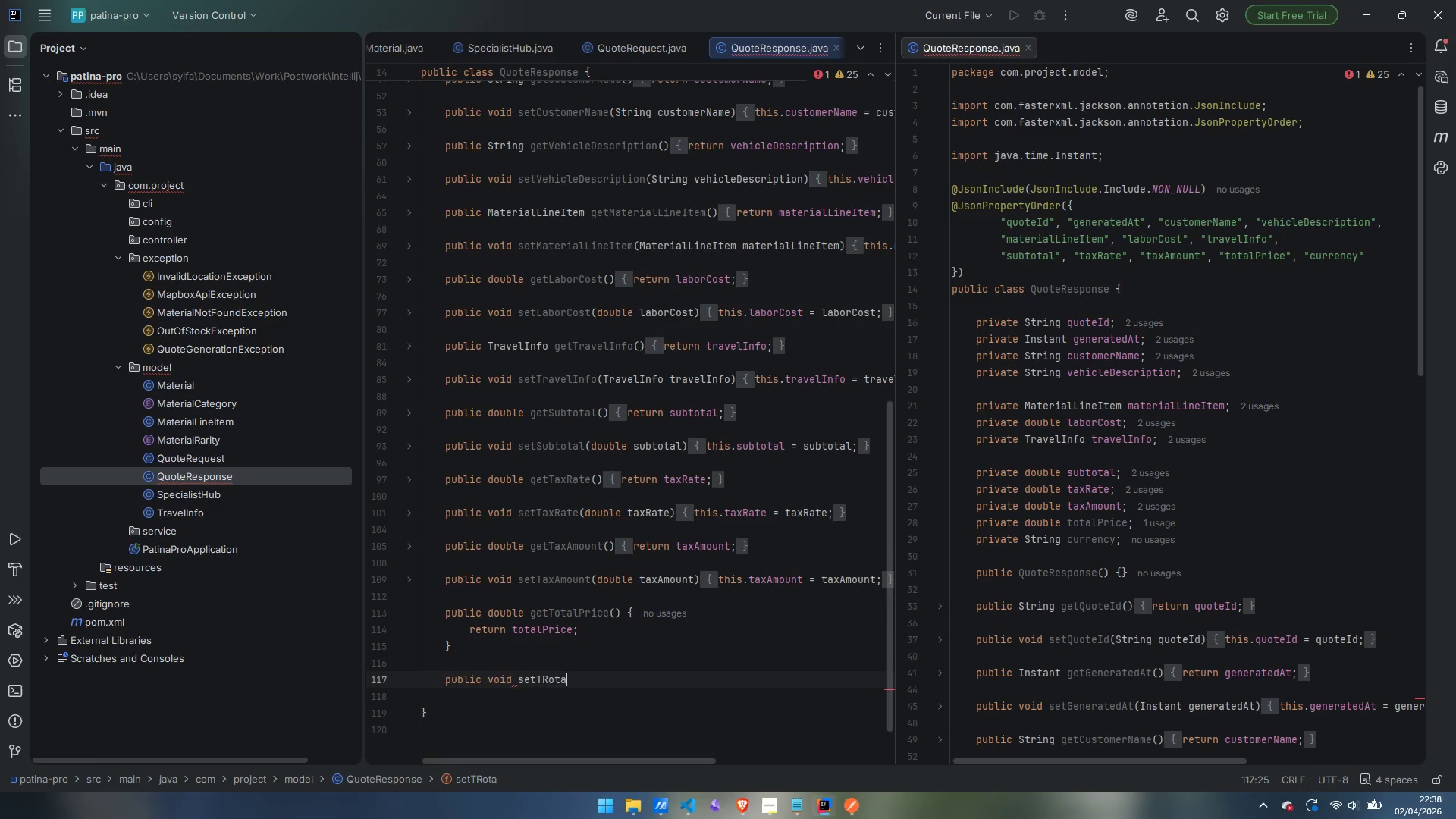 
key(Control+ControlLeft)
 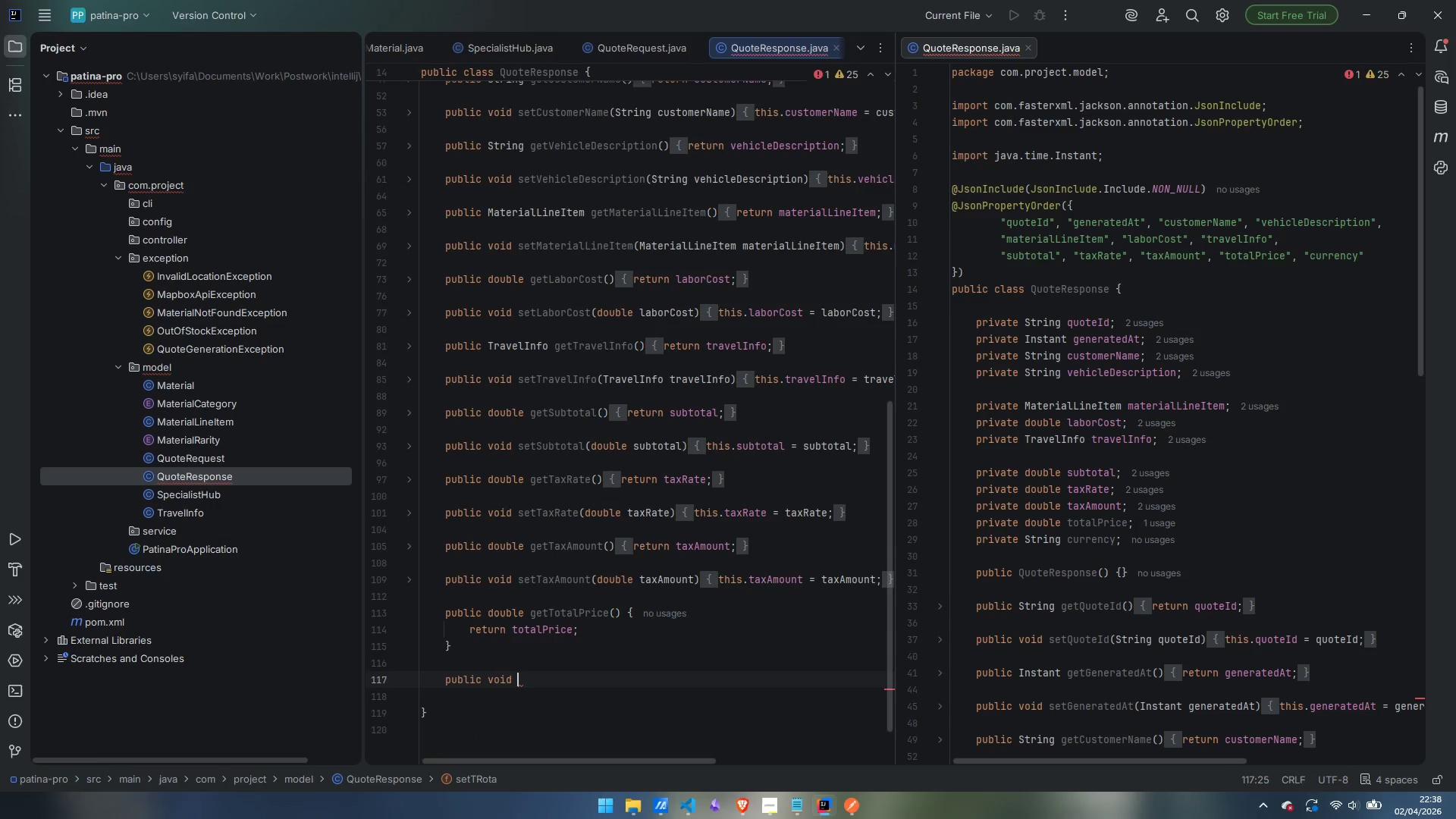 
key(Control+Backspace)
 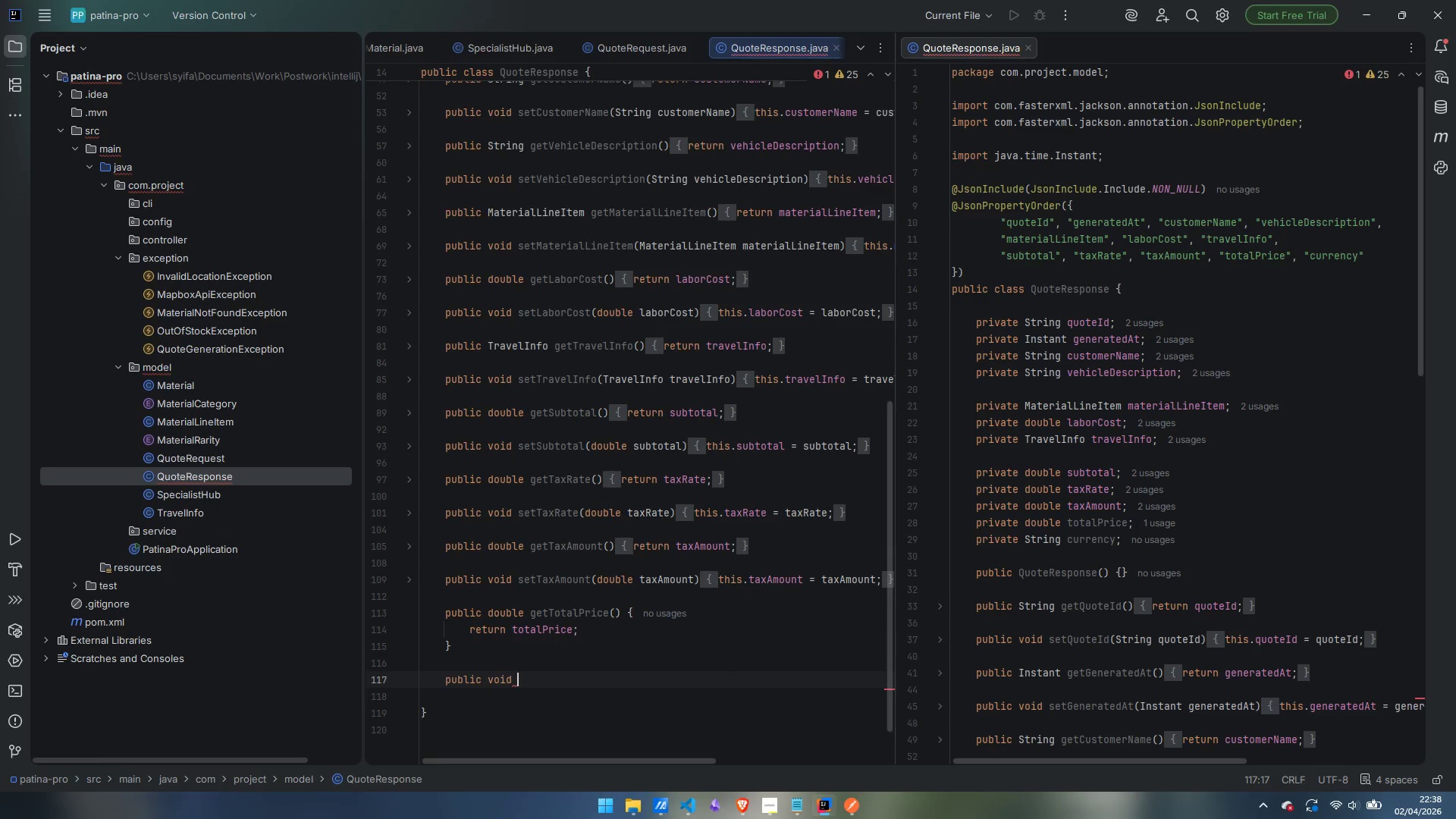 
type(setToi)
key(Backspace)
type(talPRice)
 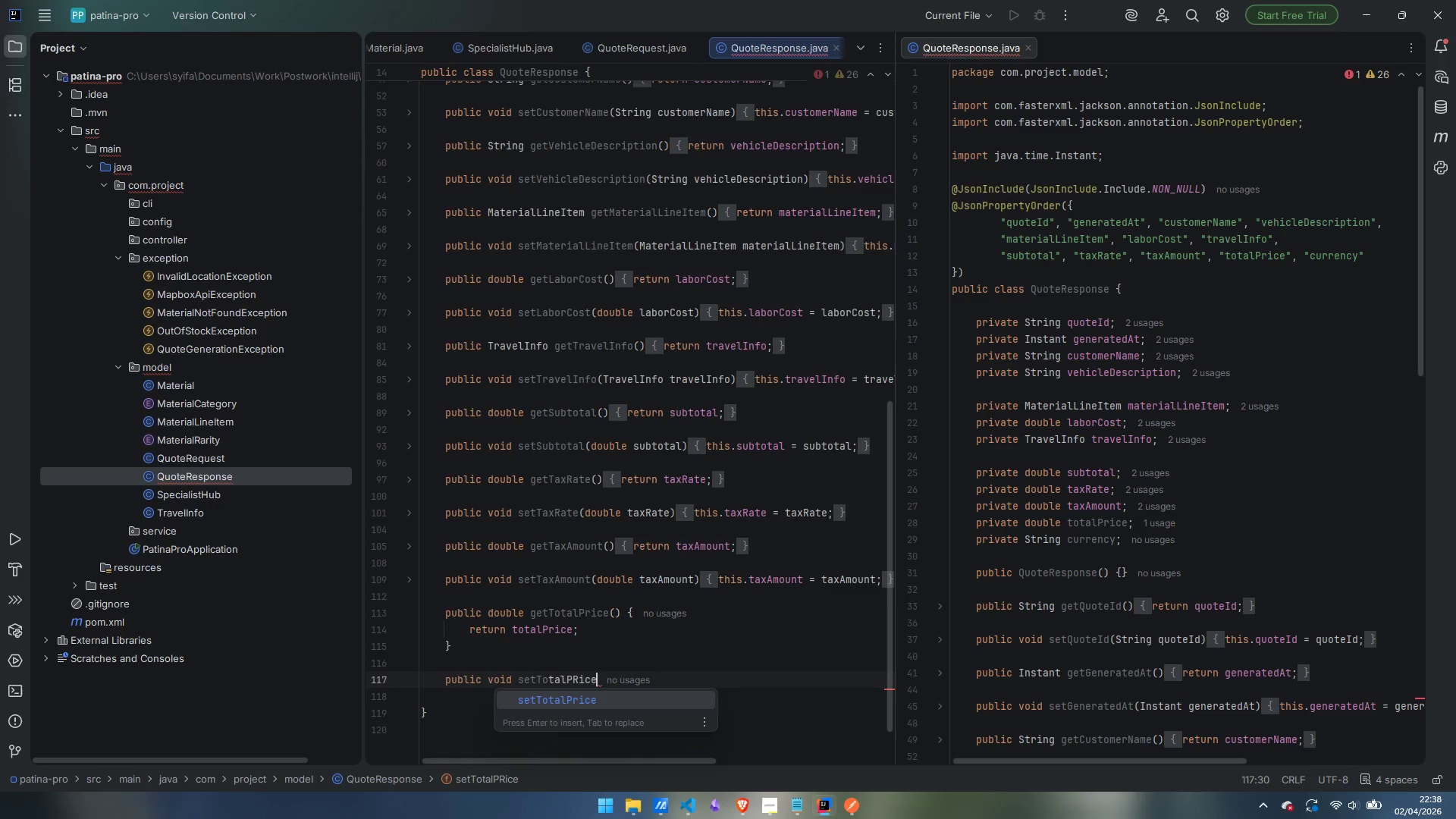 
key(Enter)
 